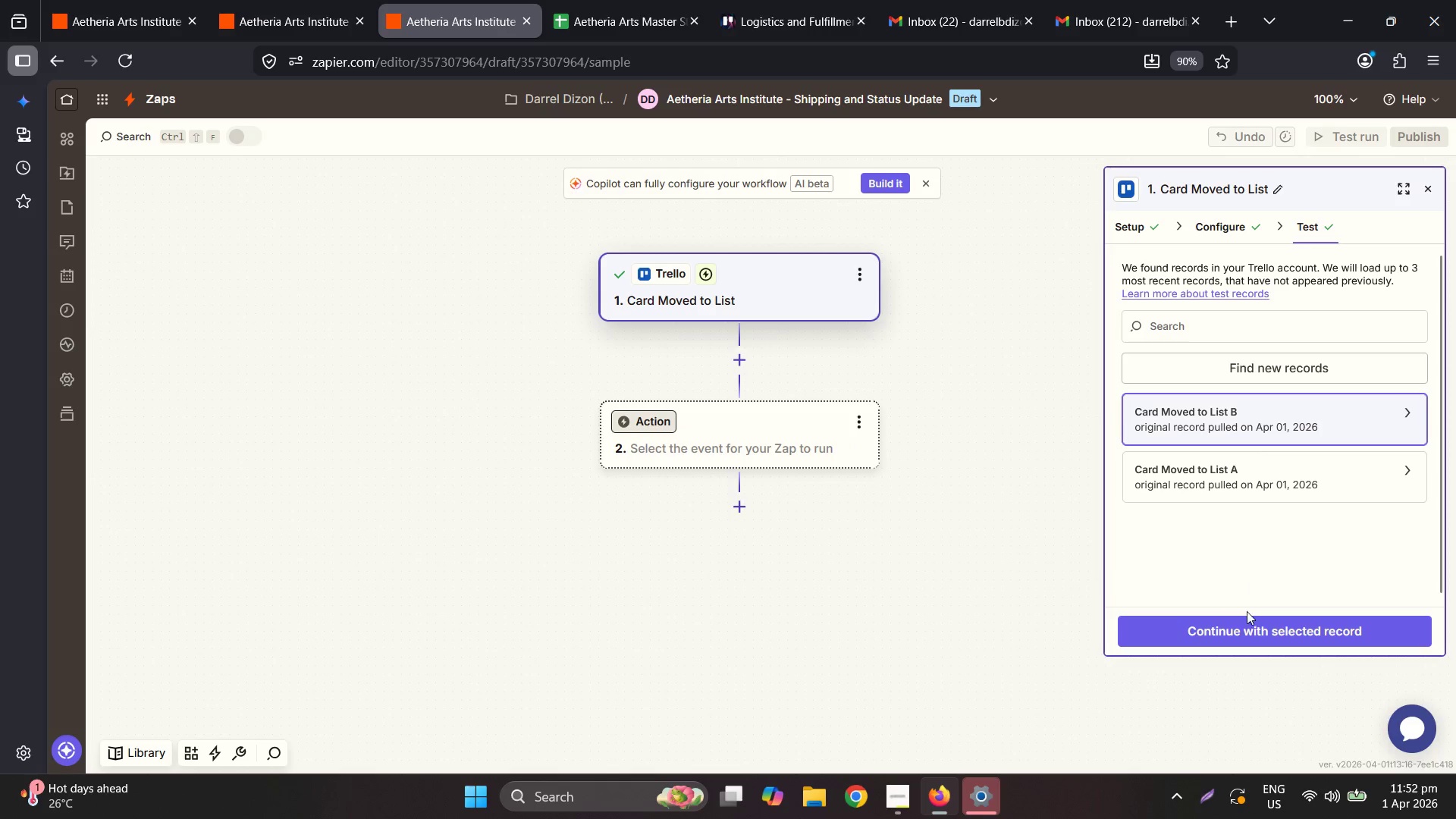 
left_click([1245, 624])
 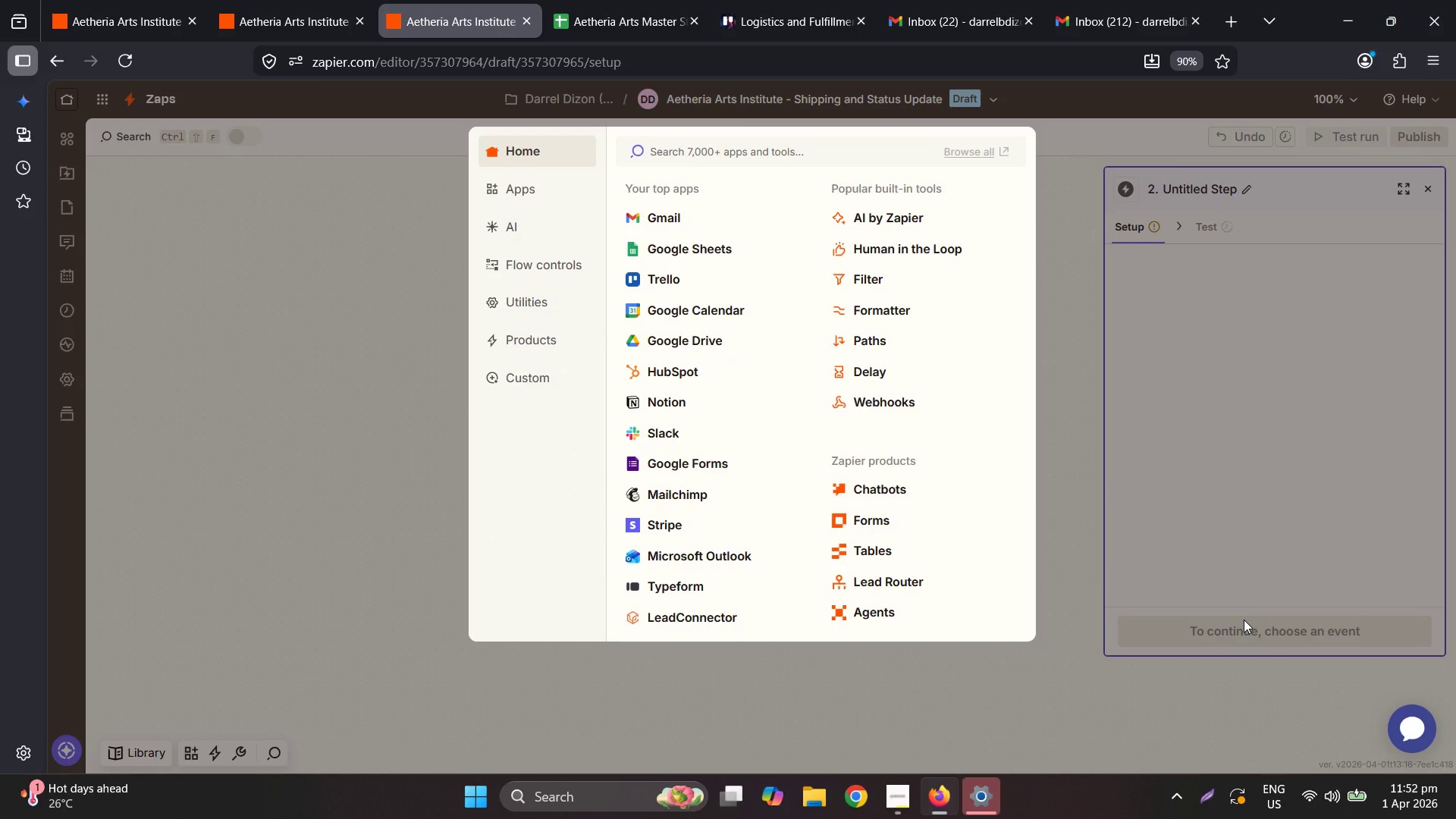 
left_click([680, 252])
 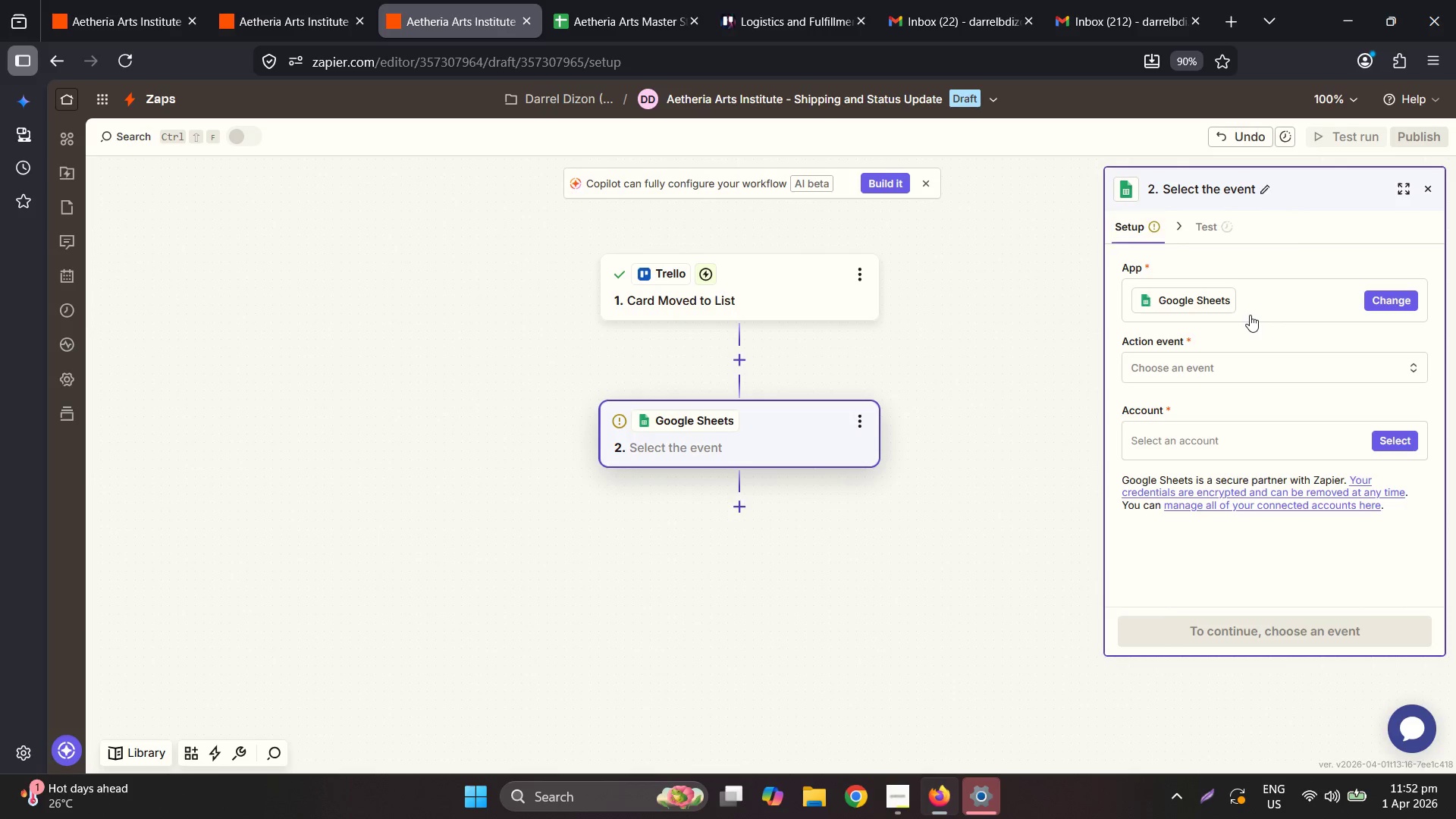 
left_click([1260, 365])
 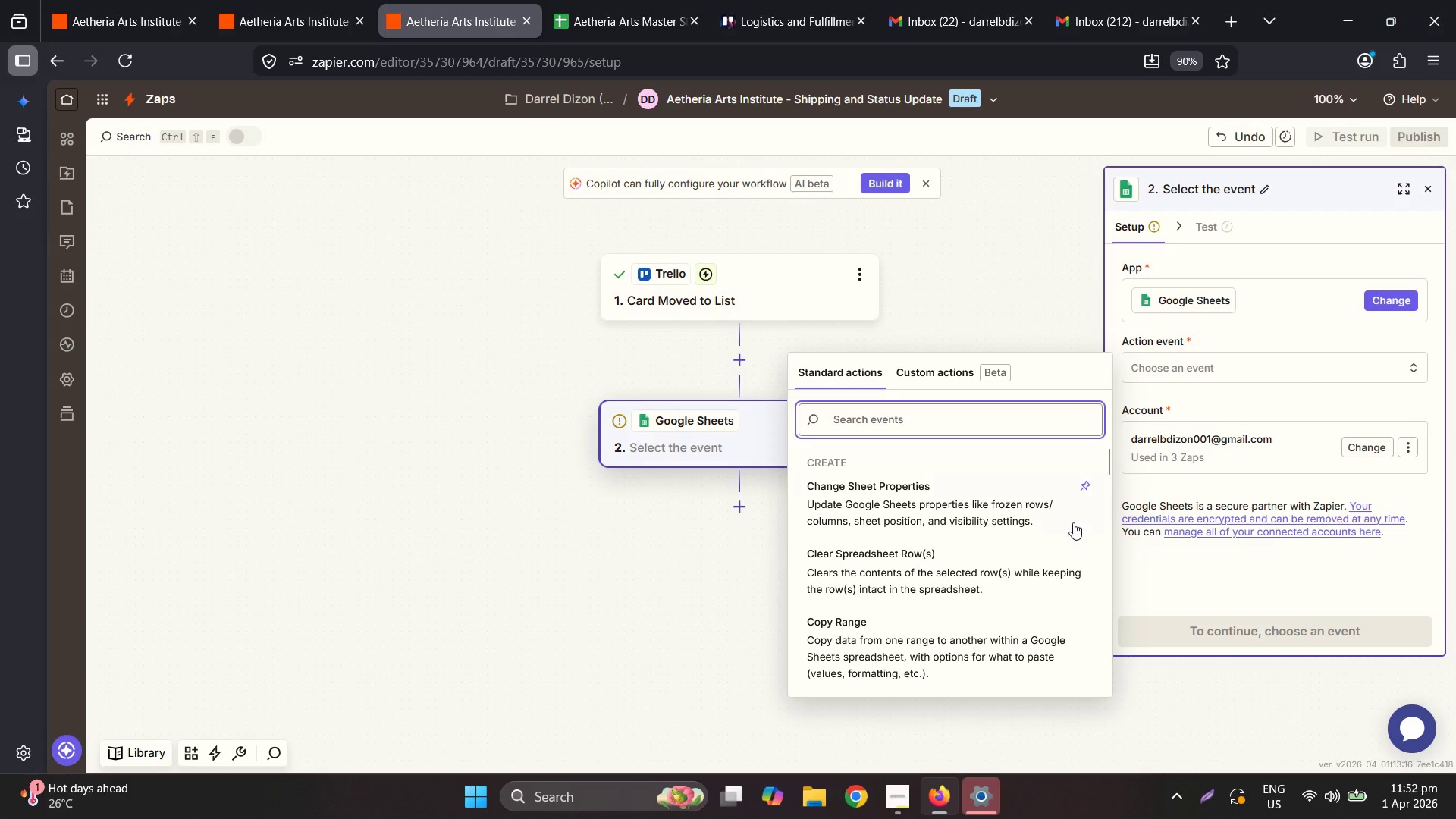 
scroll: coordinate [998, 586], scroll_direction: down, amount: 2.0
 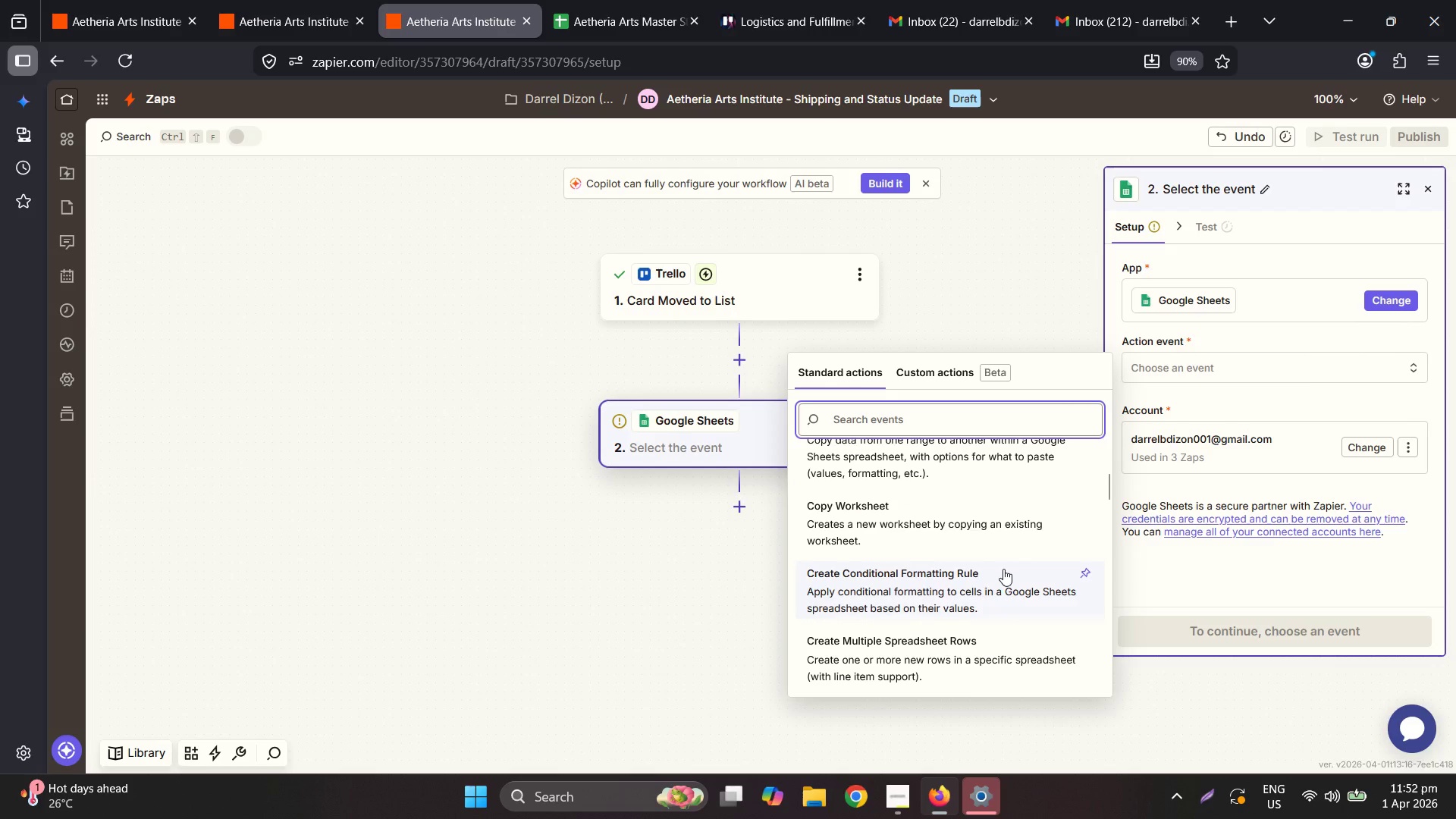 
type(loo)
 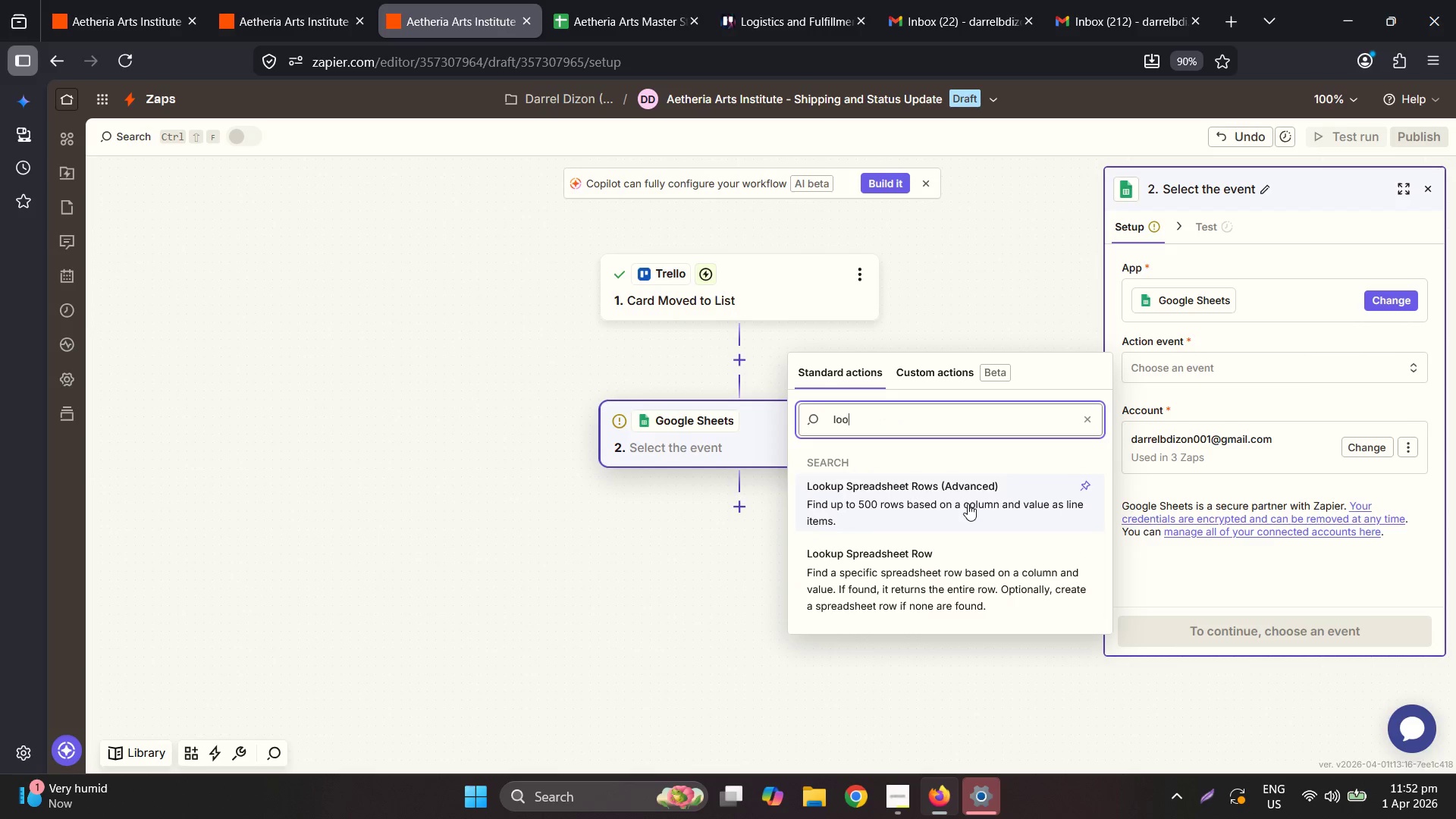 
left_click([962, 551])
 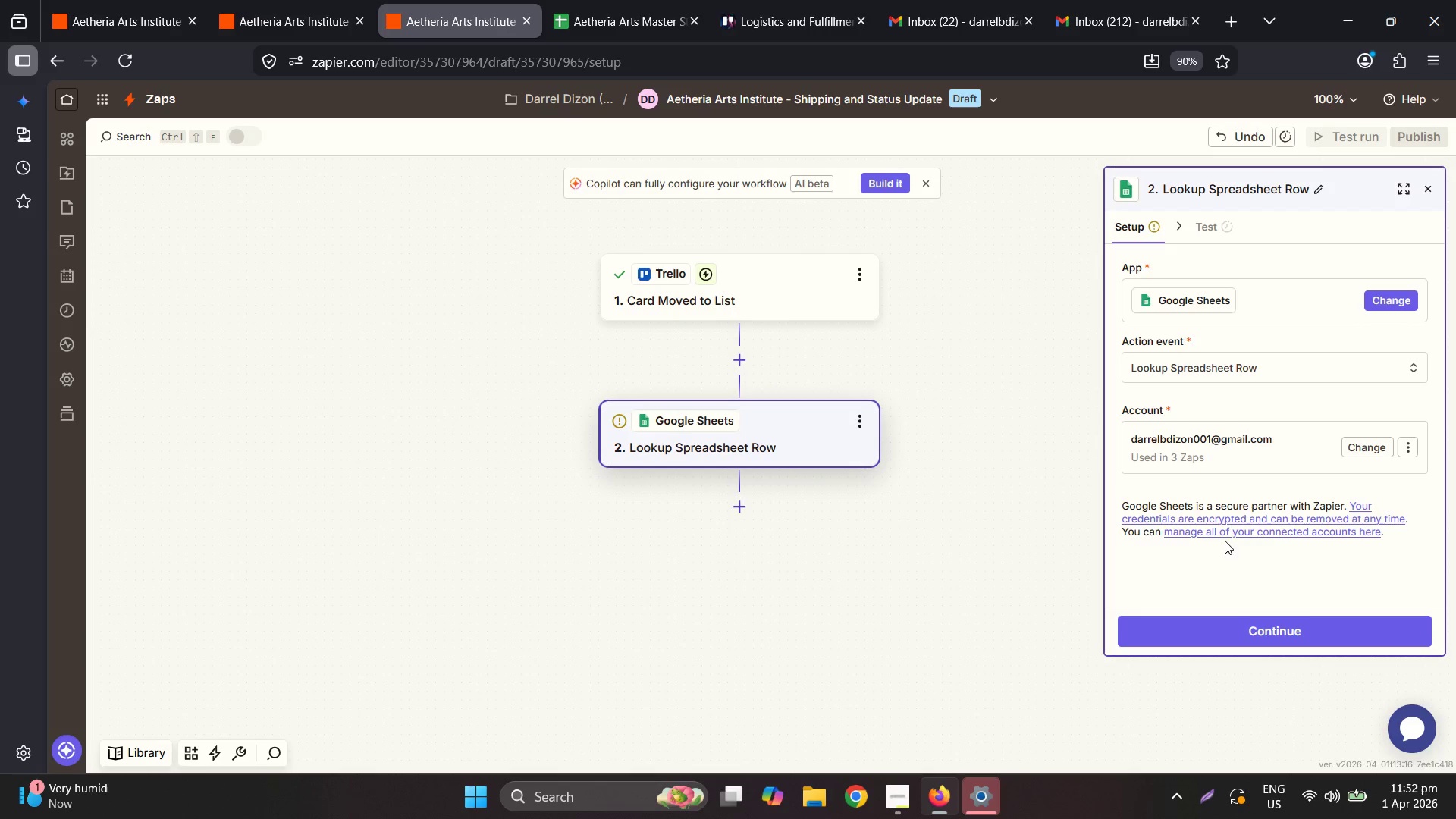 
left_click([1225, 623])
 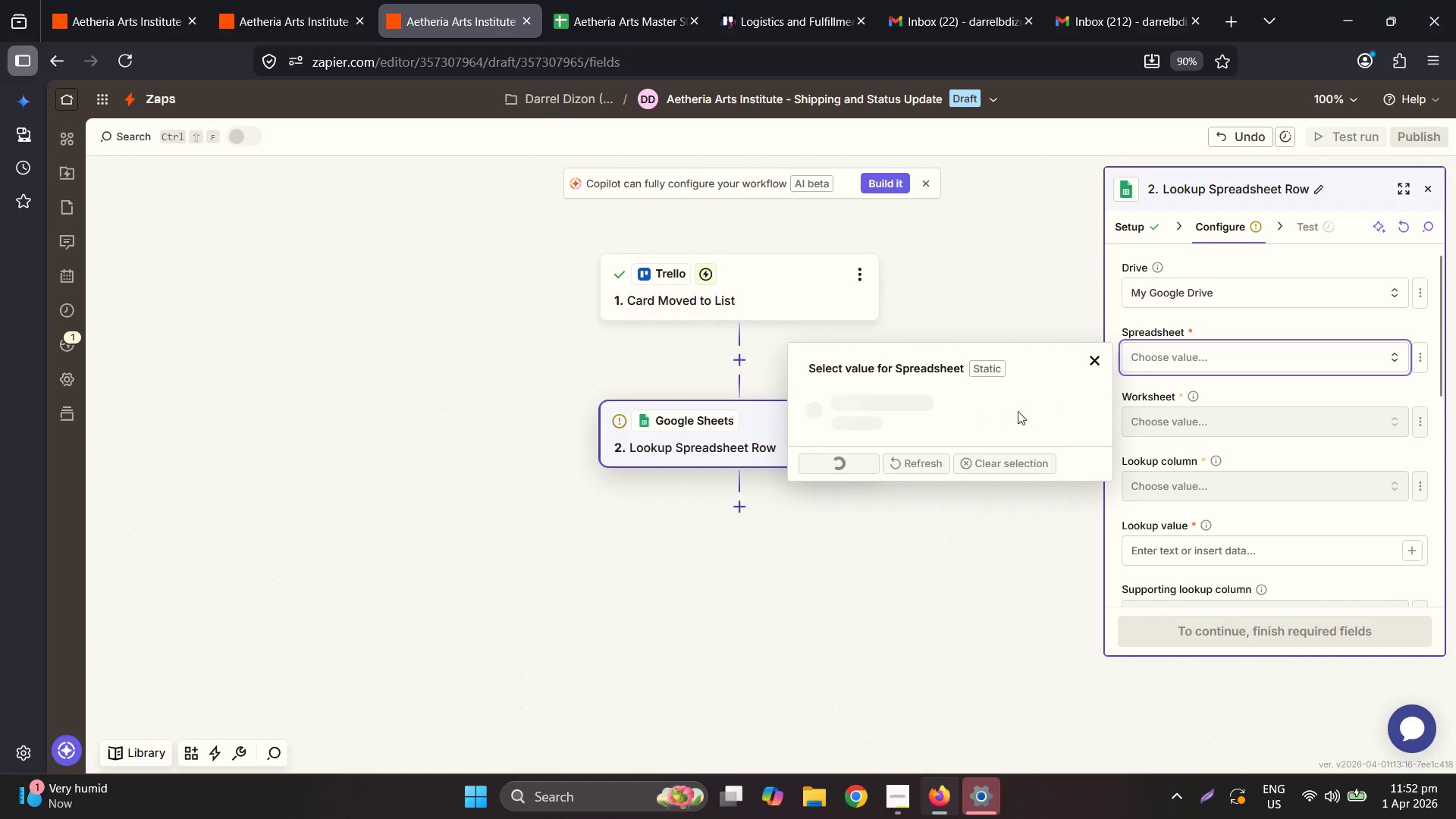 
left_click([984, 416])
 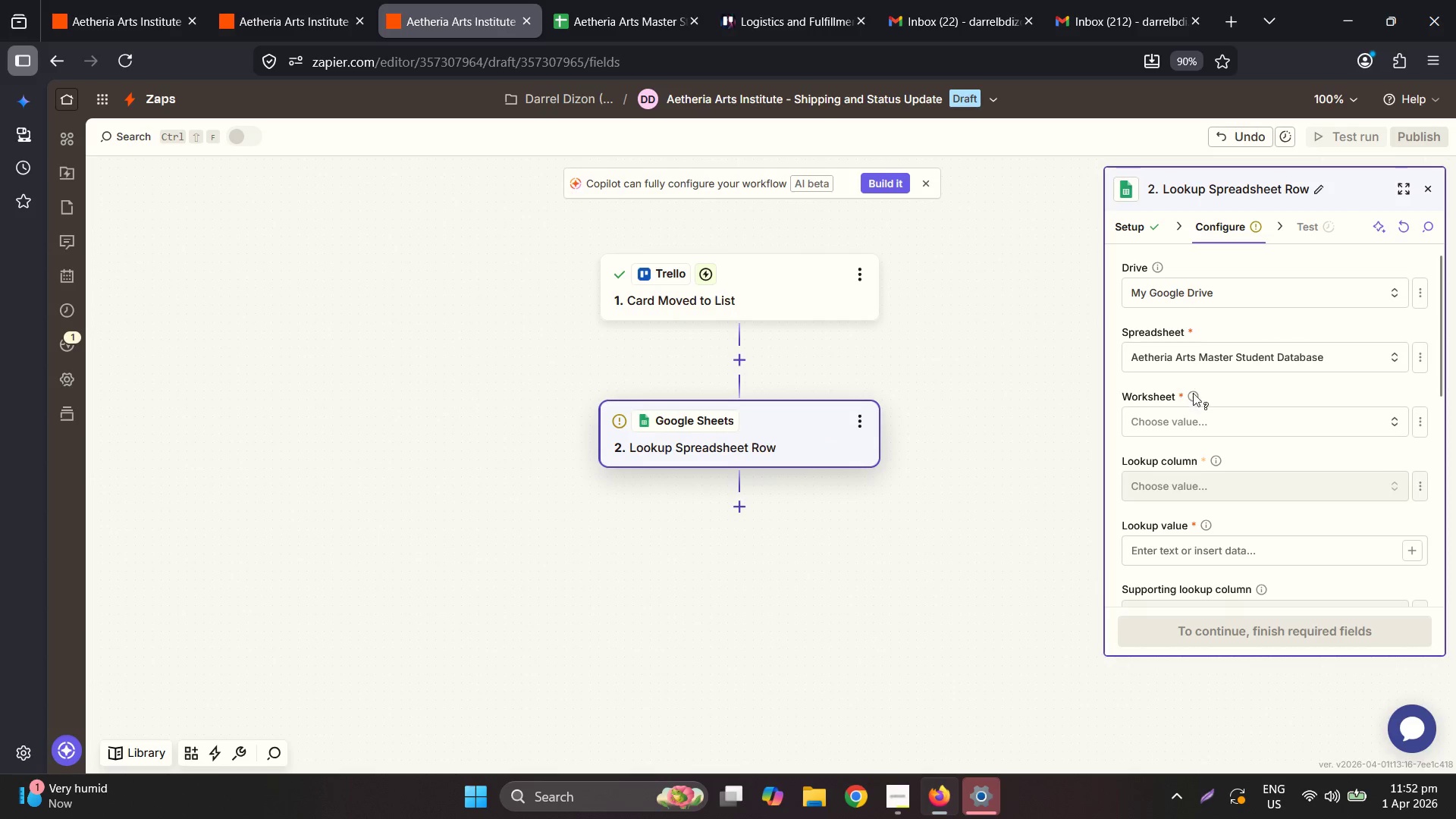 
left_click([1207, 420])
 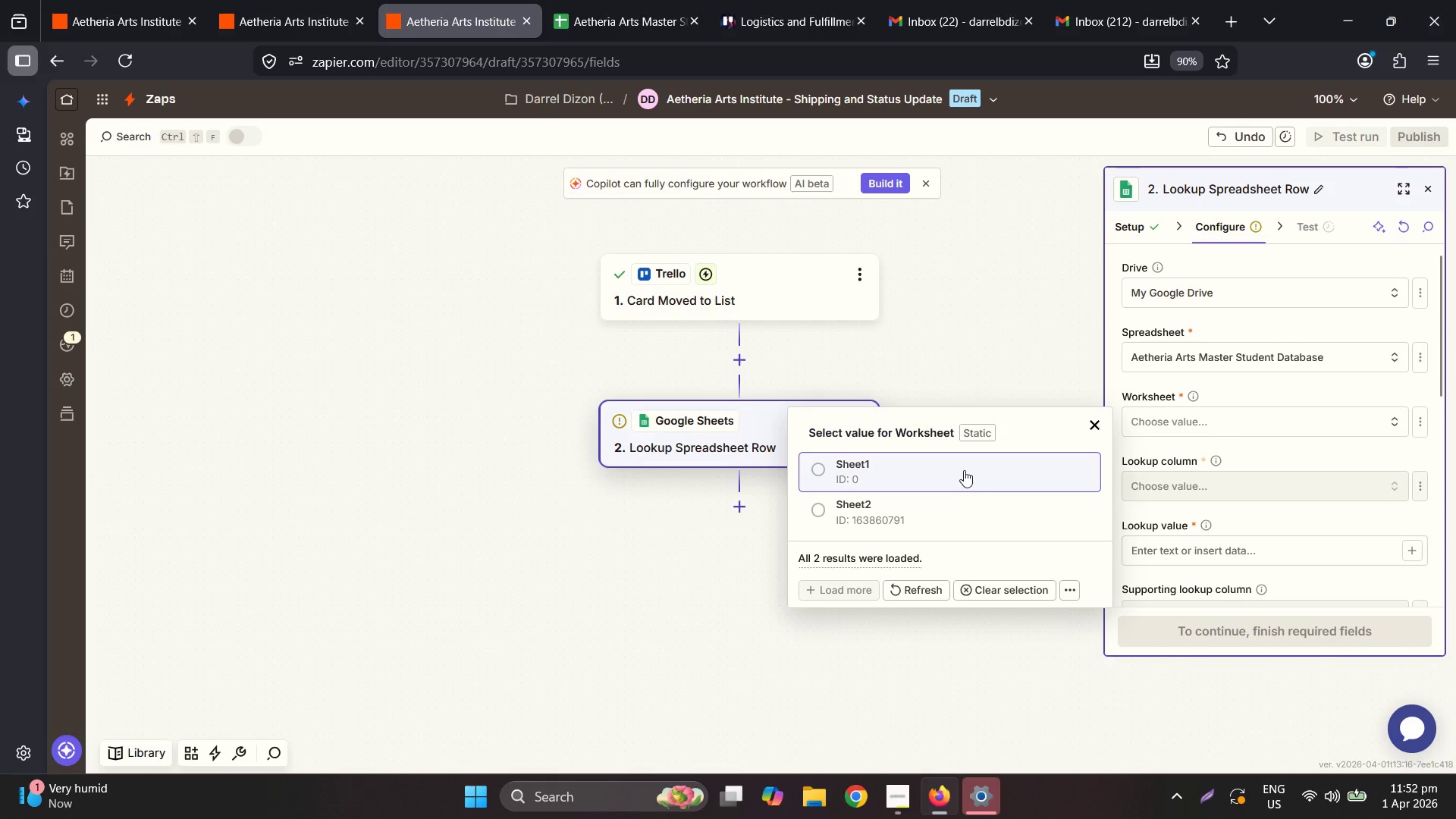 
left_click([964, 470])
 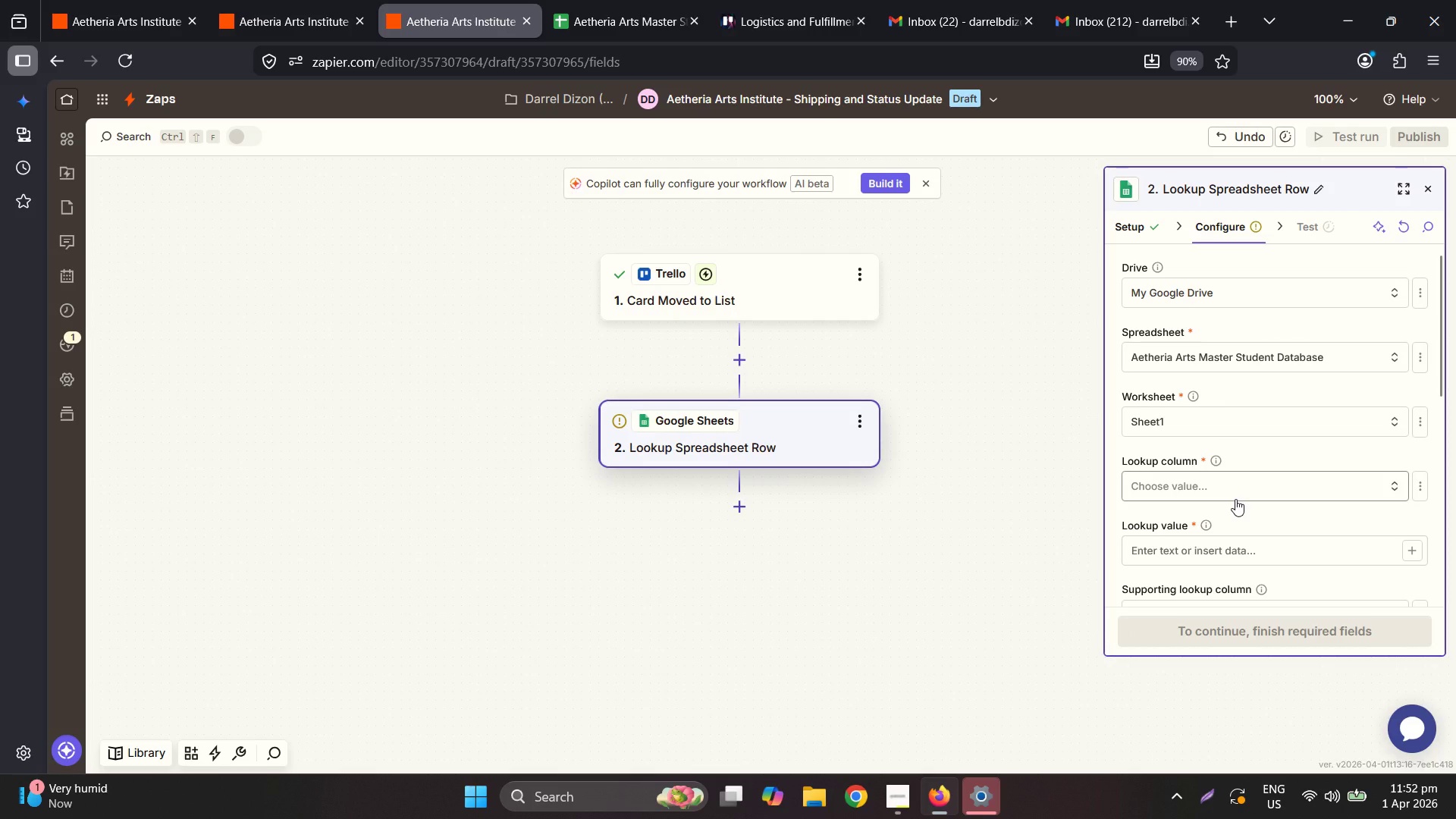 
left_click([1235, 498])
 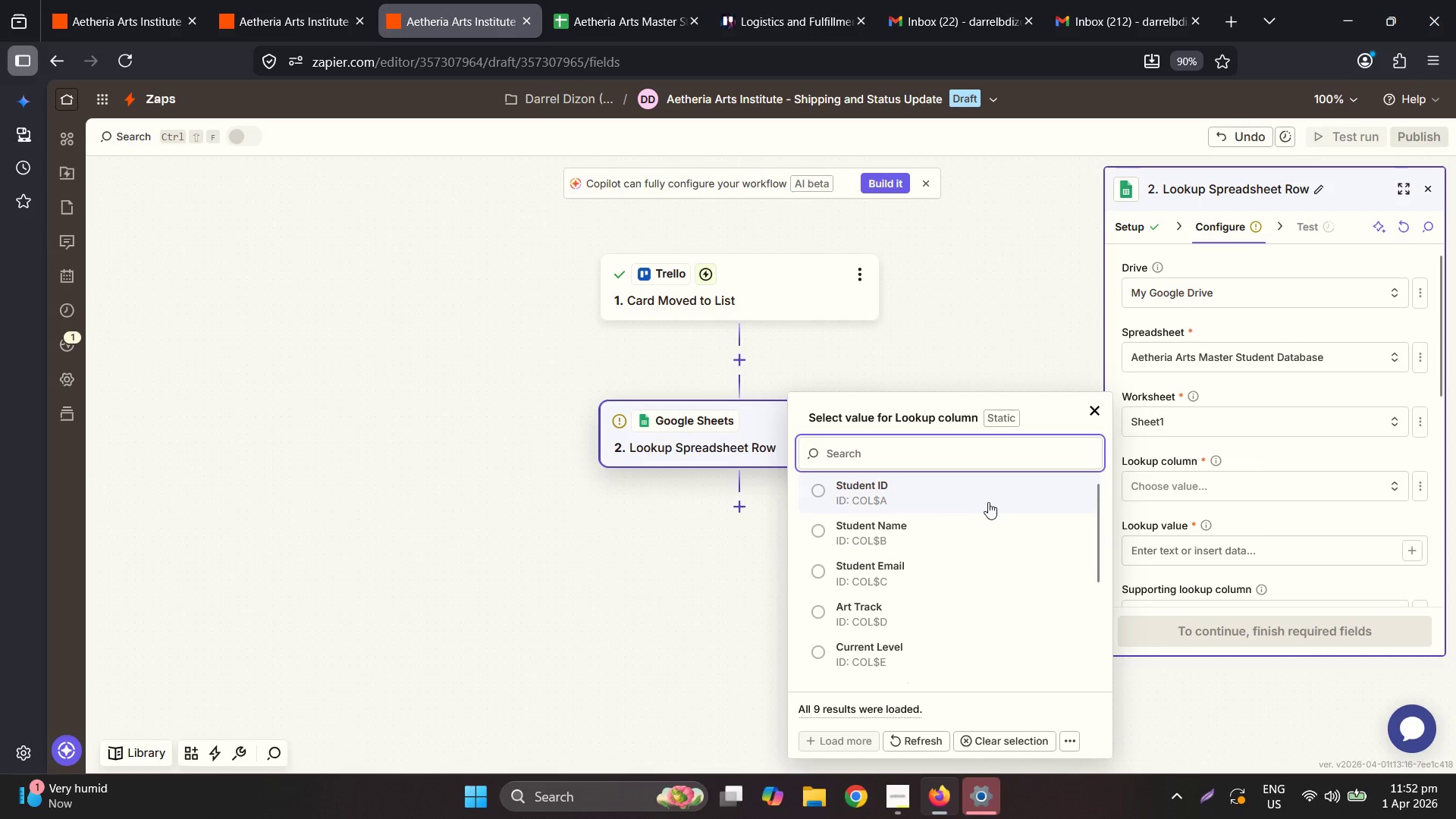 
scroll: coordinate [977, 564], scroll_direction: up, amount: 1.0
 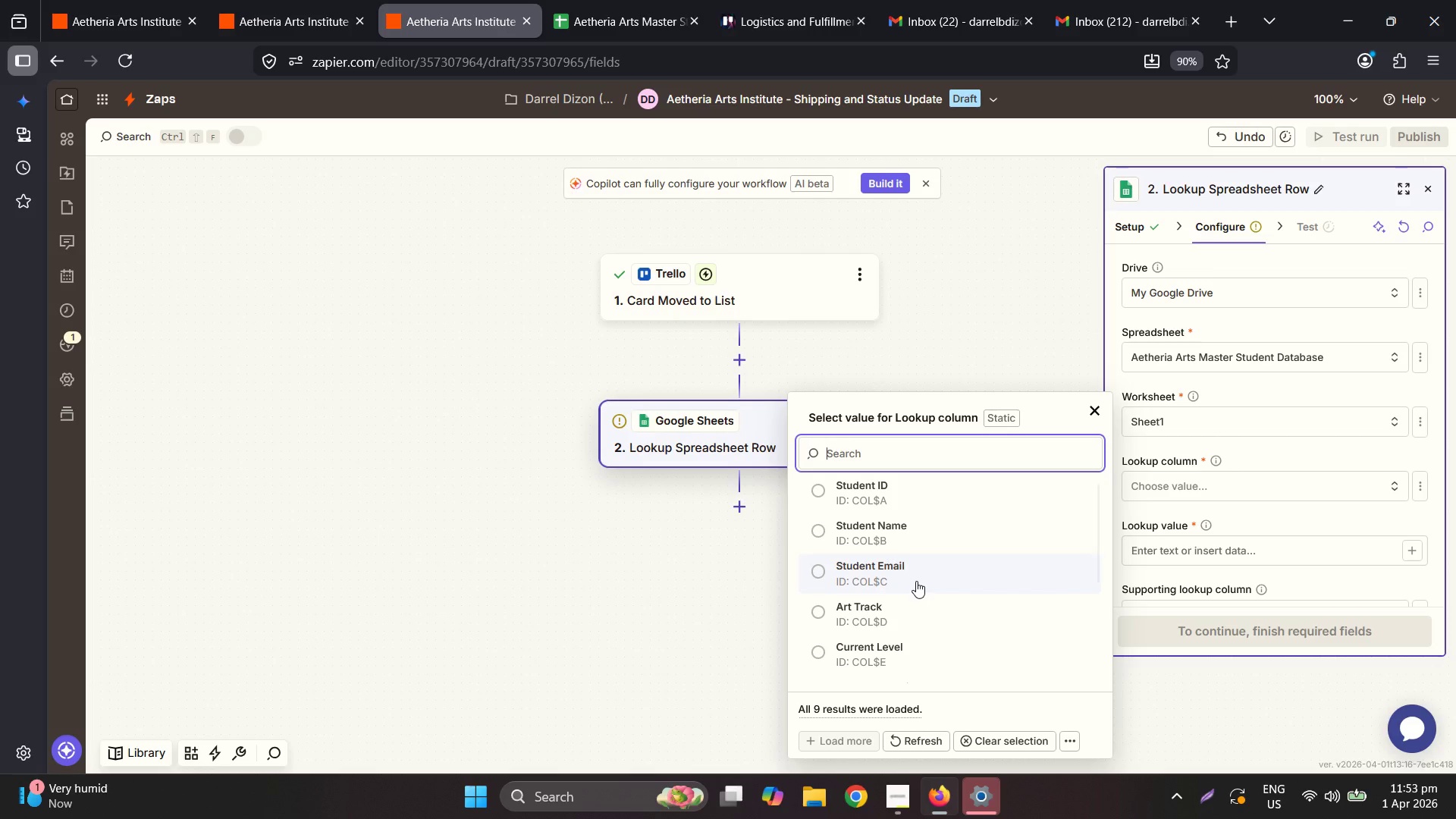 
wait(30.68)
 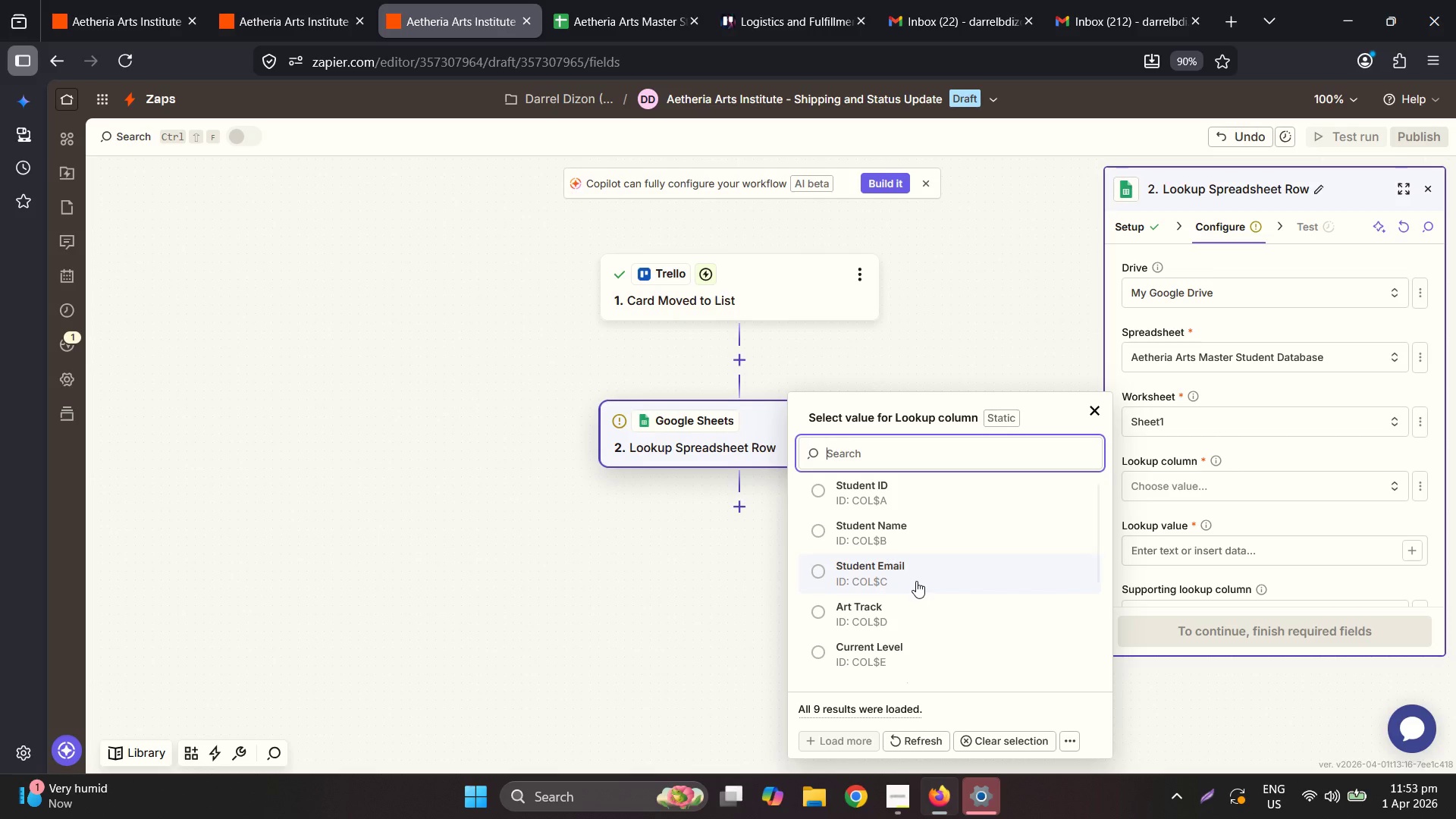 
left_click([925, 491])
 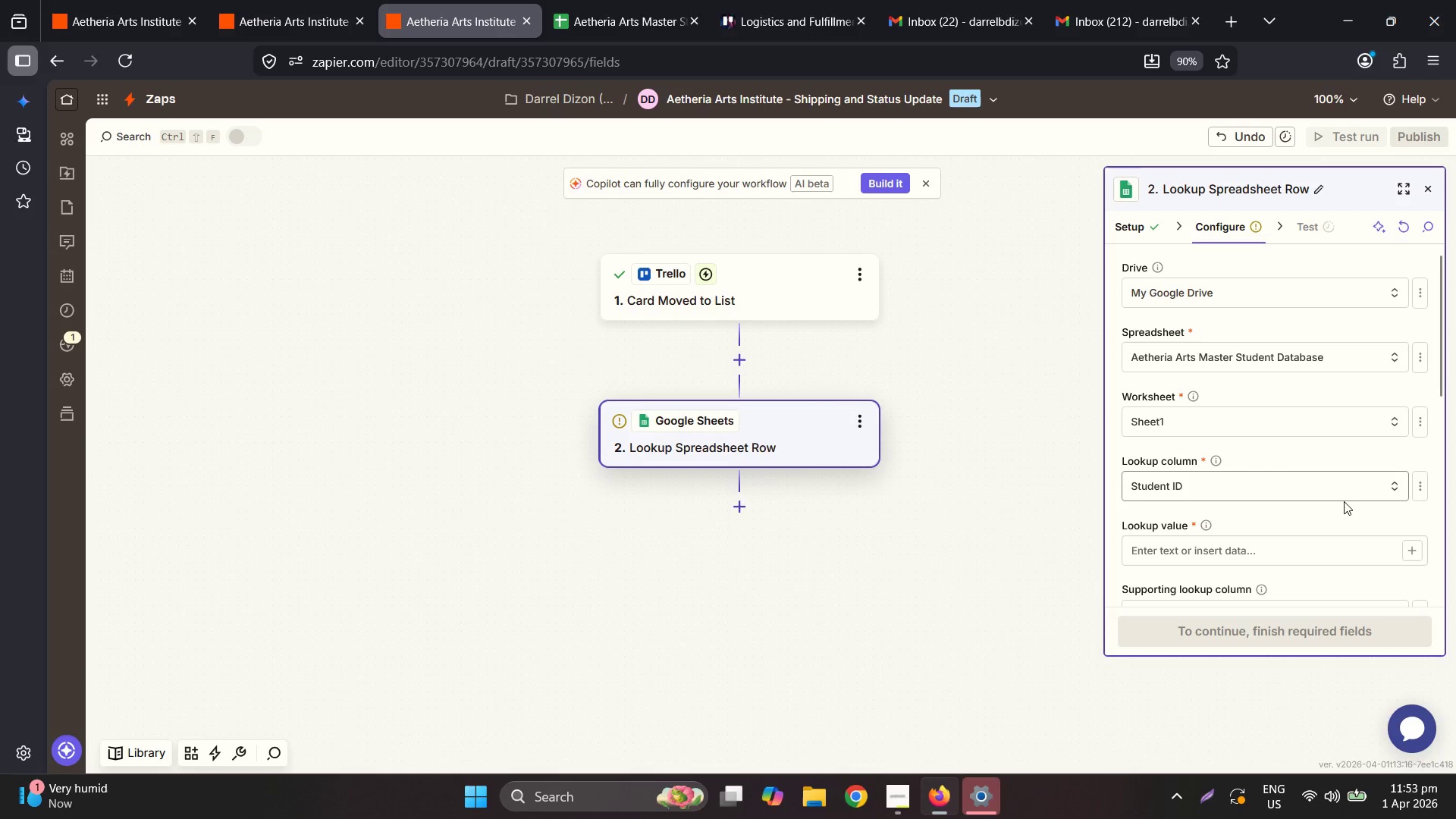 
scroll: coordinate [1353, 482], scroll_direction: down, amount: 2.0
 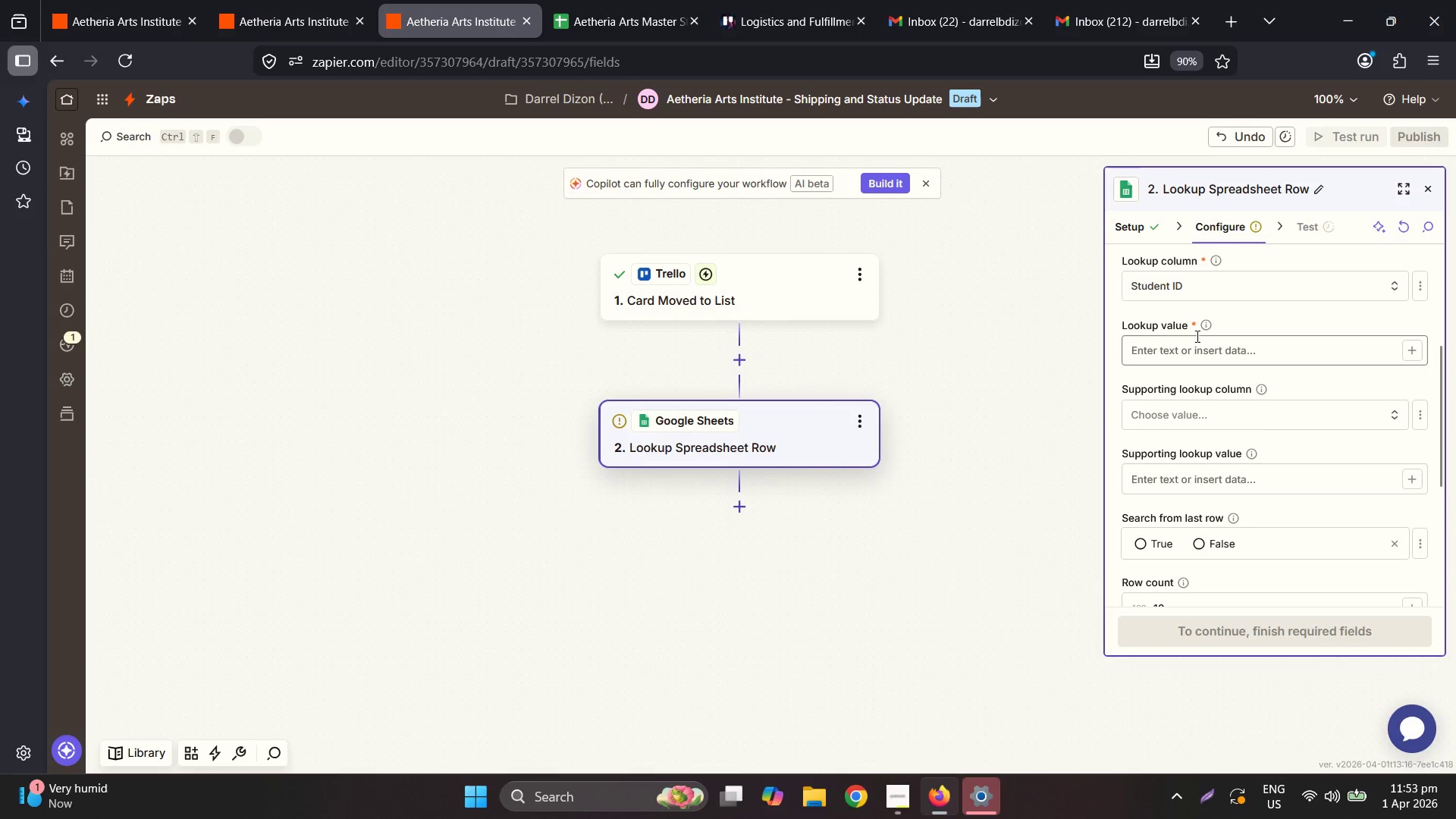 
left_click([1213, 362])
 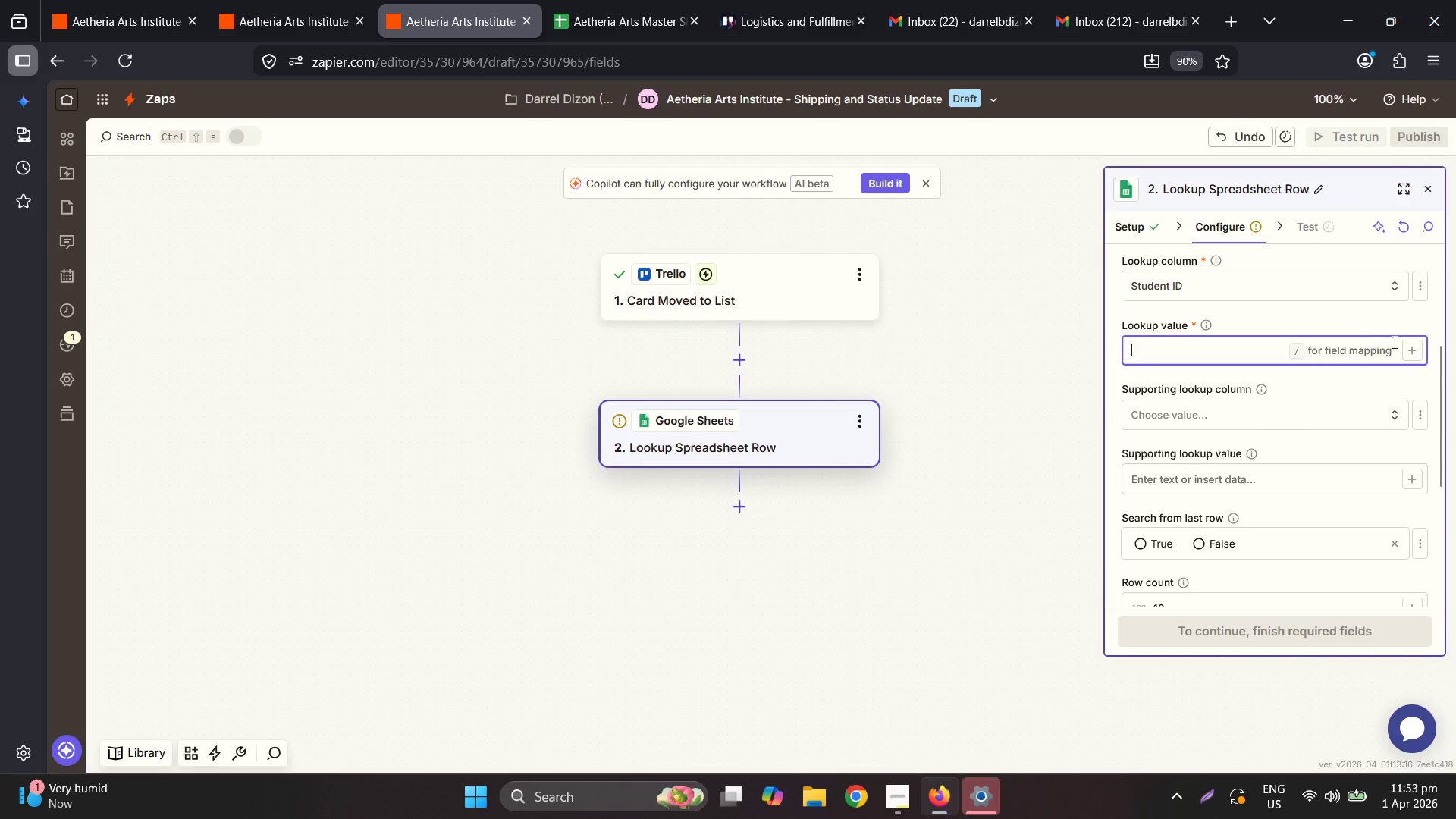 
left_click([1408, 347])
 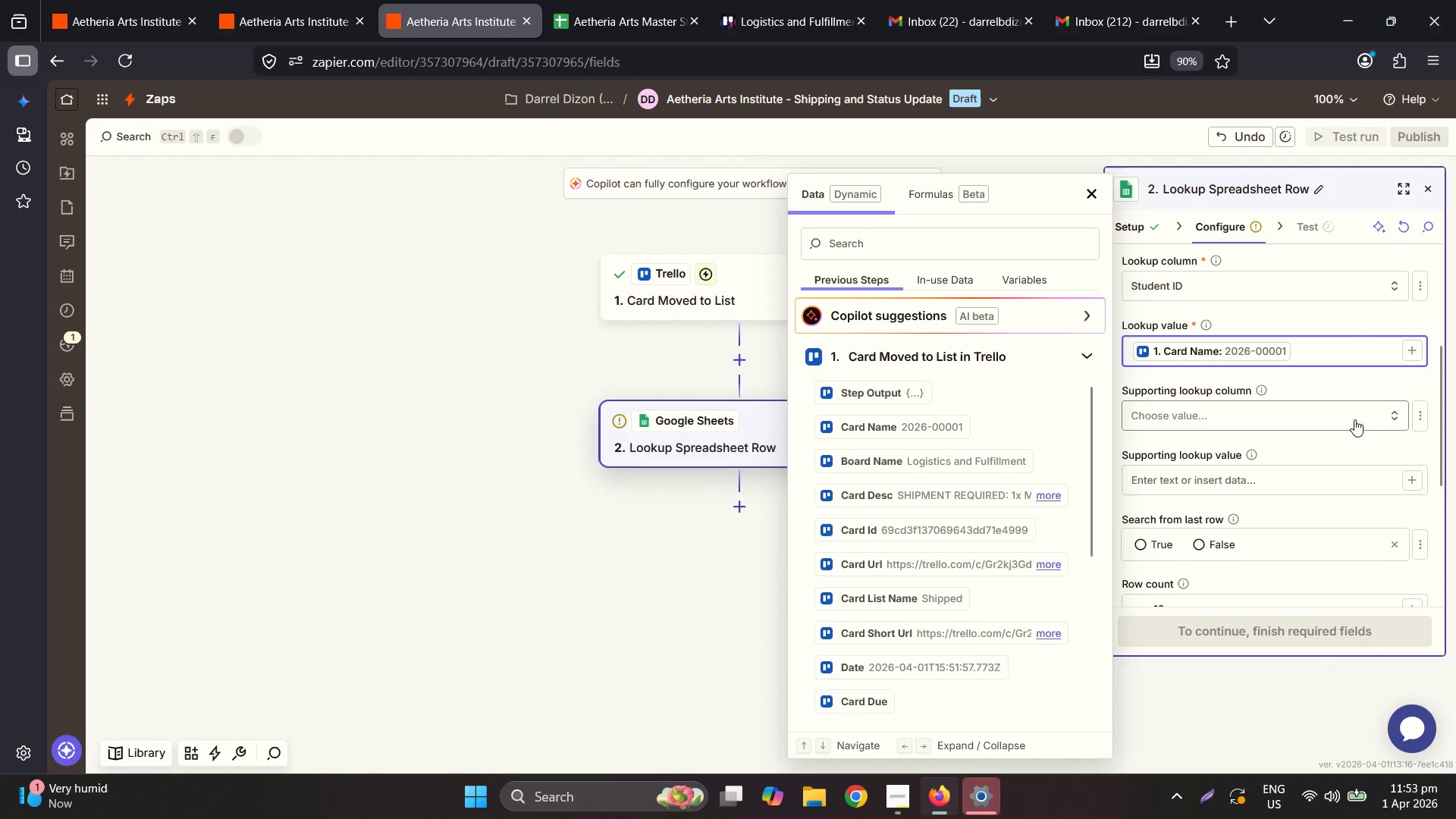 
scroll: coordinate [1316, 457], scroll_direction: down, amount: 4.0
 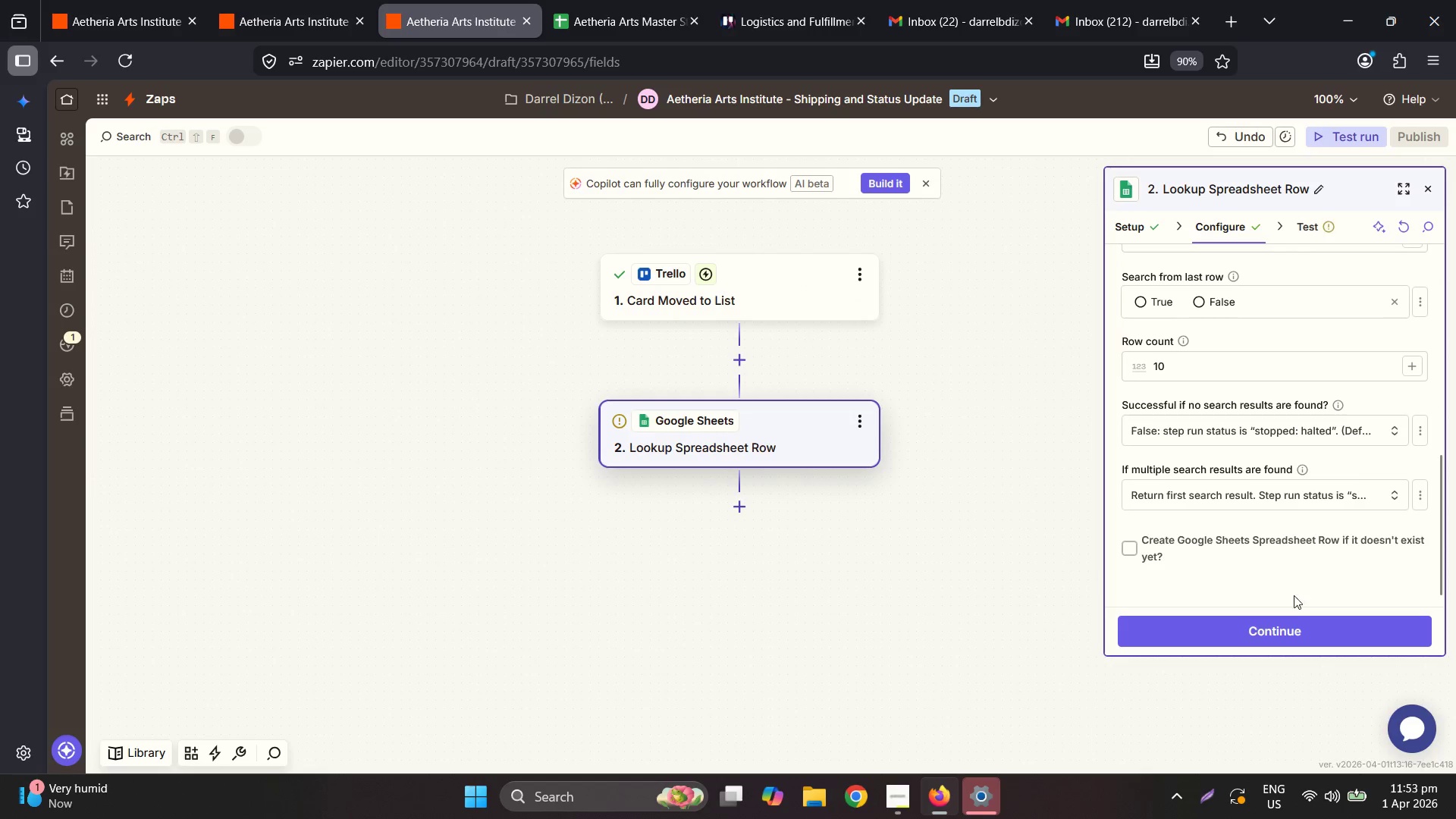 
double_click([1279, 624])
 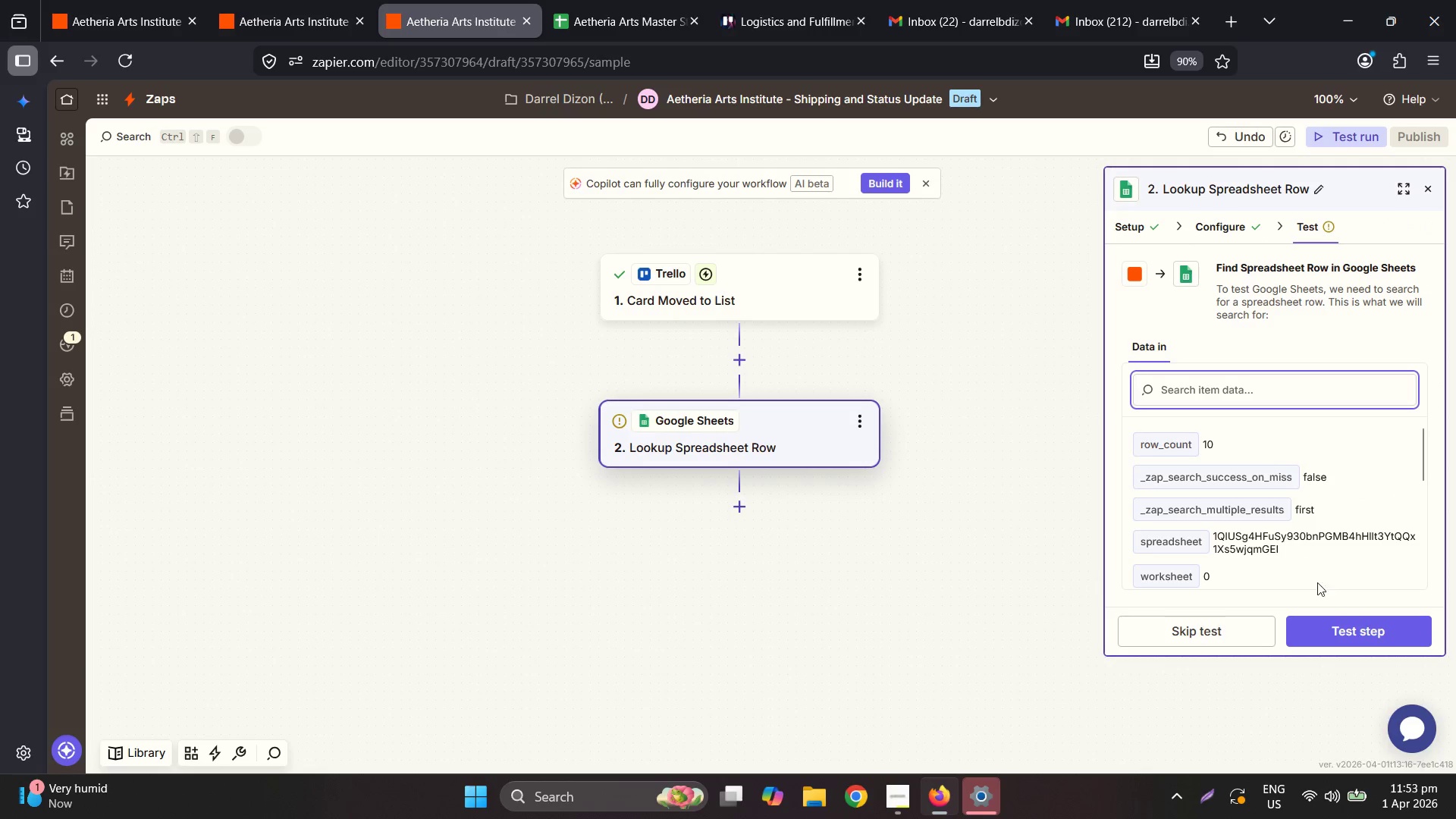 
left_click([1328, 631])
 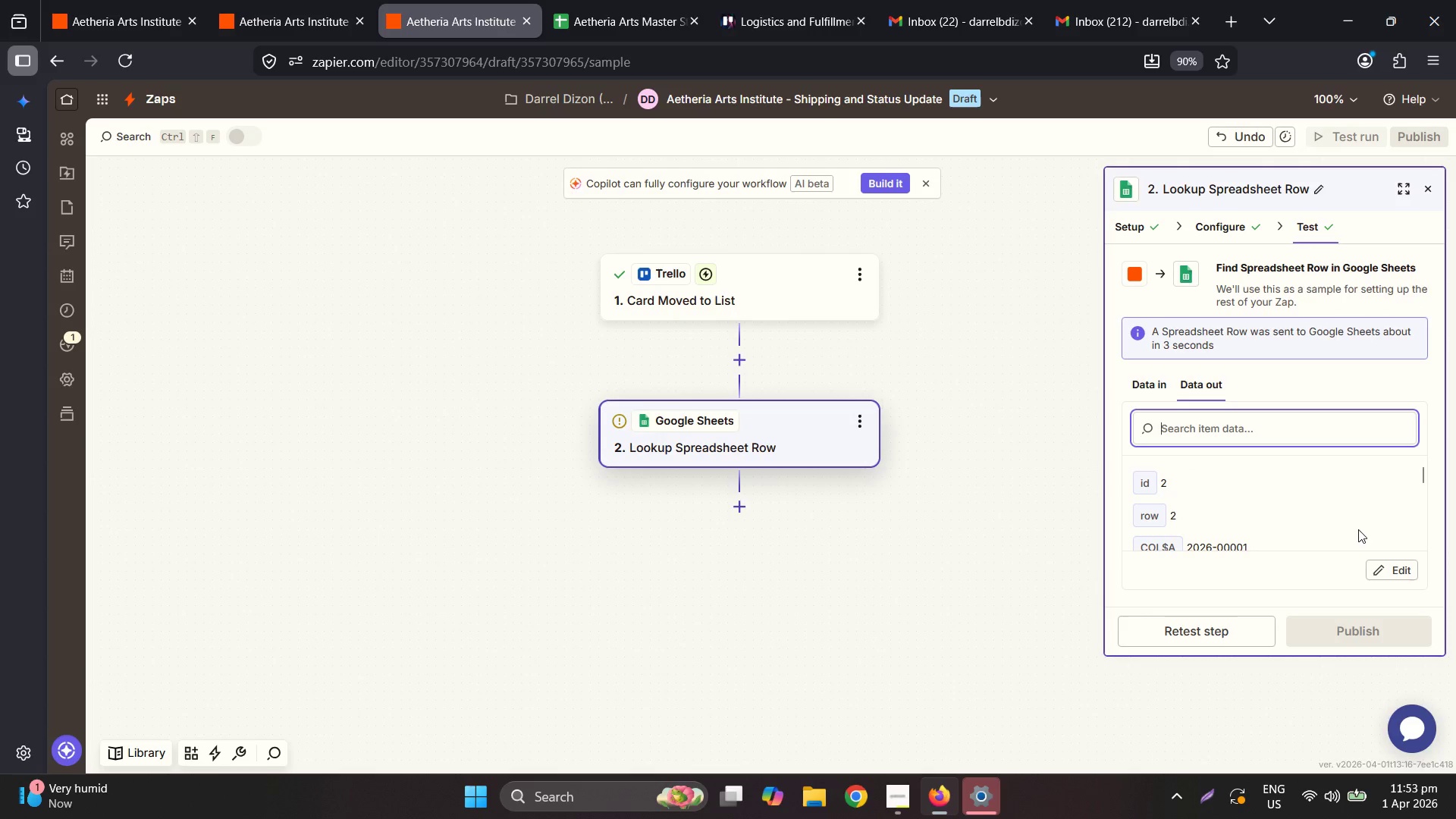 
scroll: coordinate [1350, 541], scroll_direction: up, amount: 1.0
 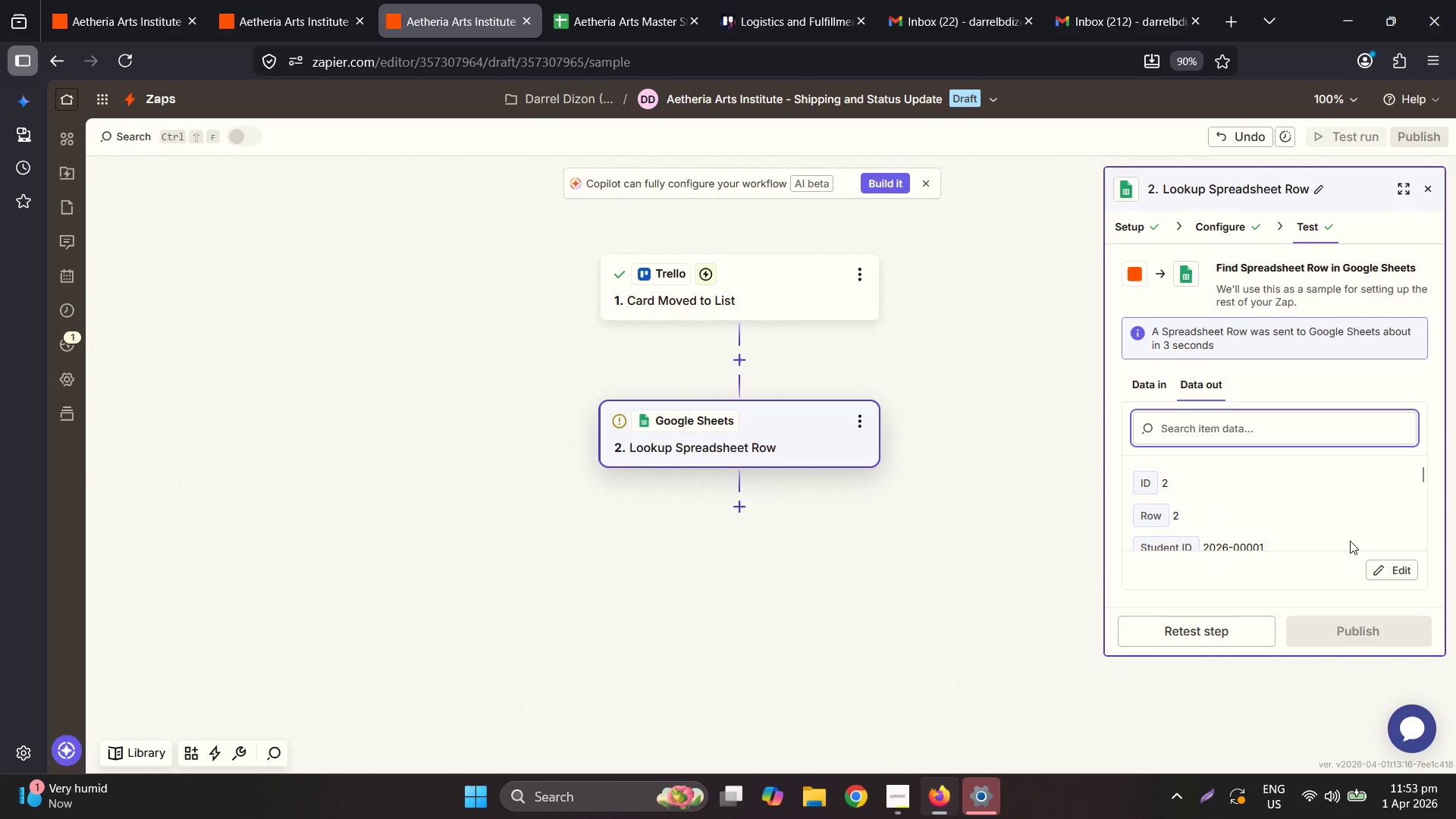 
scroll: coordinate [1353, 531], scroll_direction: down, amount: 5.0
 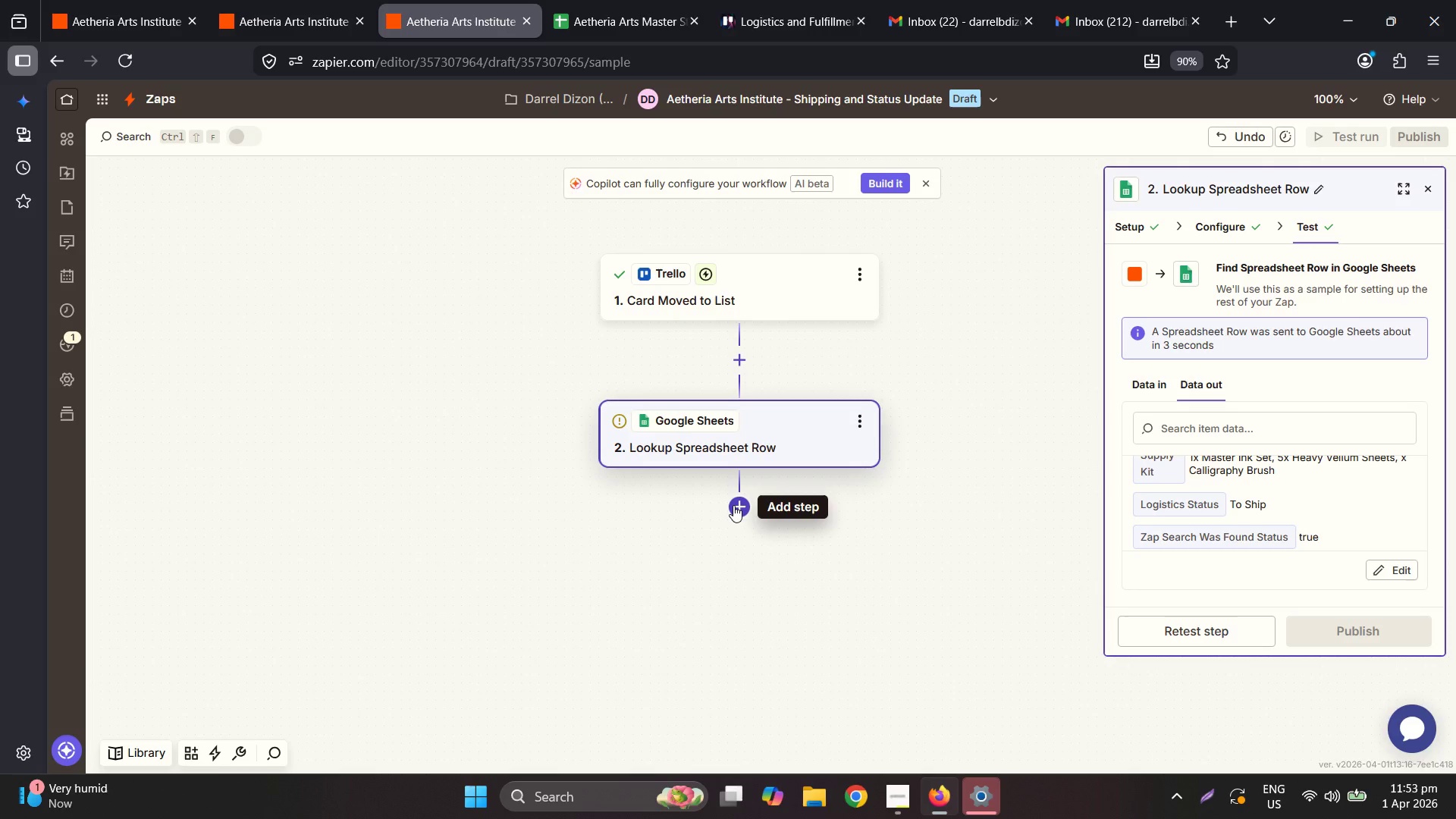 
wait(13.69)
 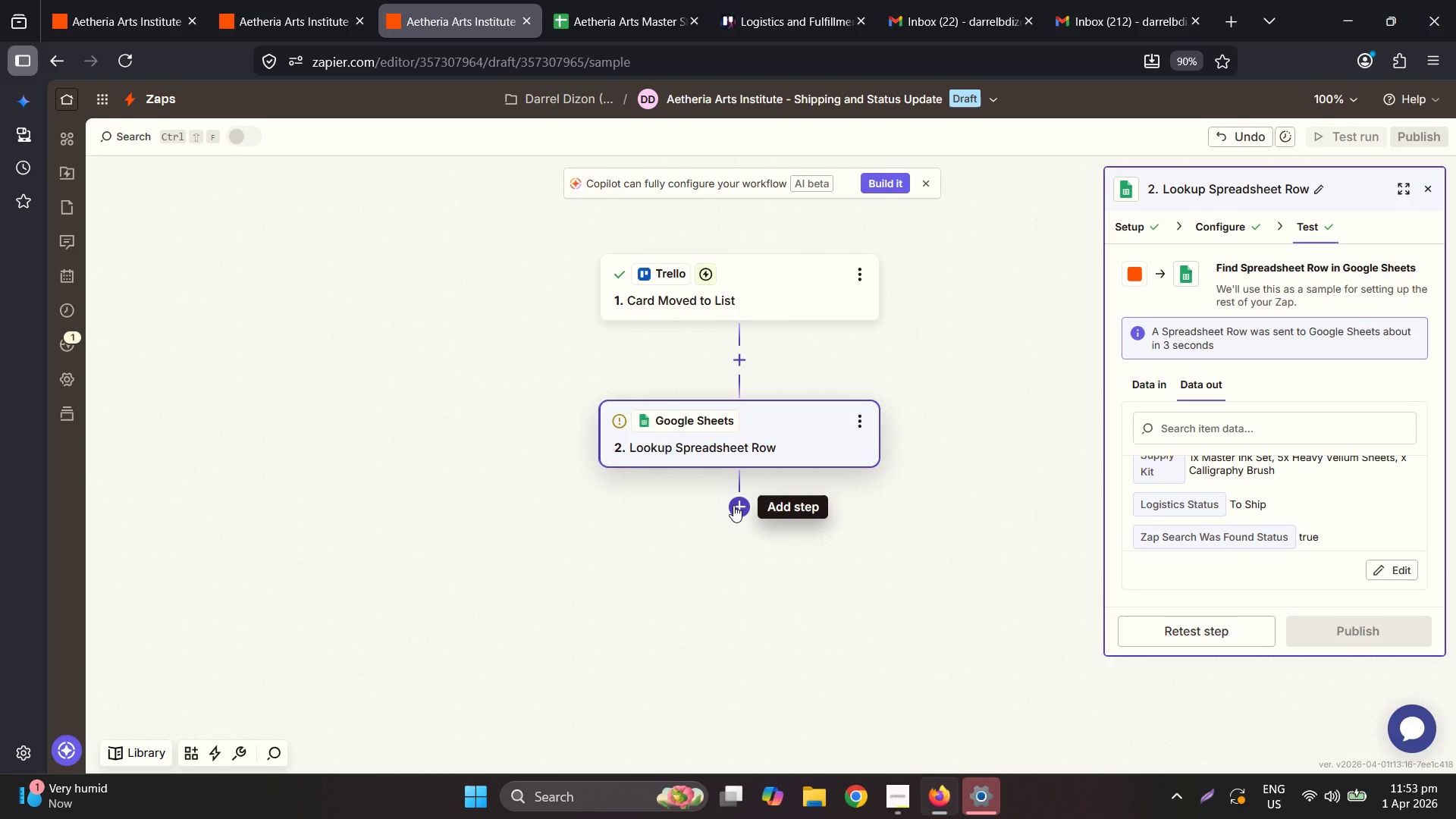 
left_click([733, 504])
 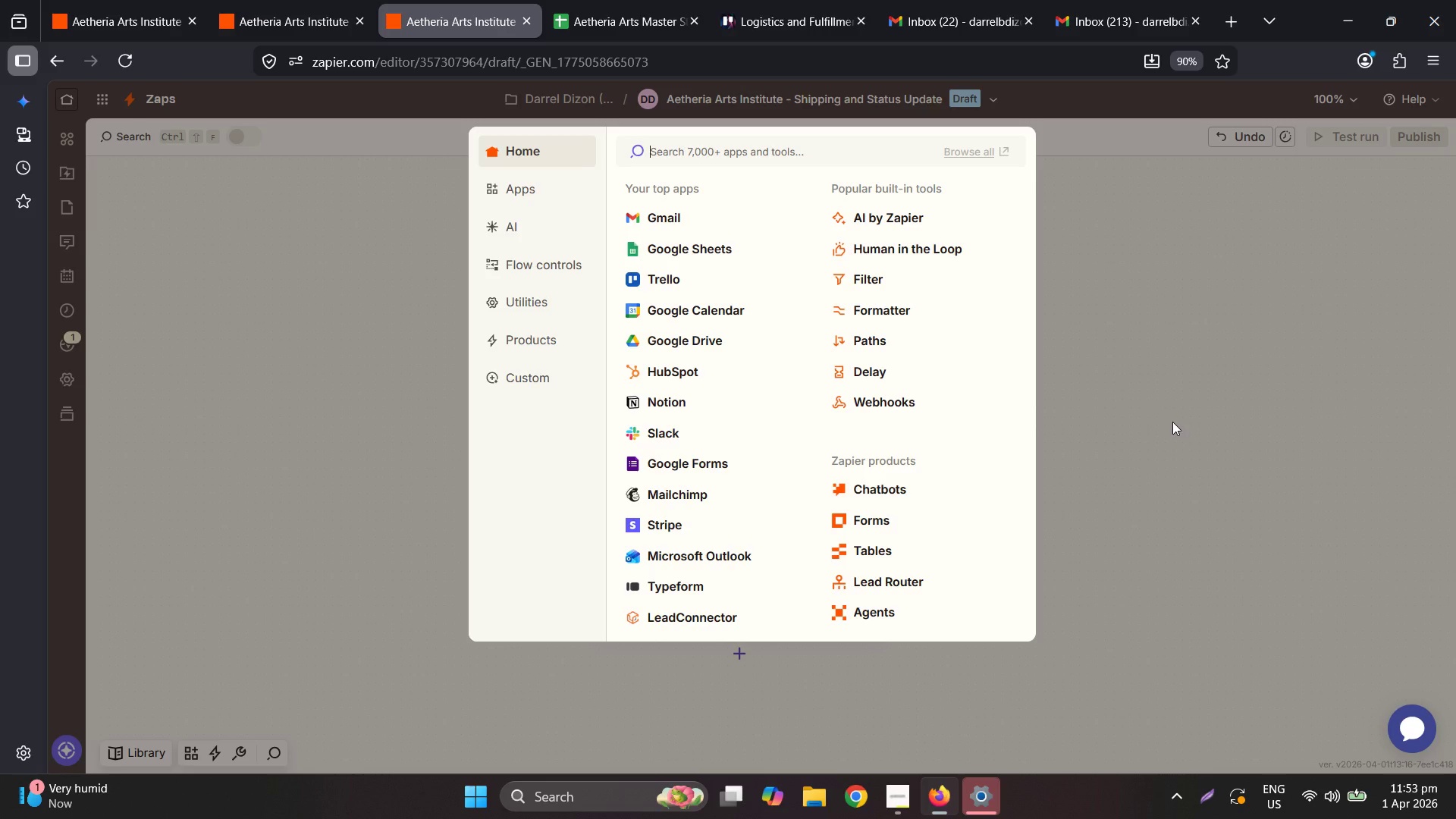 
wait(14.55)
 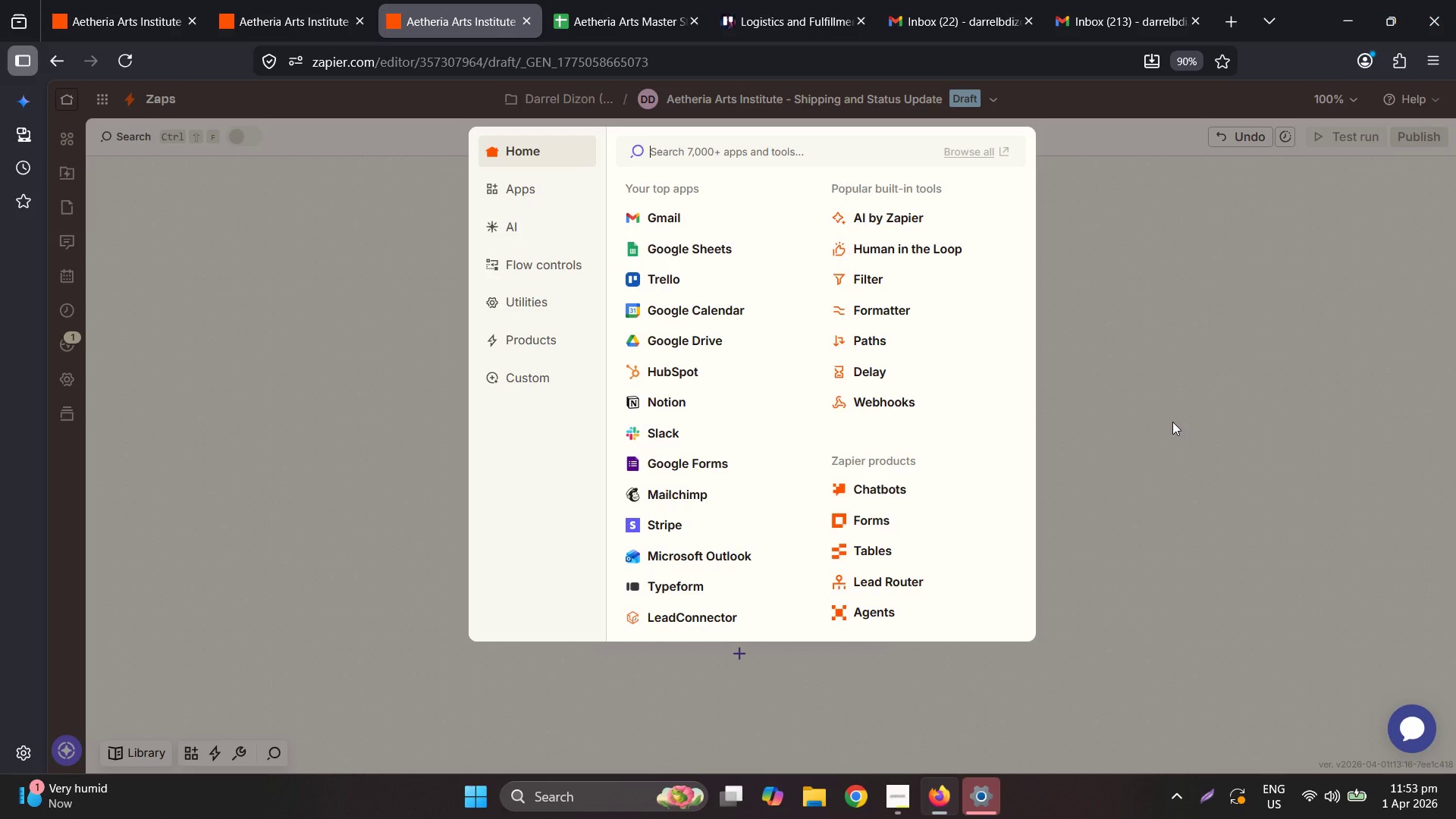 
left_click([664, 234])
 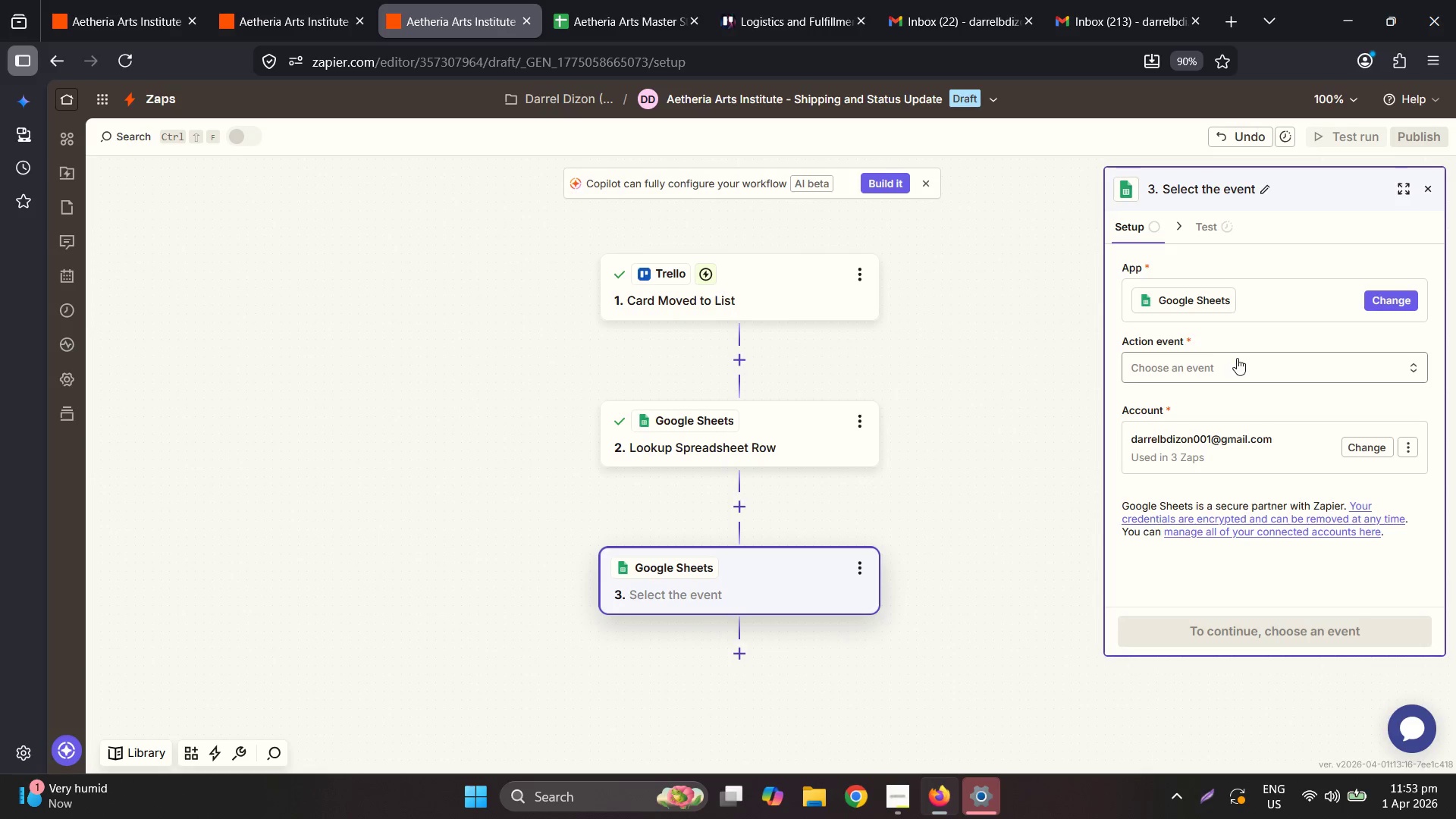 
left_click([1232, 369])
 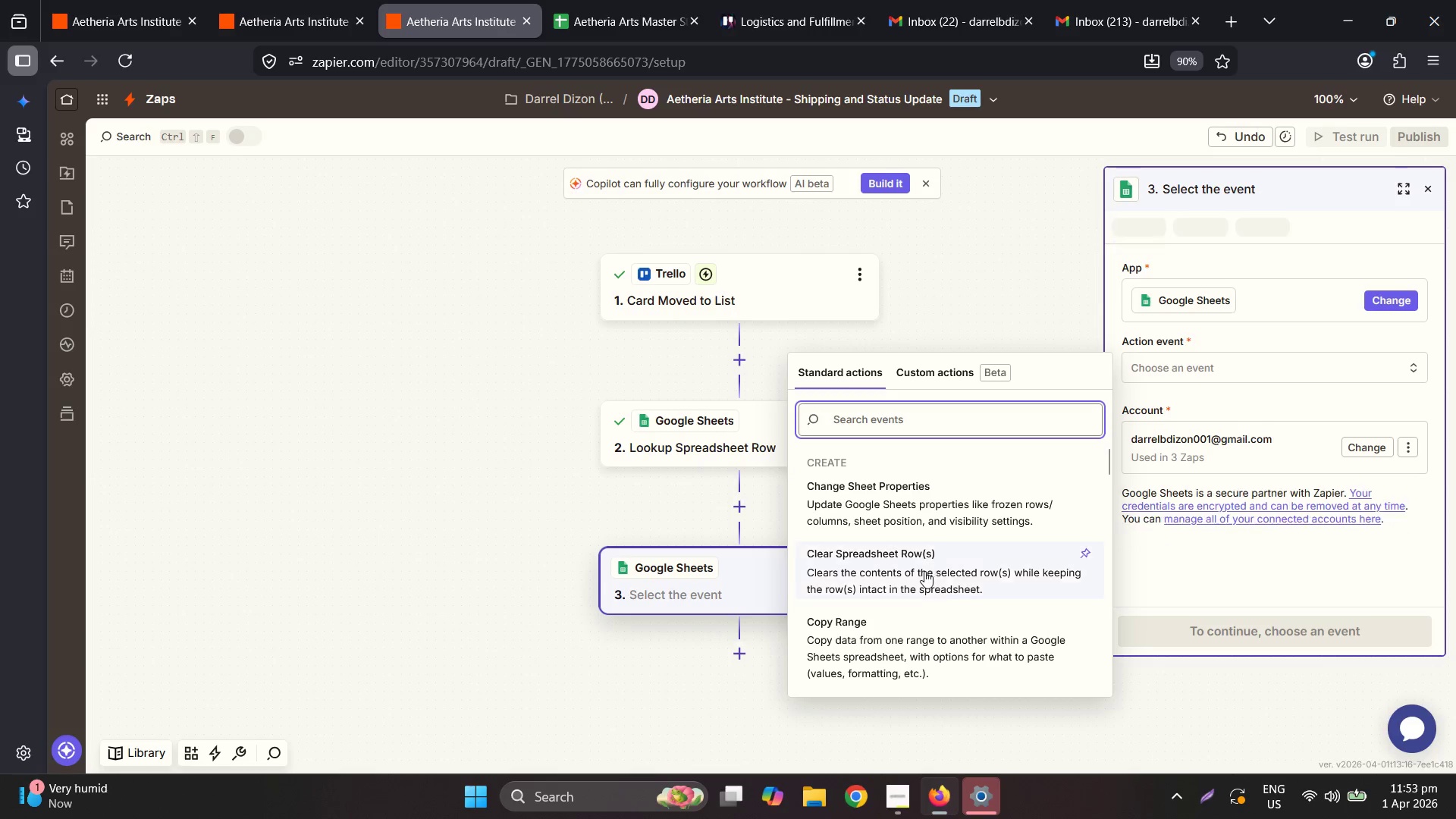 
scroll: coordinate [923, 541], scroll_direction: down, amount: 9.0
 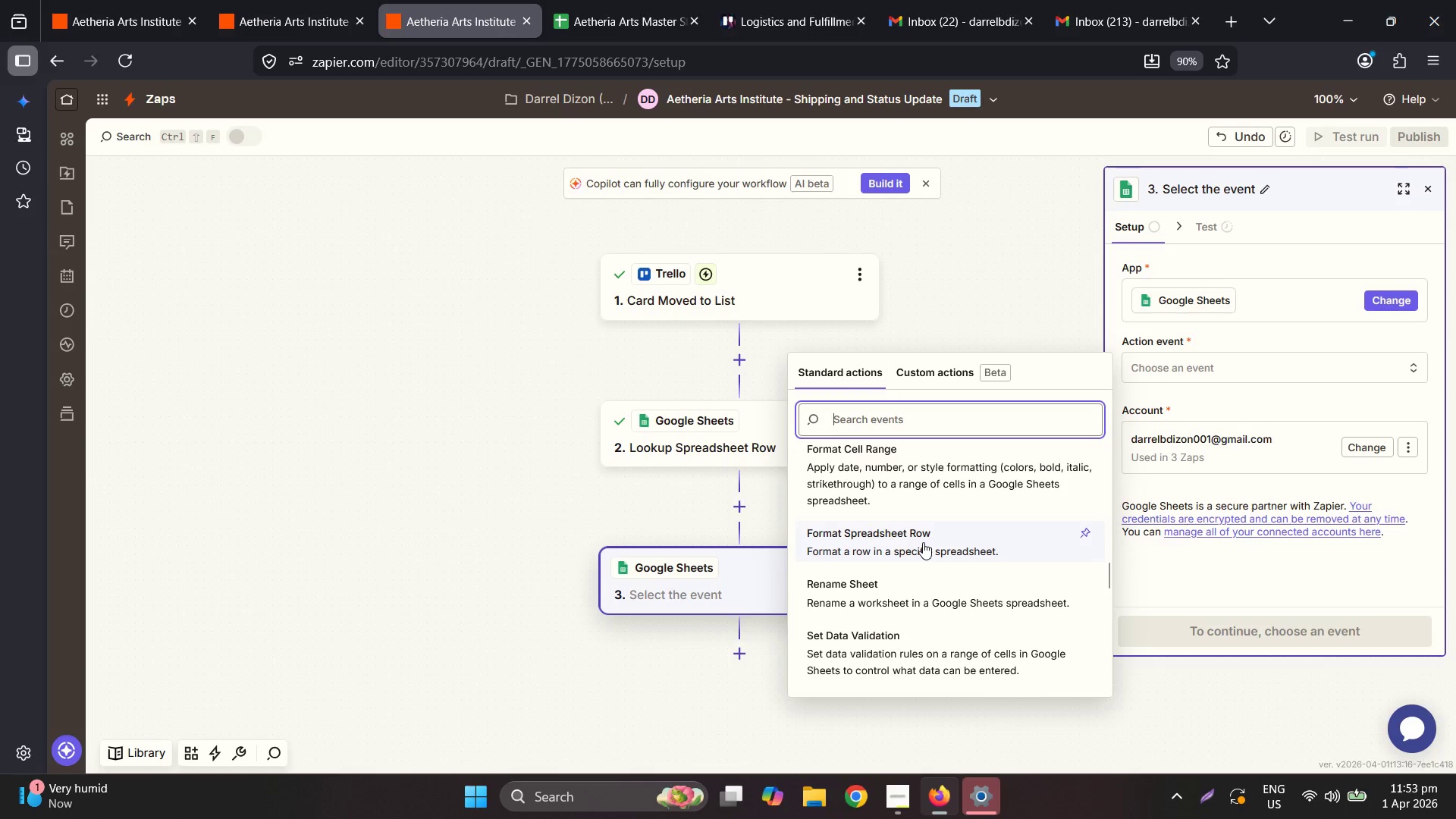 
type(up)
 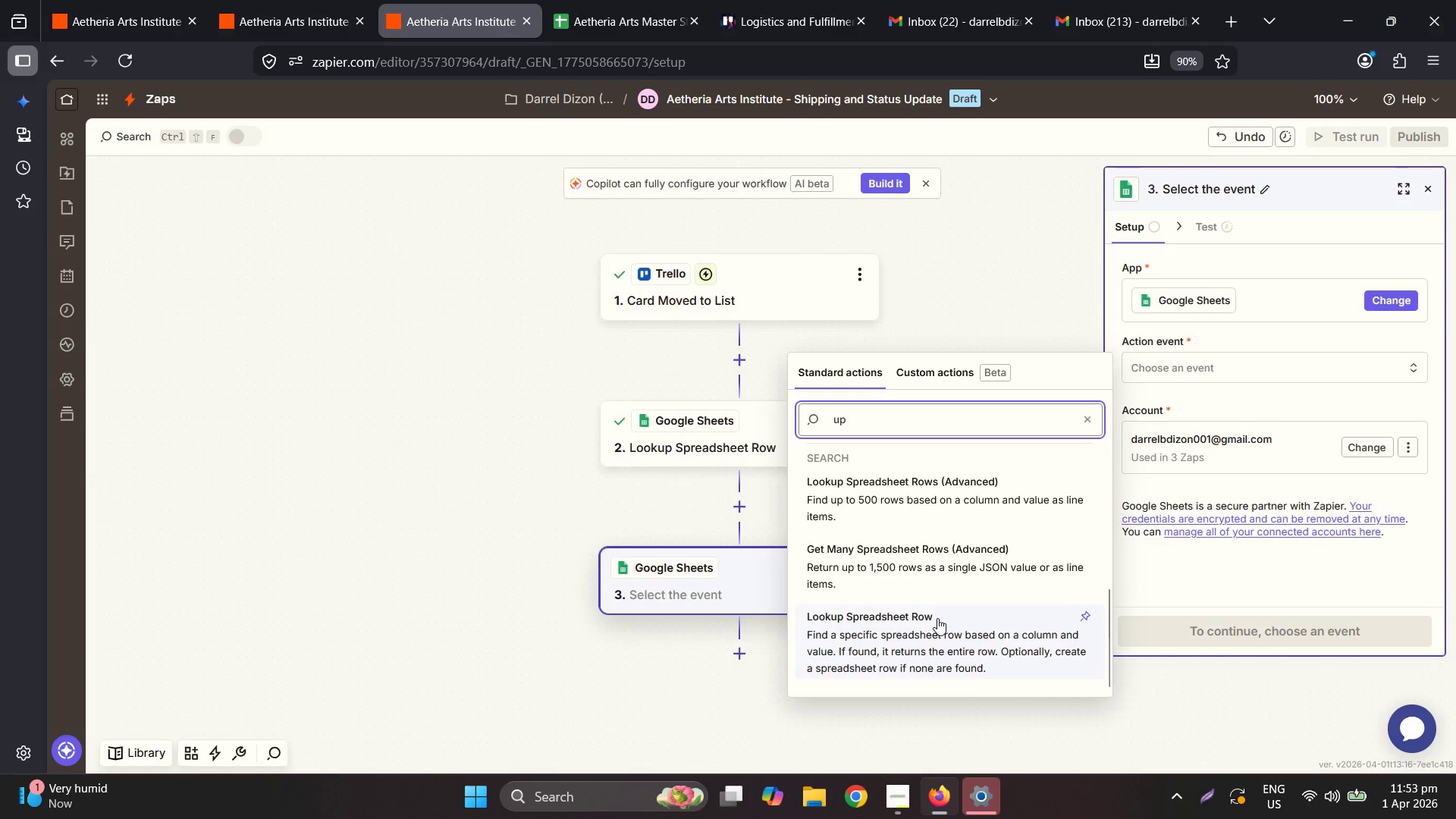 
key(D)
 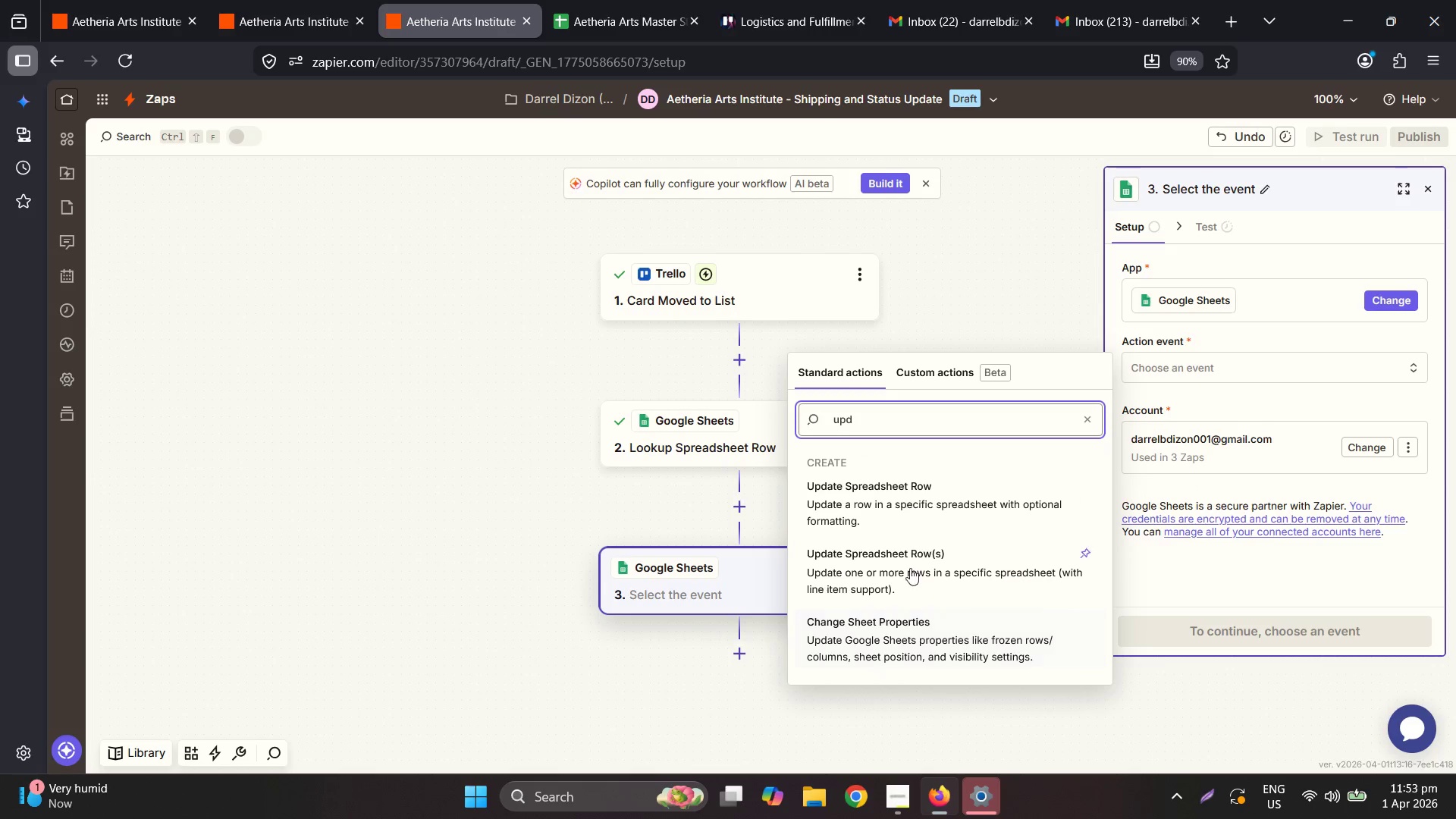 
left_click([912, 475])
 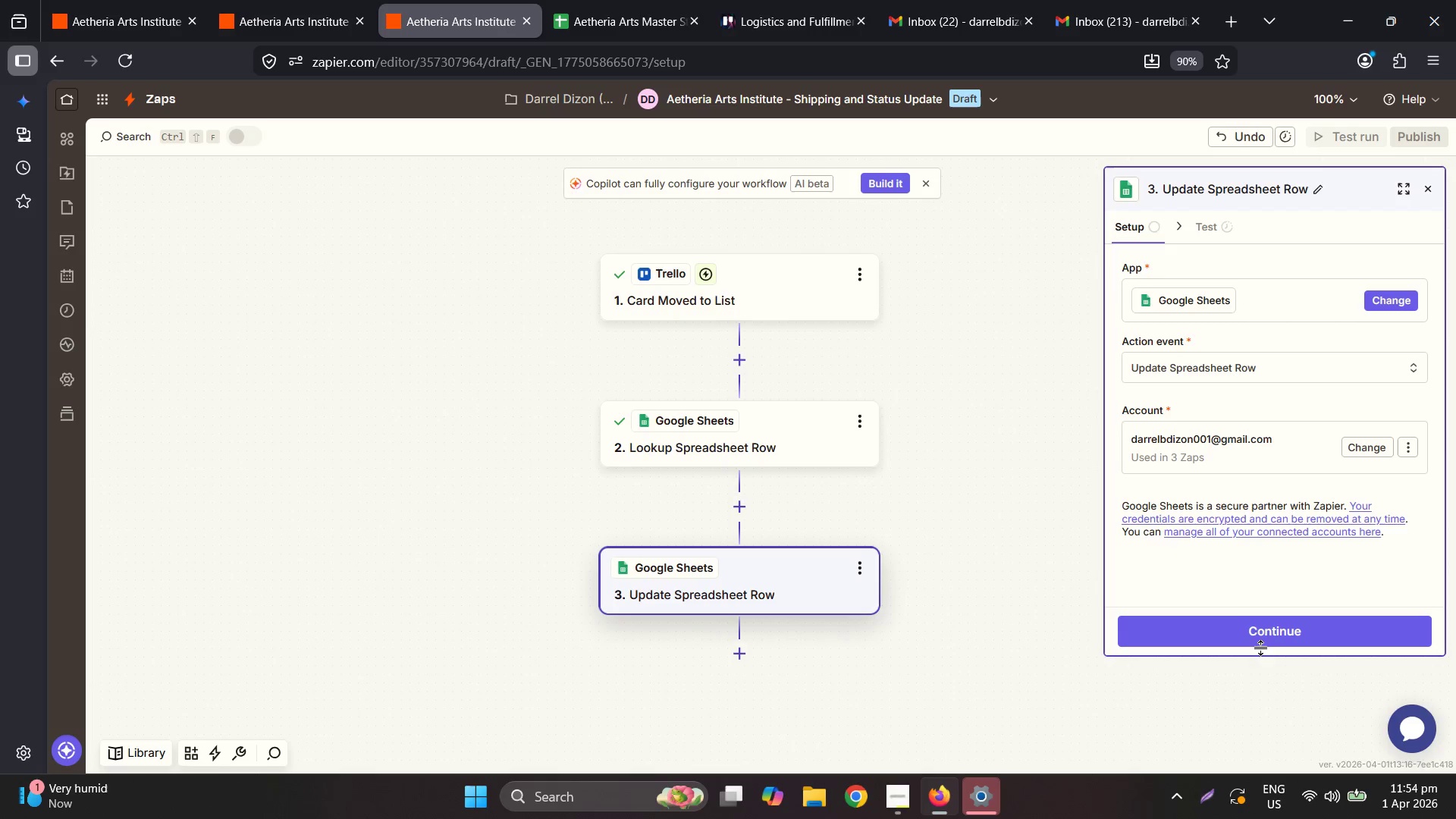 
double_click([1266, 633])
 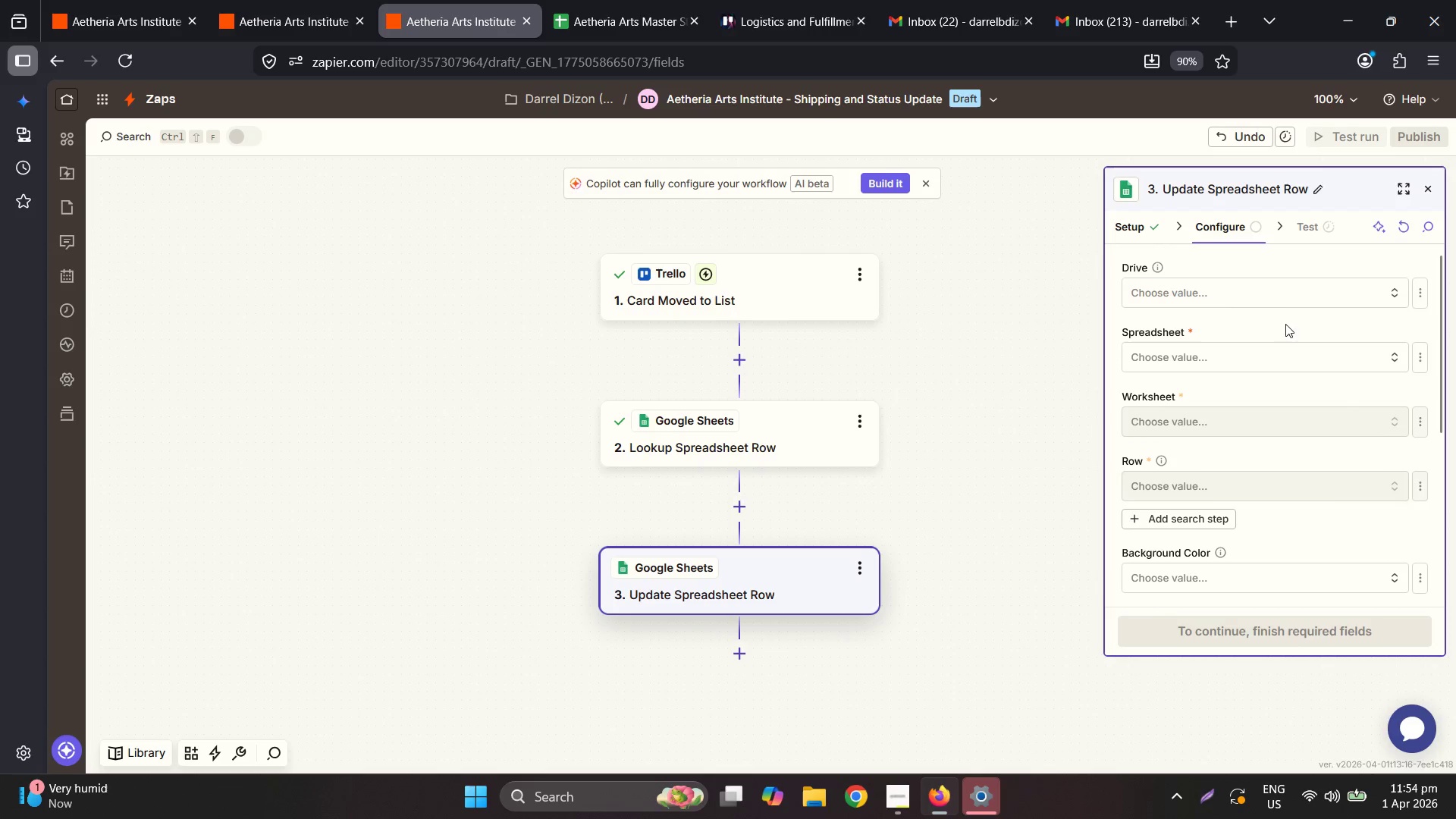 
left_click([1276, 297])
 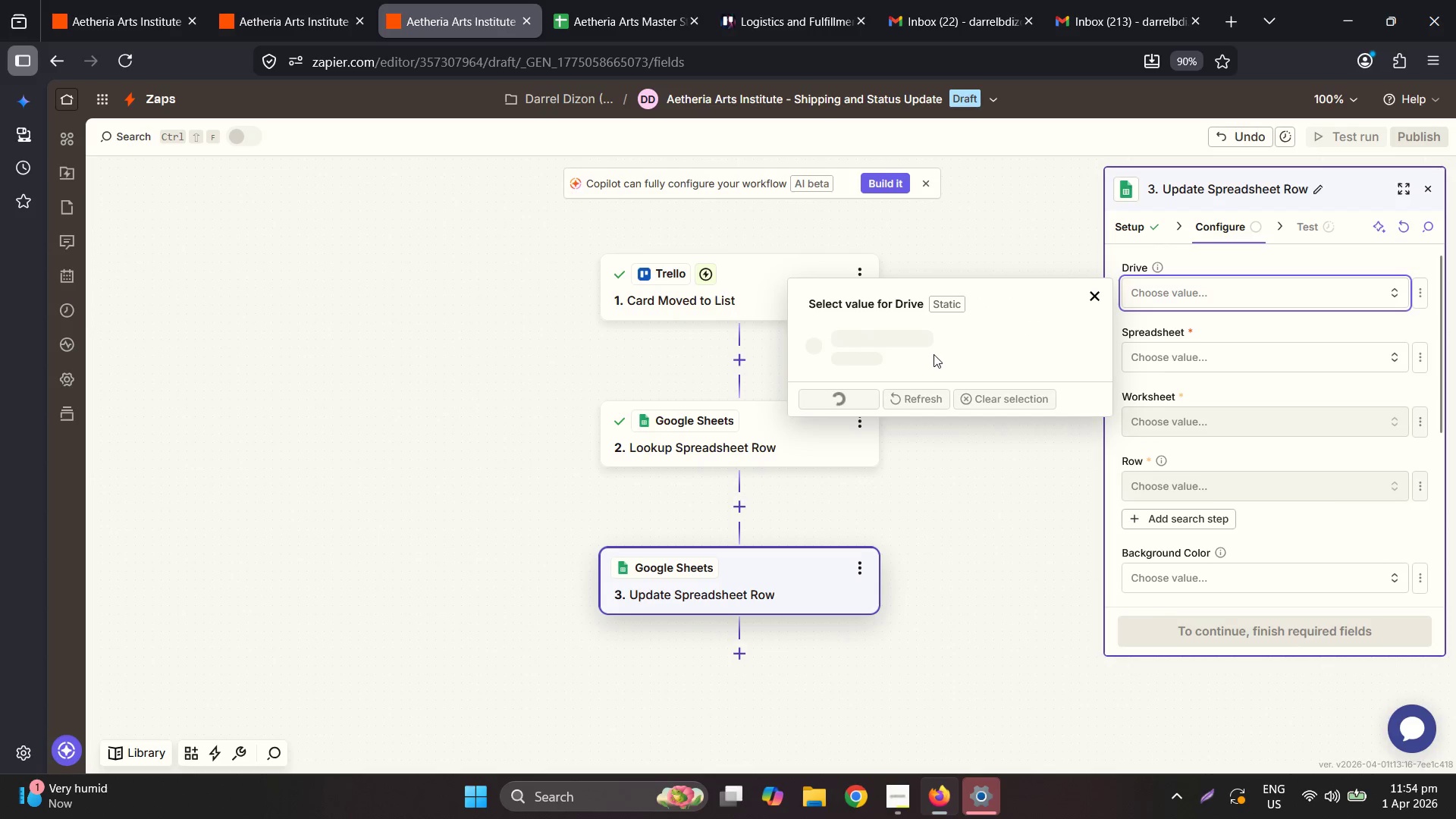 
left_click([929, 343])
 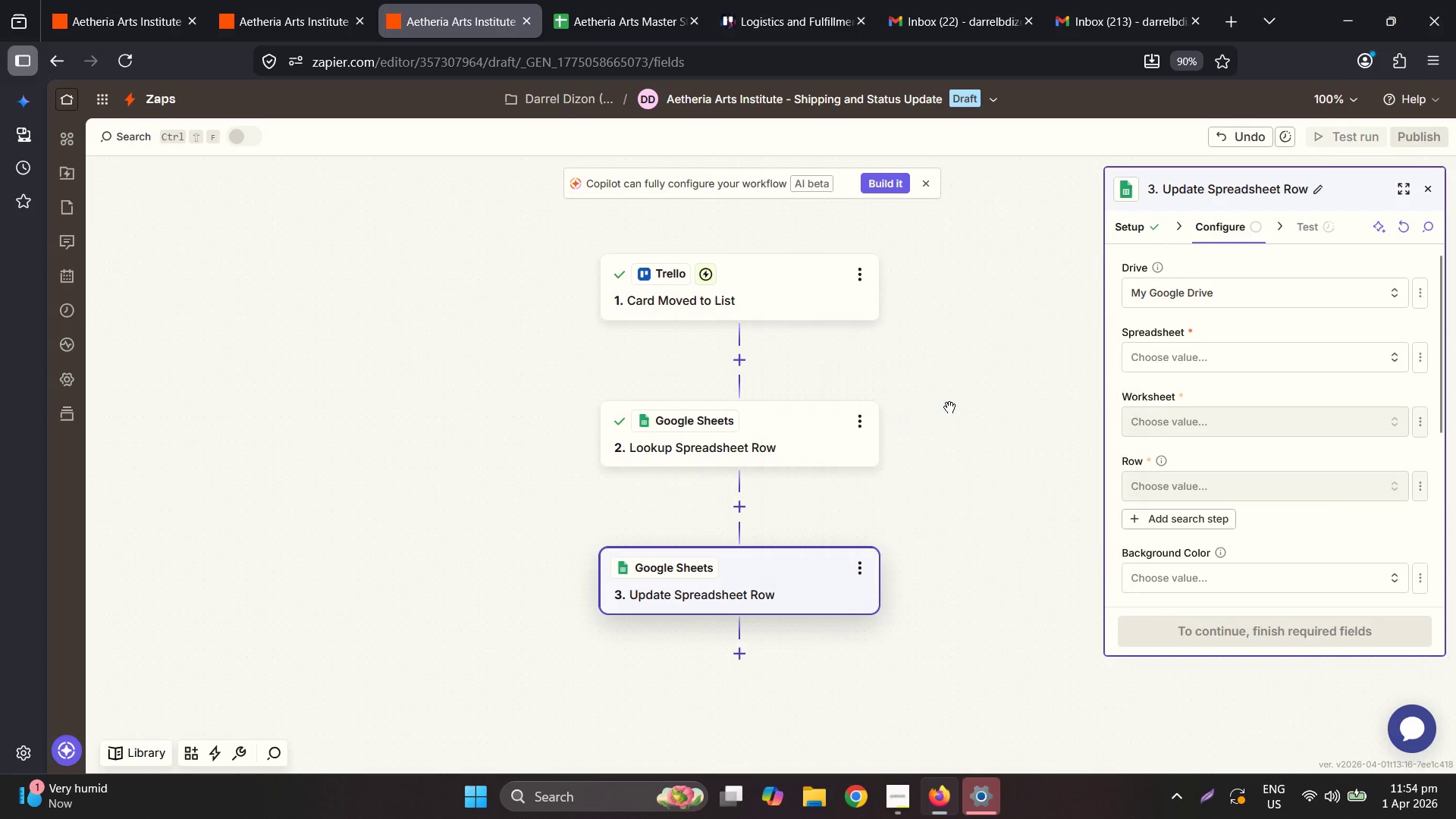 
left_click([1270, 419])
 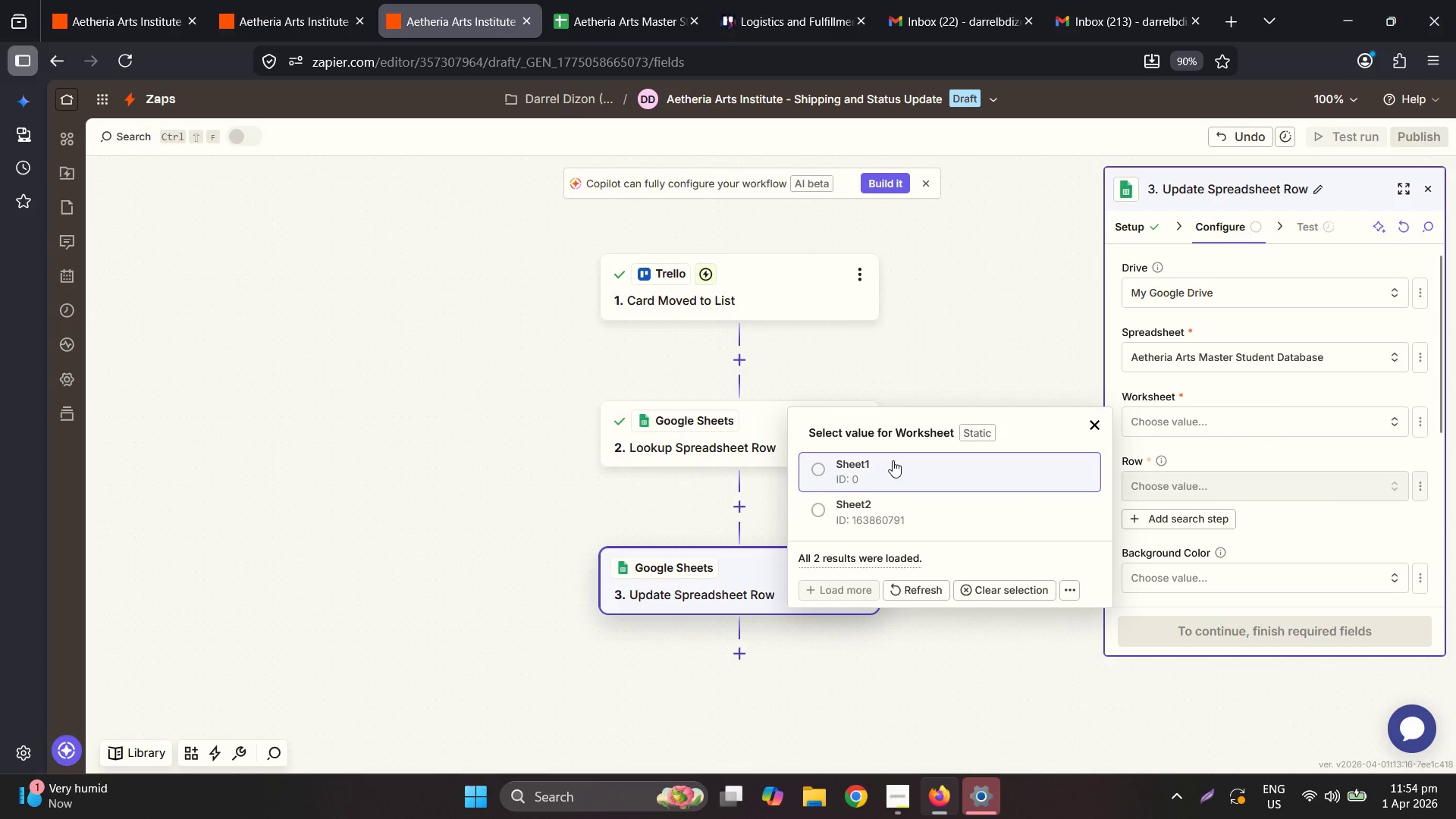 
double_click([1219, 502])
 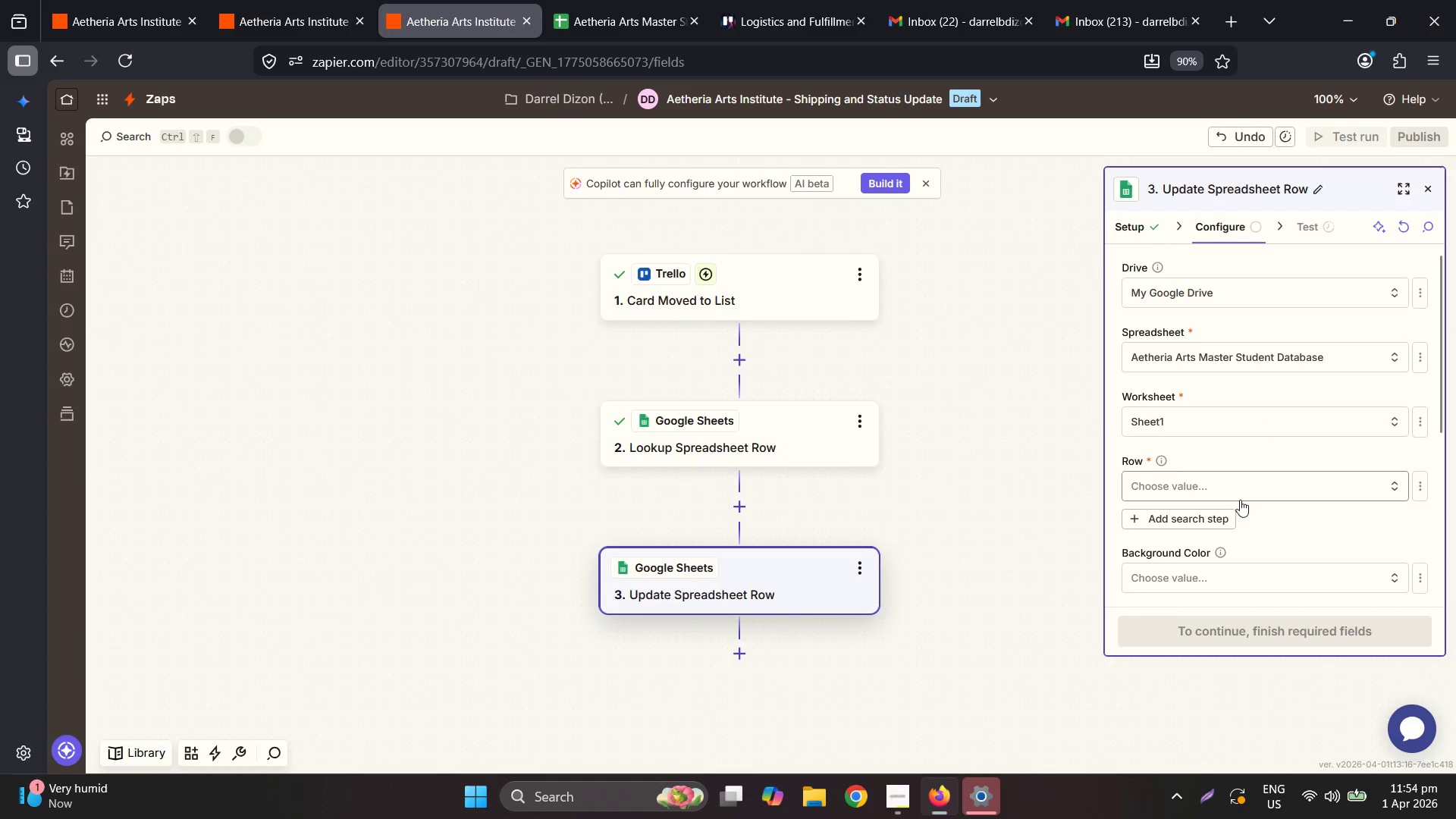 
triple_click([1241, 496])
 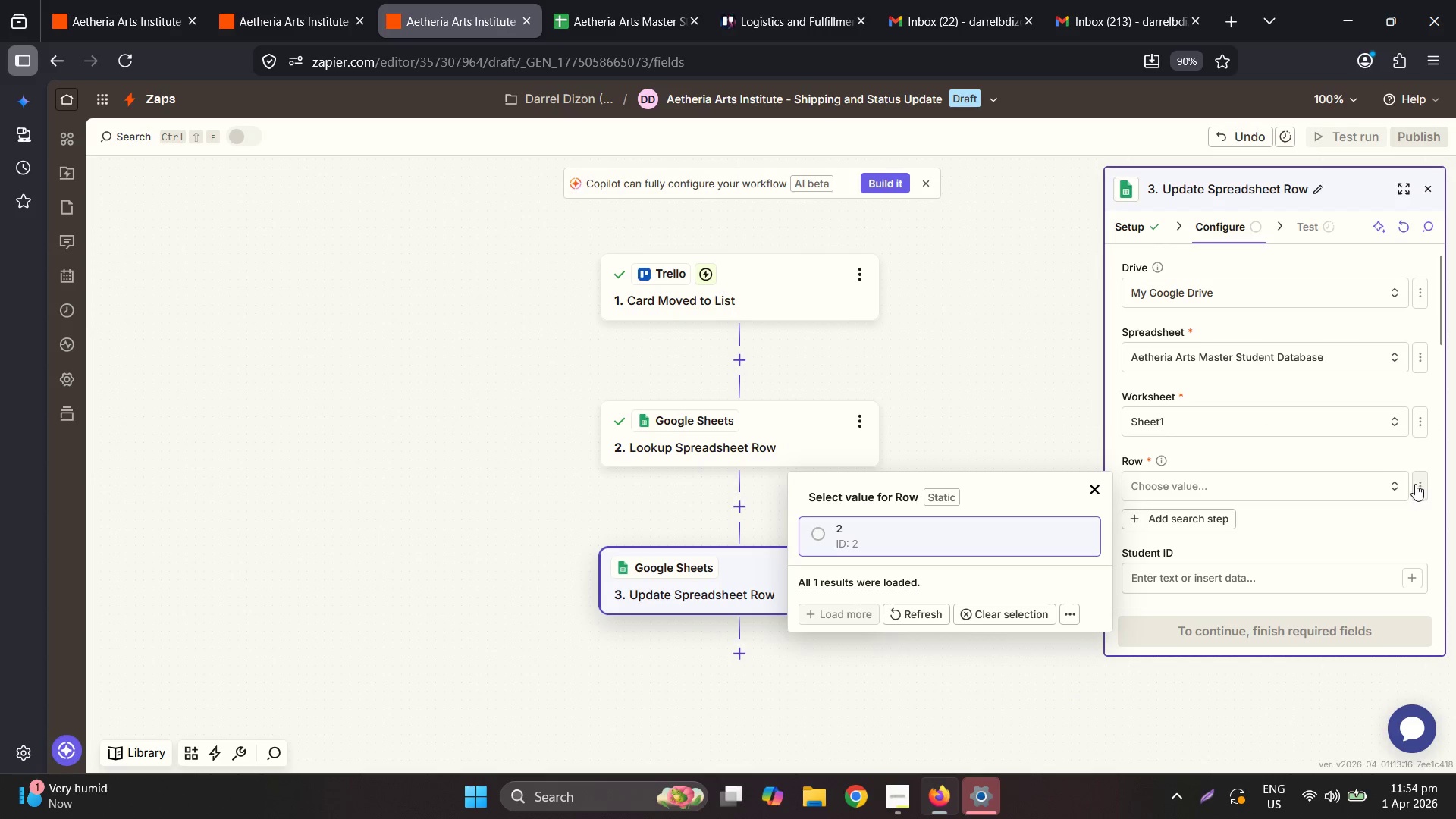 
left_click([1422, 488])
 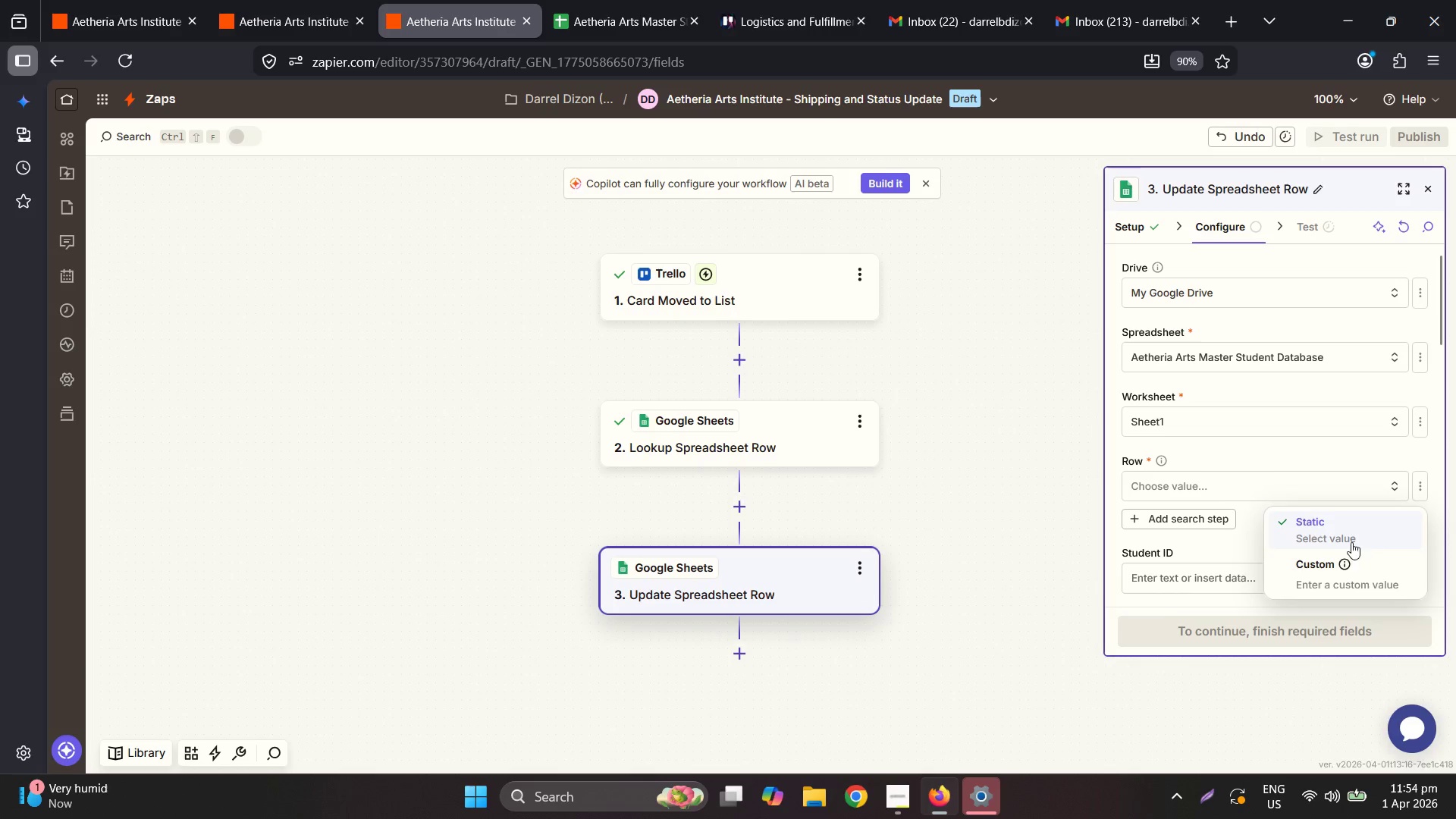 
left_click([1335, 577])
 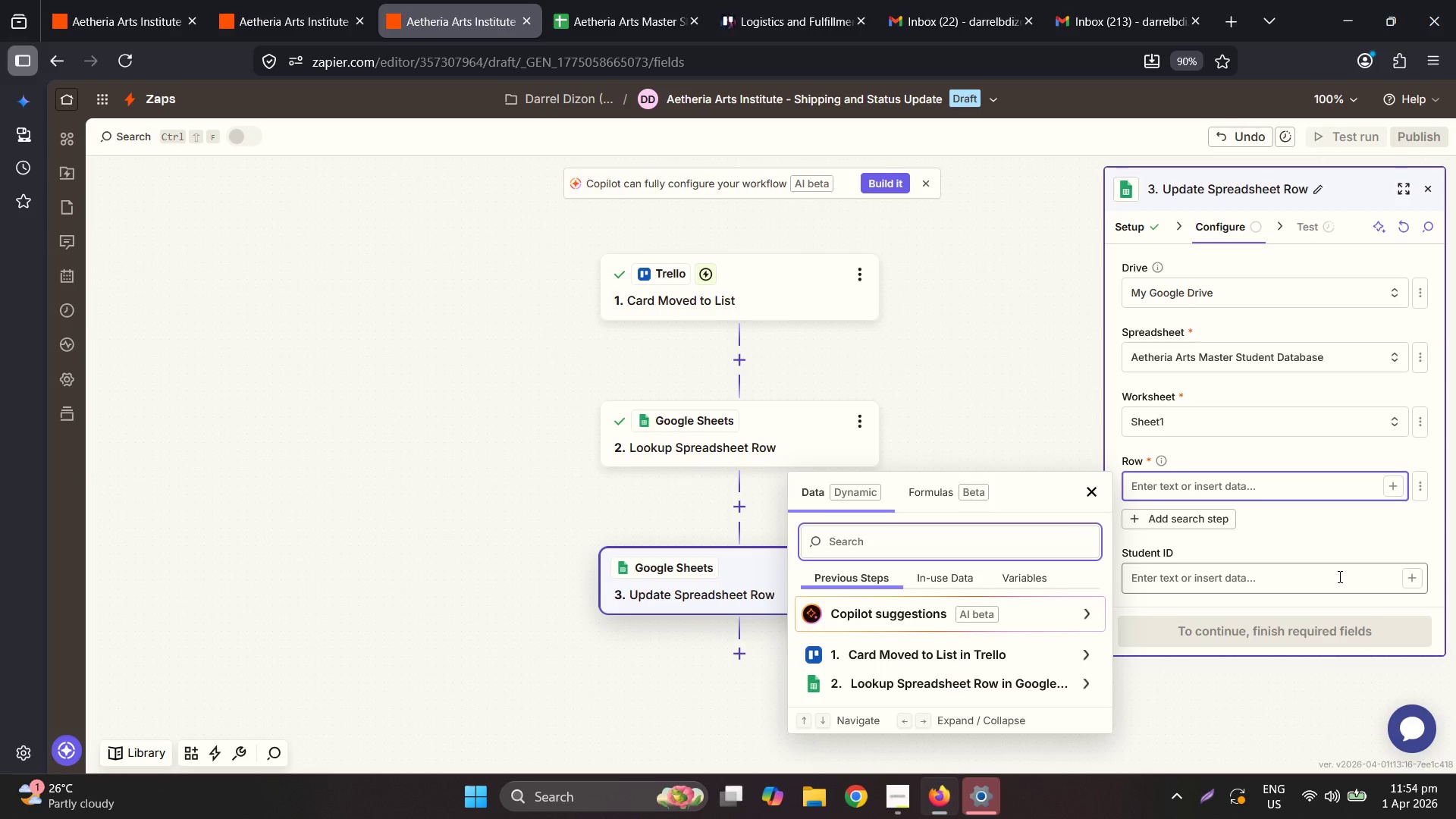 
wait(7.16)
 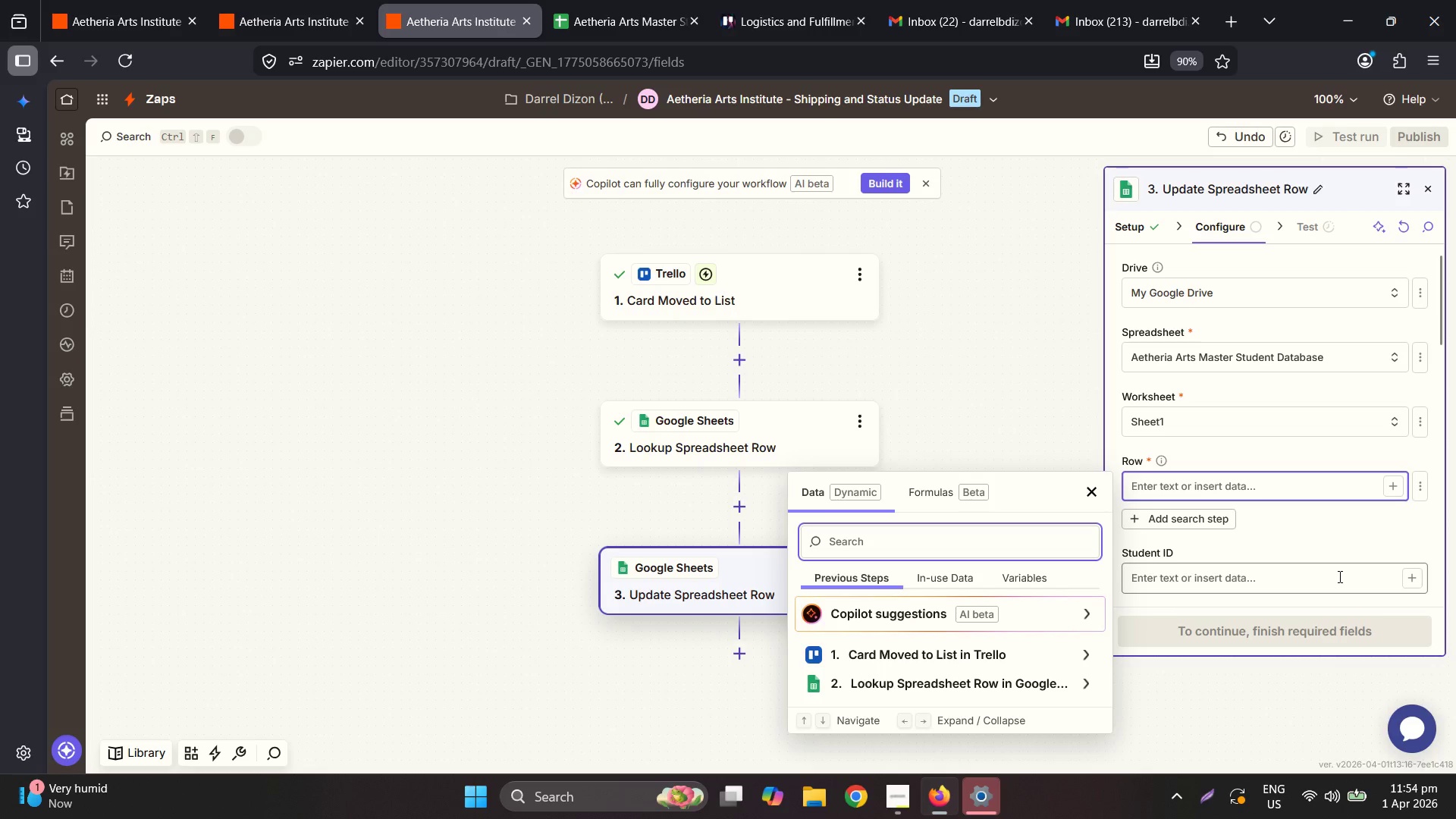 
left_click([943, 682])
 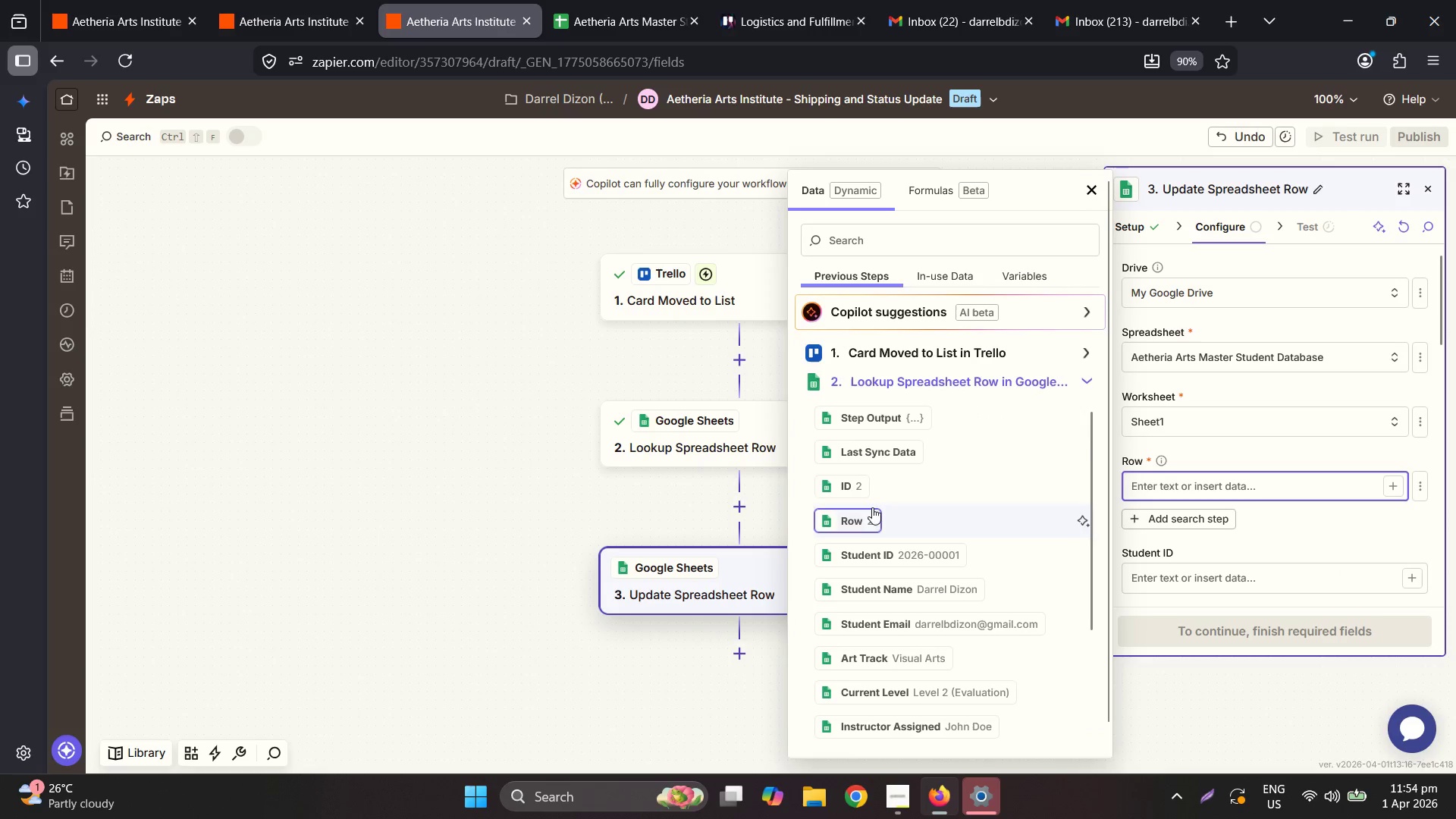 
left_click_drag(start_coordinate=[857, 494], to_coordinate=[1018, 529])
 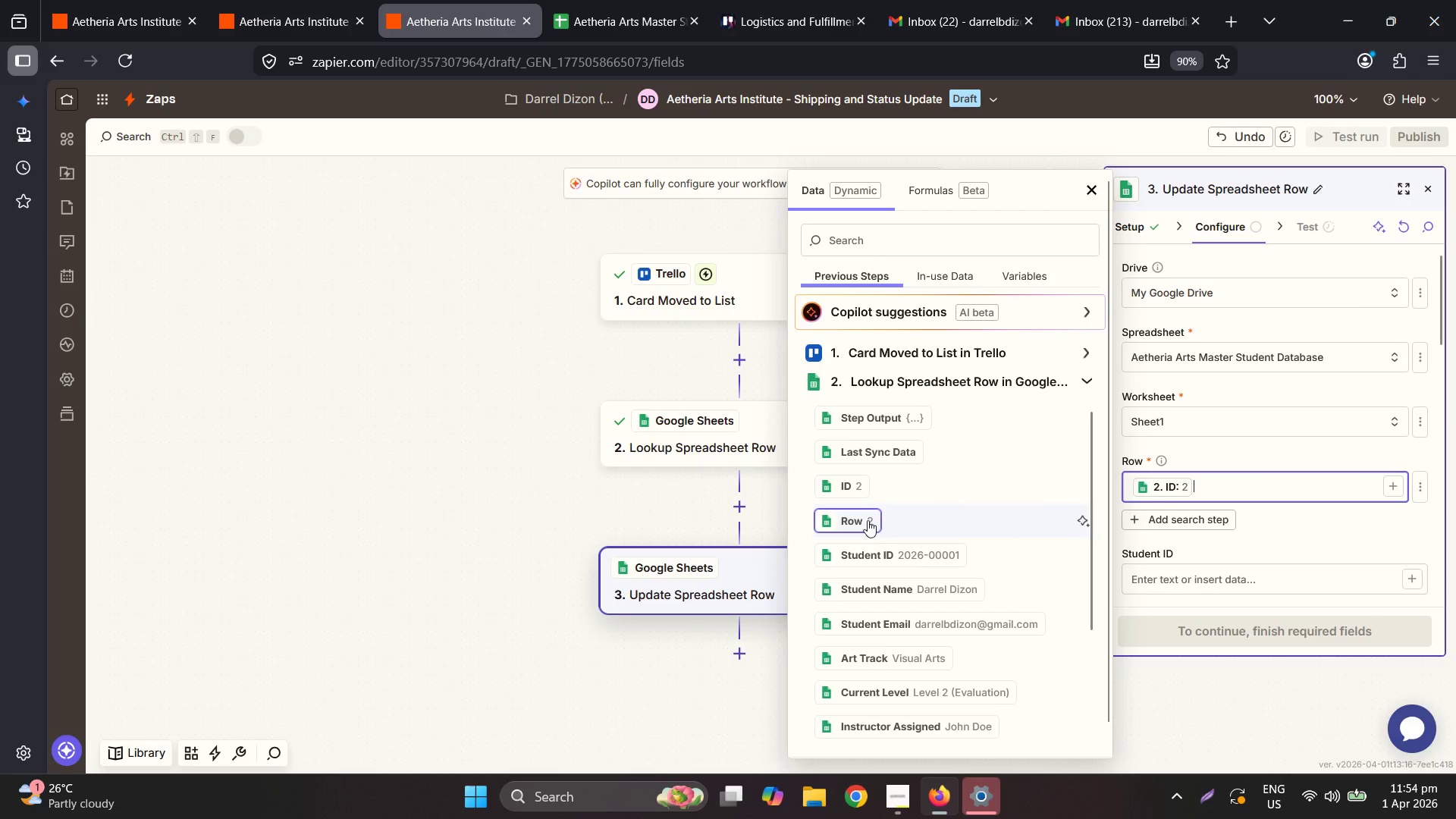 
left_click([868, 520])
 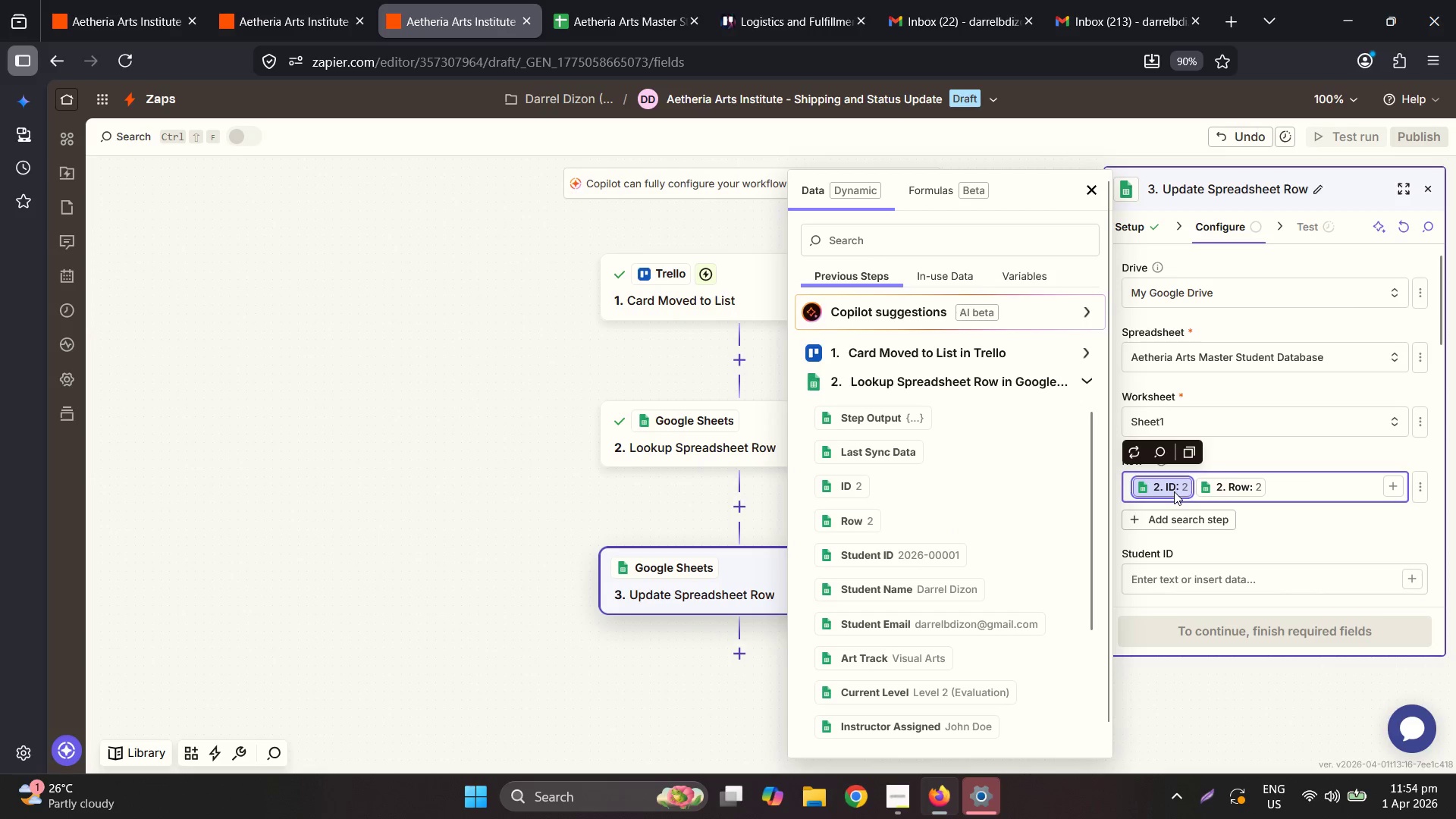 
key(Backspace)
 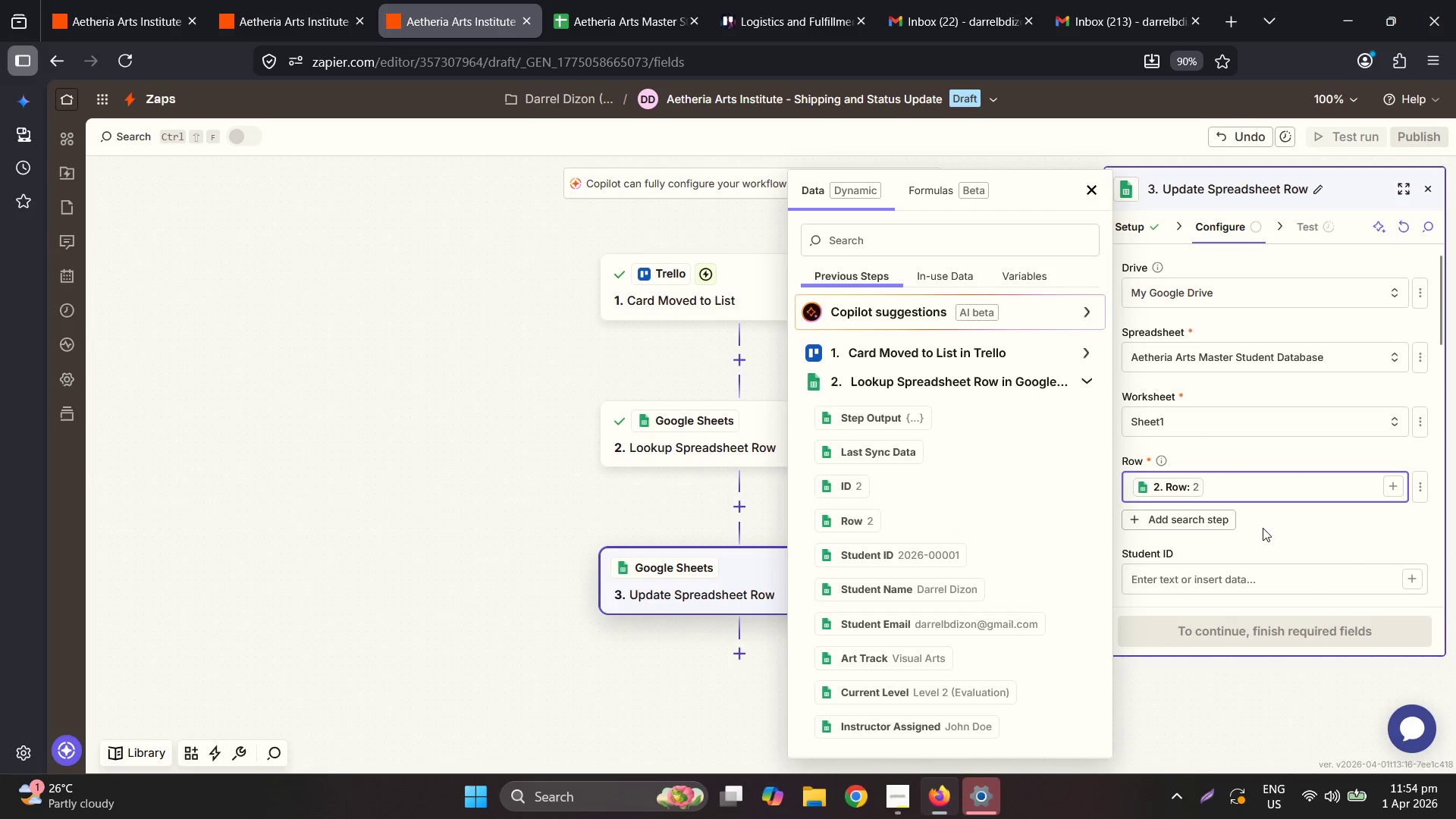 
left_click([1276, 574])
 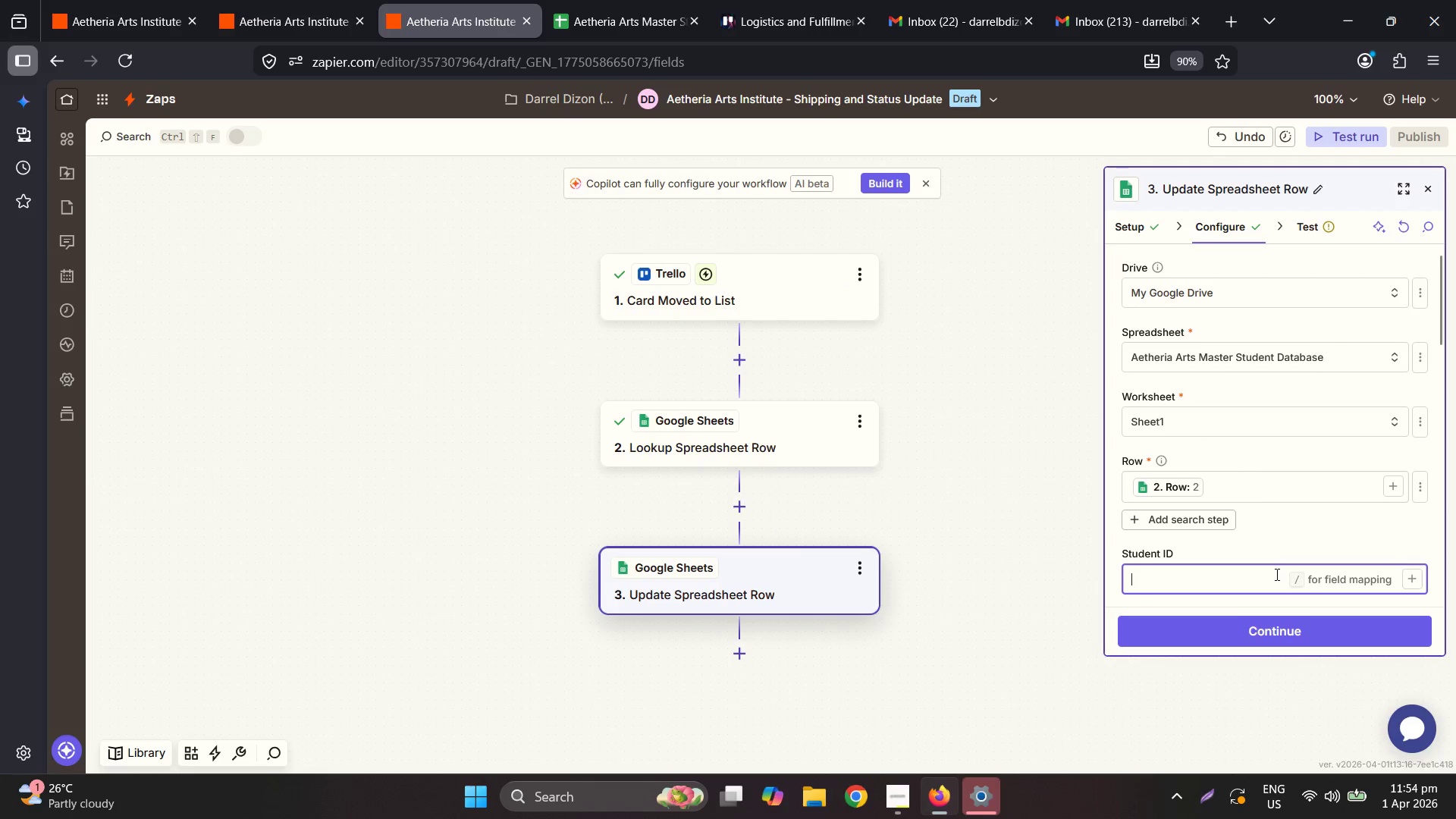 
scroll: coordinate [1314, 511], scroll_direction: down, amount: 7.0
 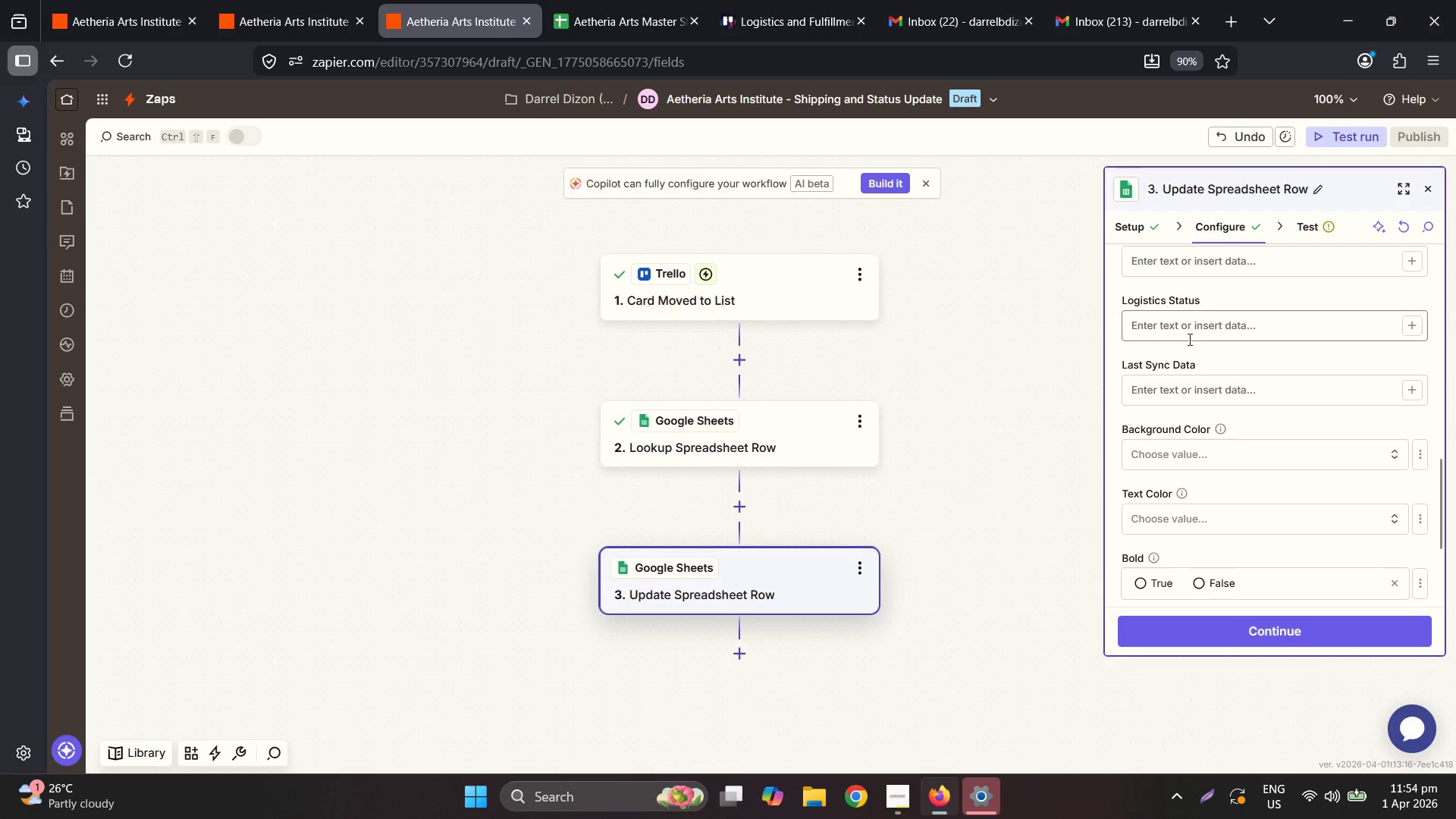 
left_click([1188, 336])
 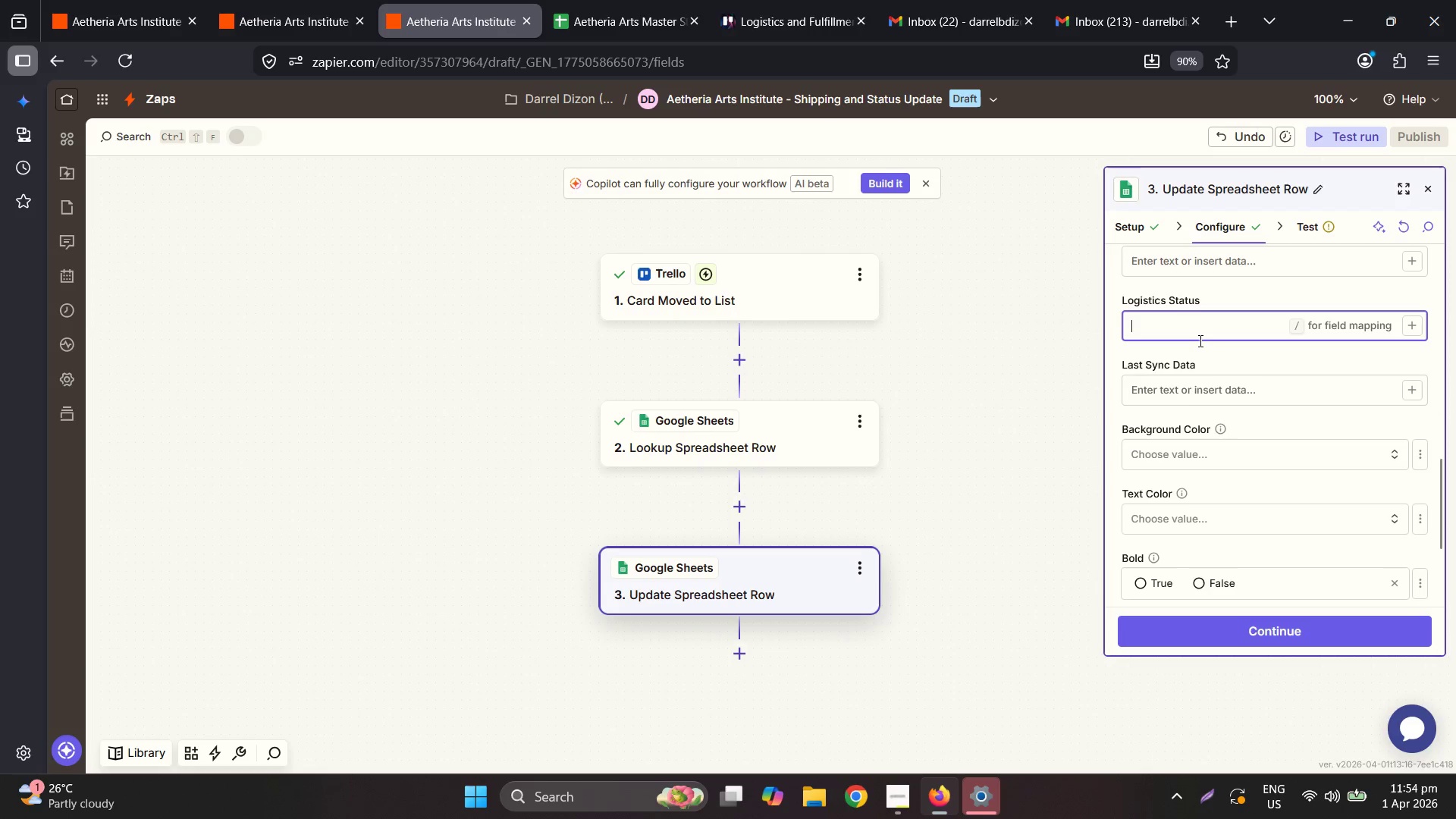 
type(Shipped)
 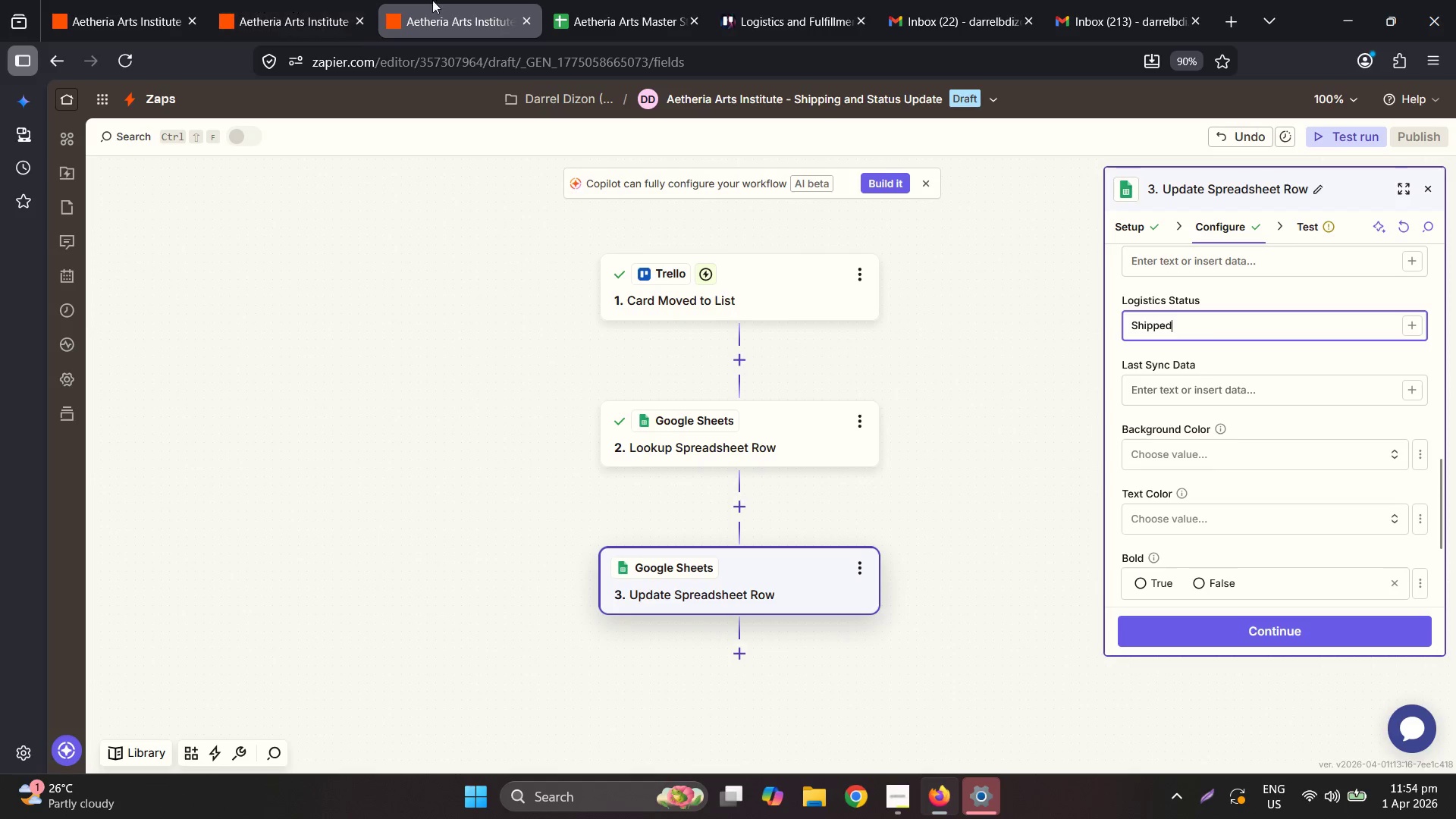 
wait(8.0)
 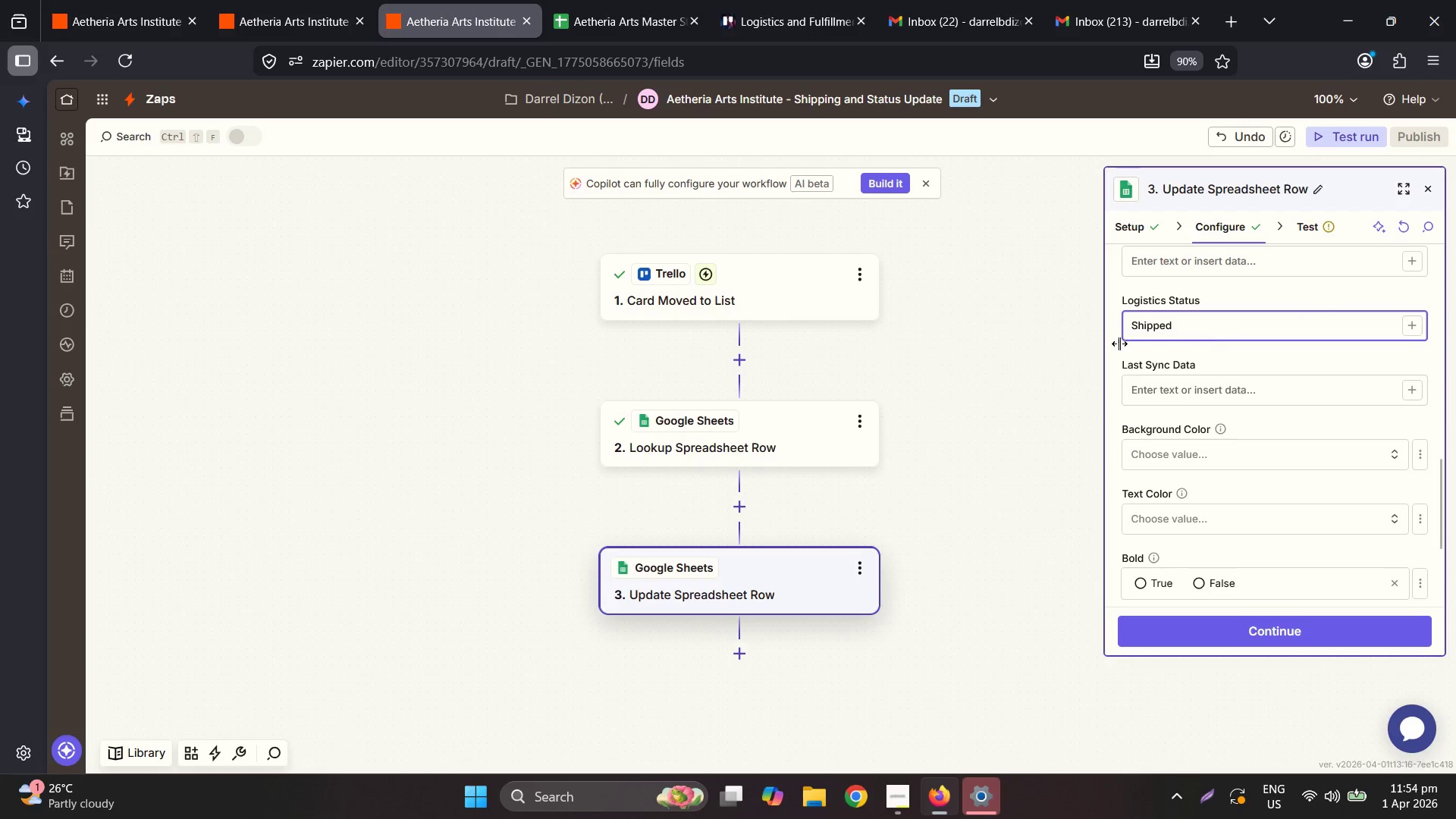 
mouse_move([1294, 242])
 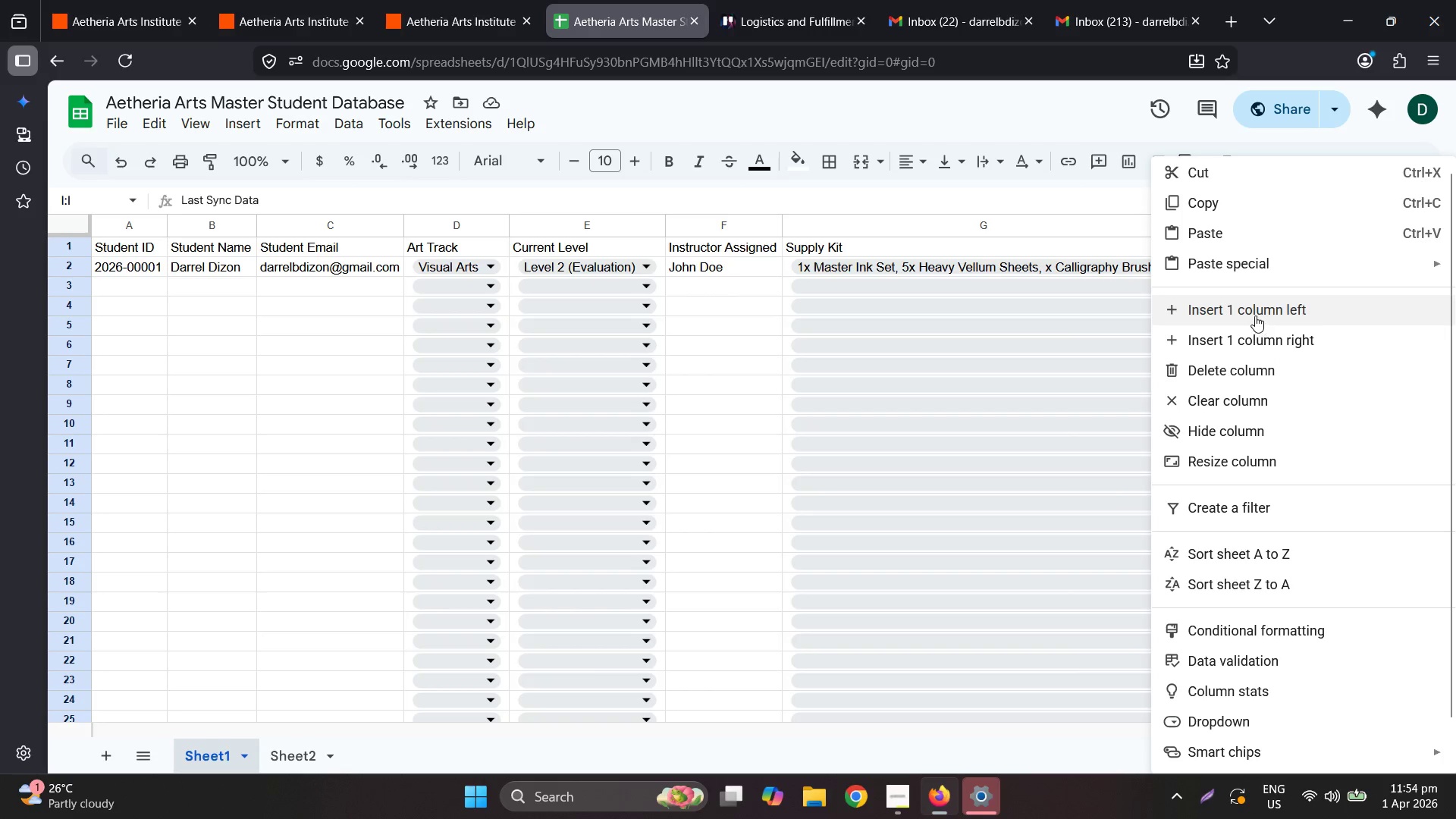 
left_click([1255, 315])
 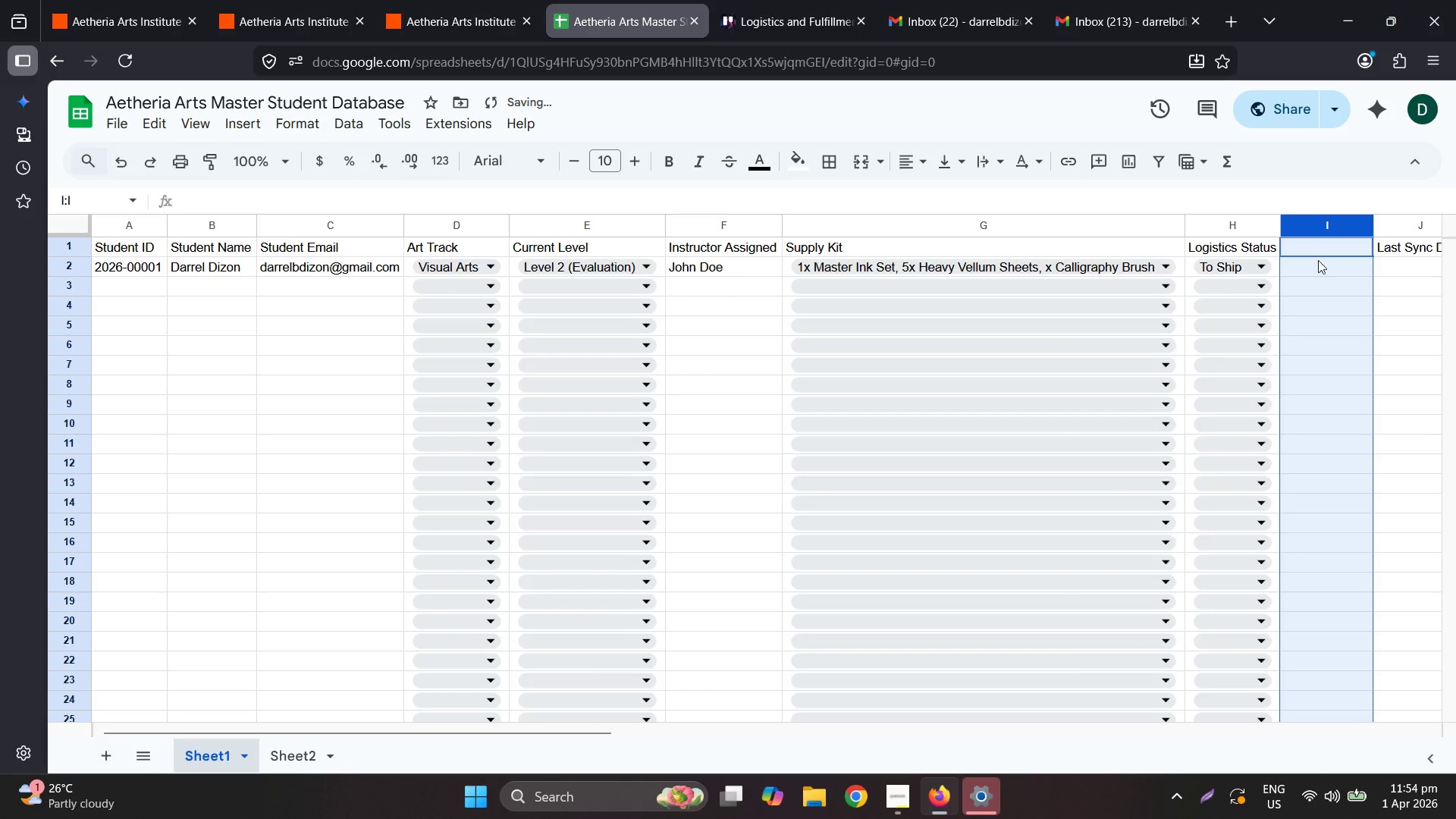 
left_click([1324, 247])
 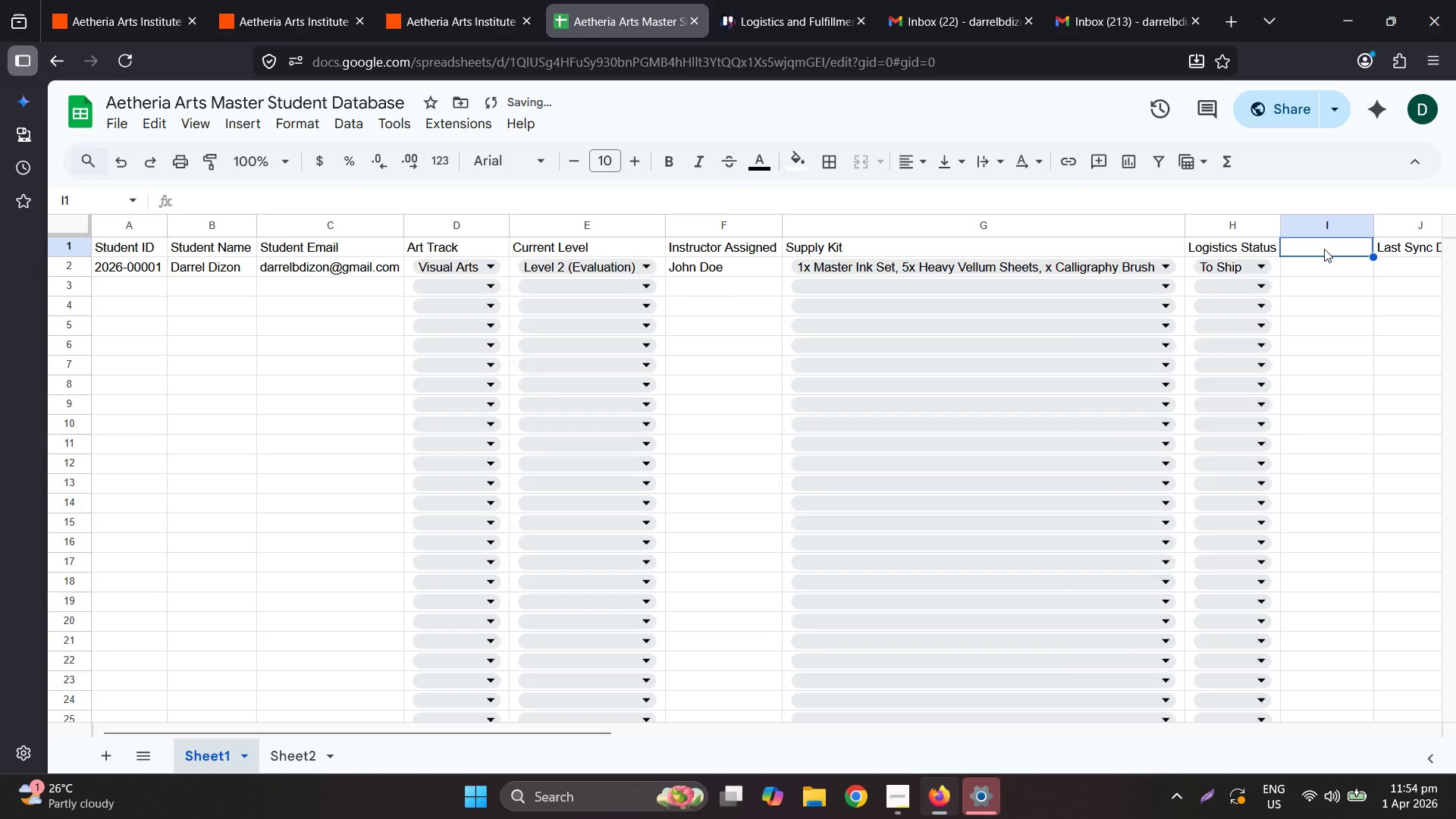 
type(Date Shi[[e)
key(Backspace)
key(Backspace)
key(Backspace)
type(pped)
 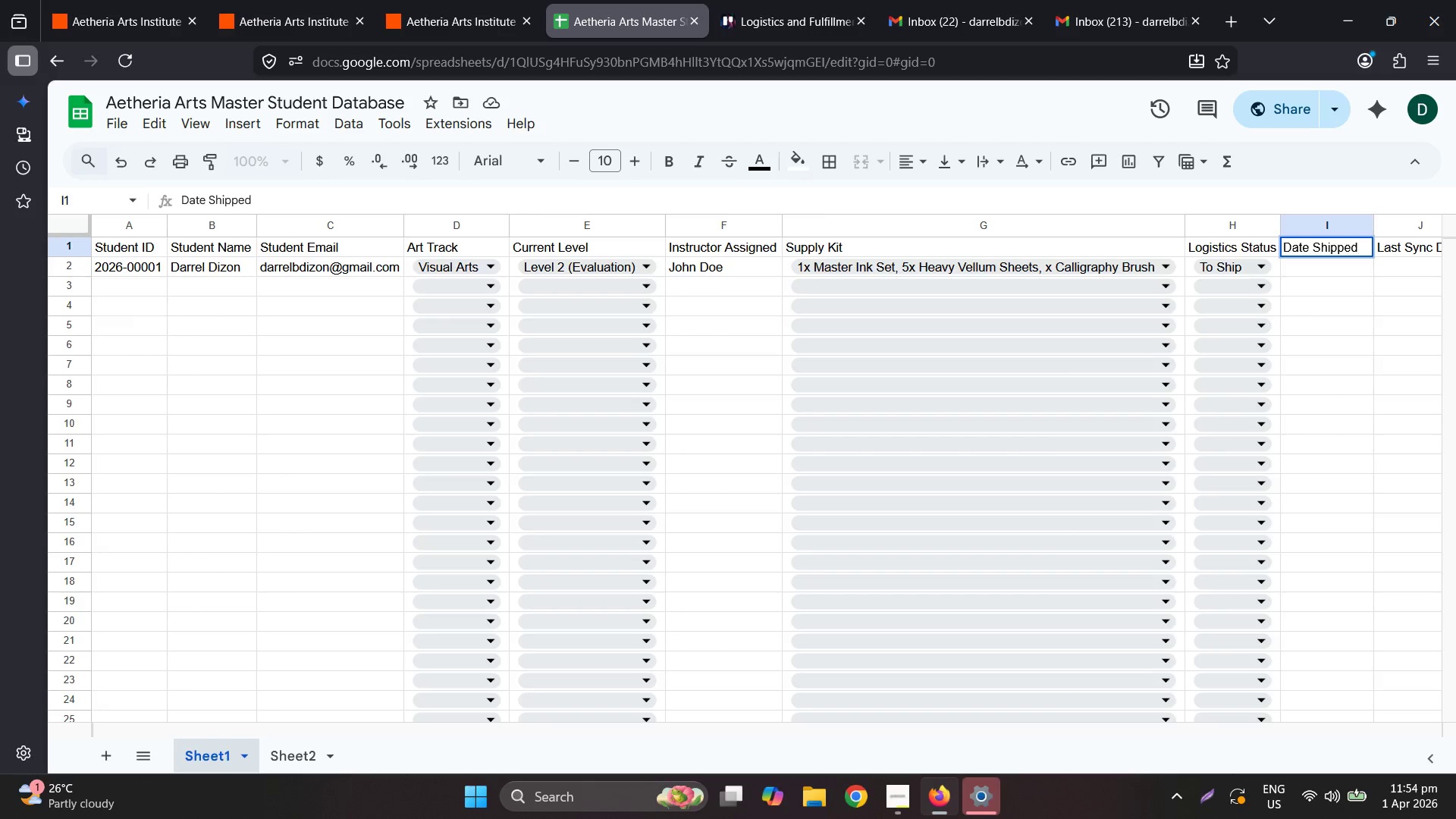 
key(Enter)
 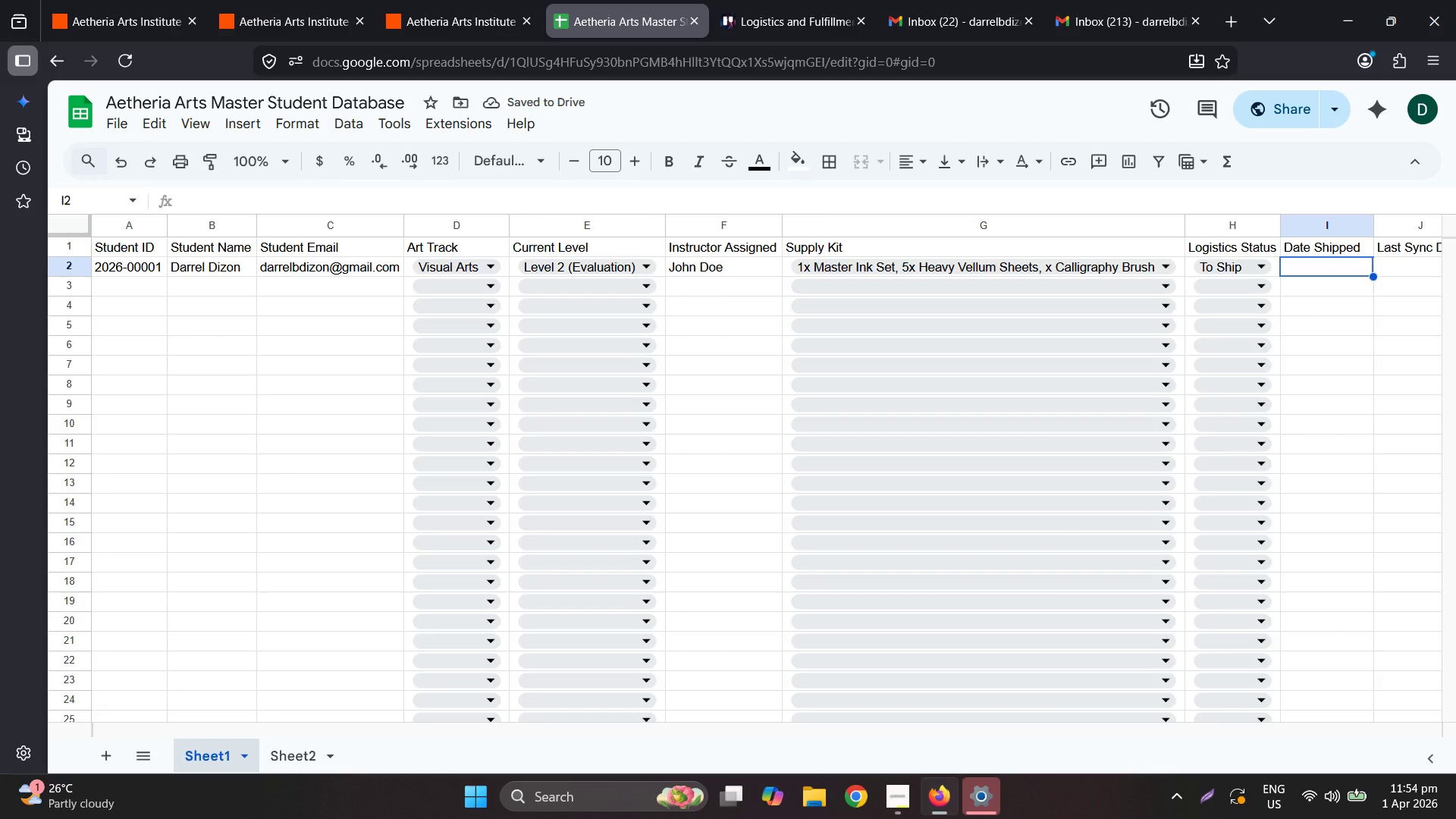 
wait(9.81)
 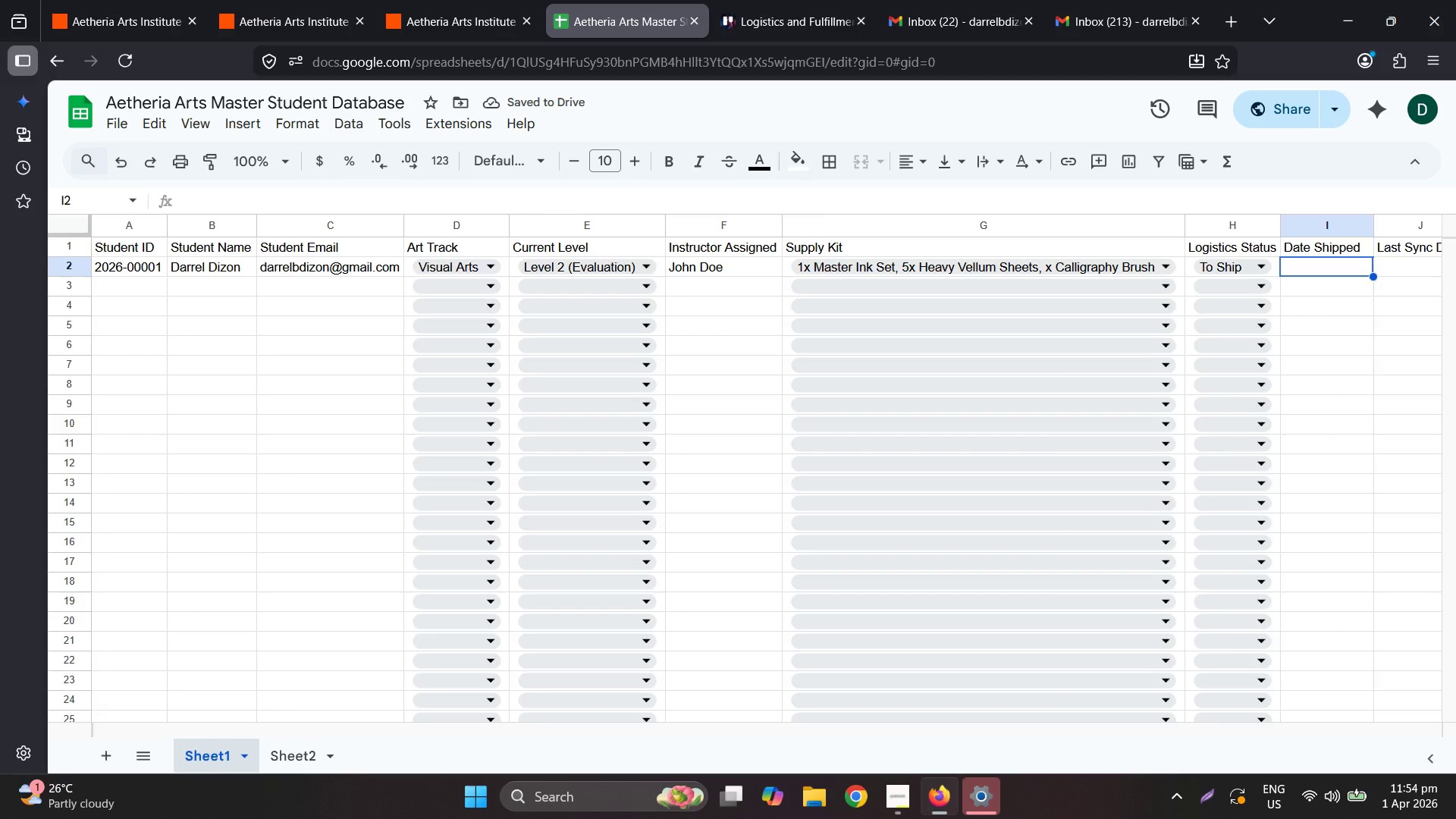 
left_click([442, 20])
 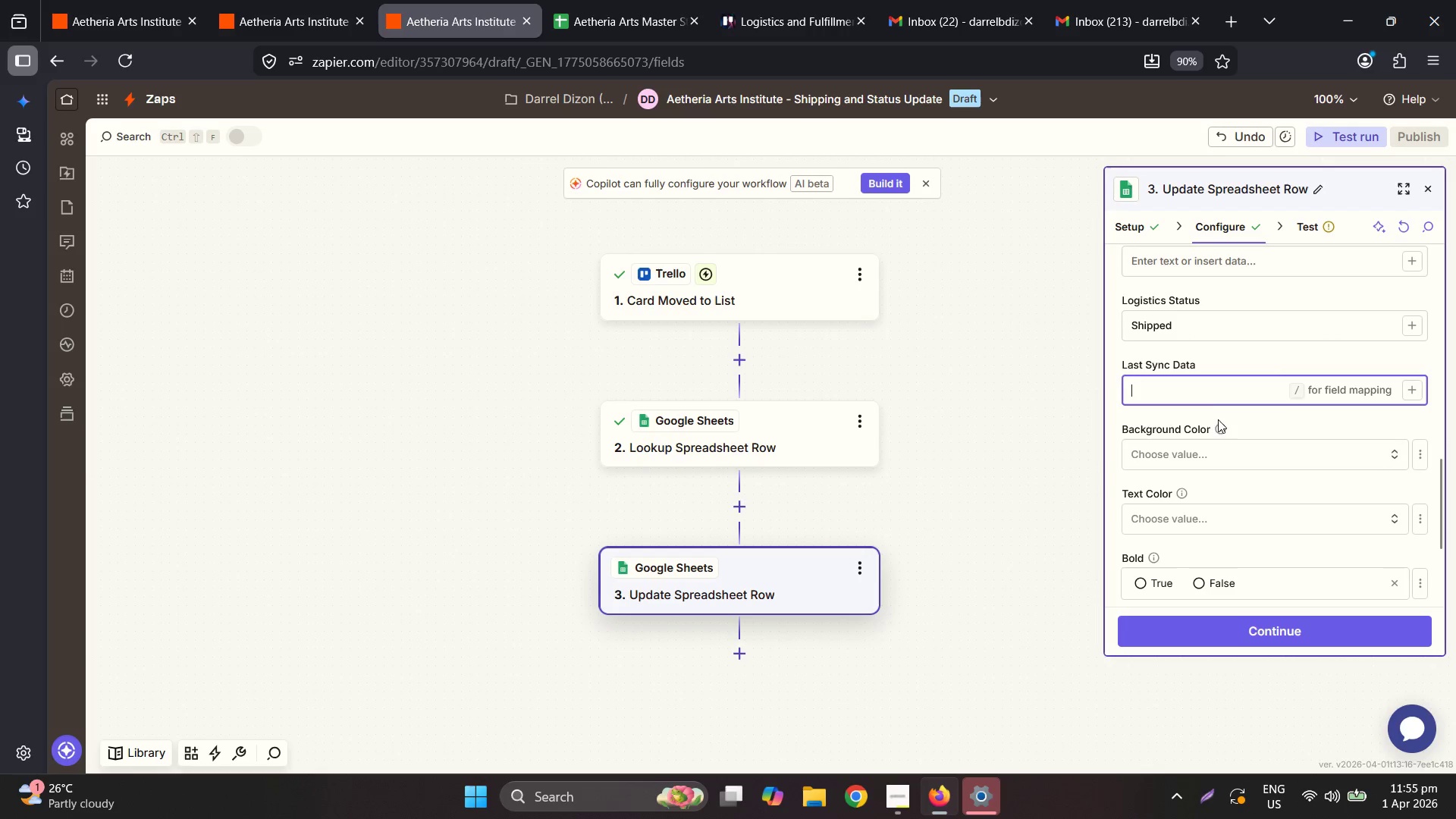 
wait(5.22)
 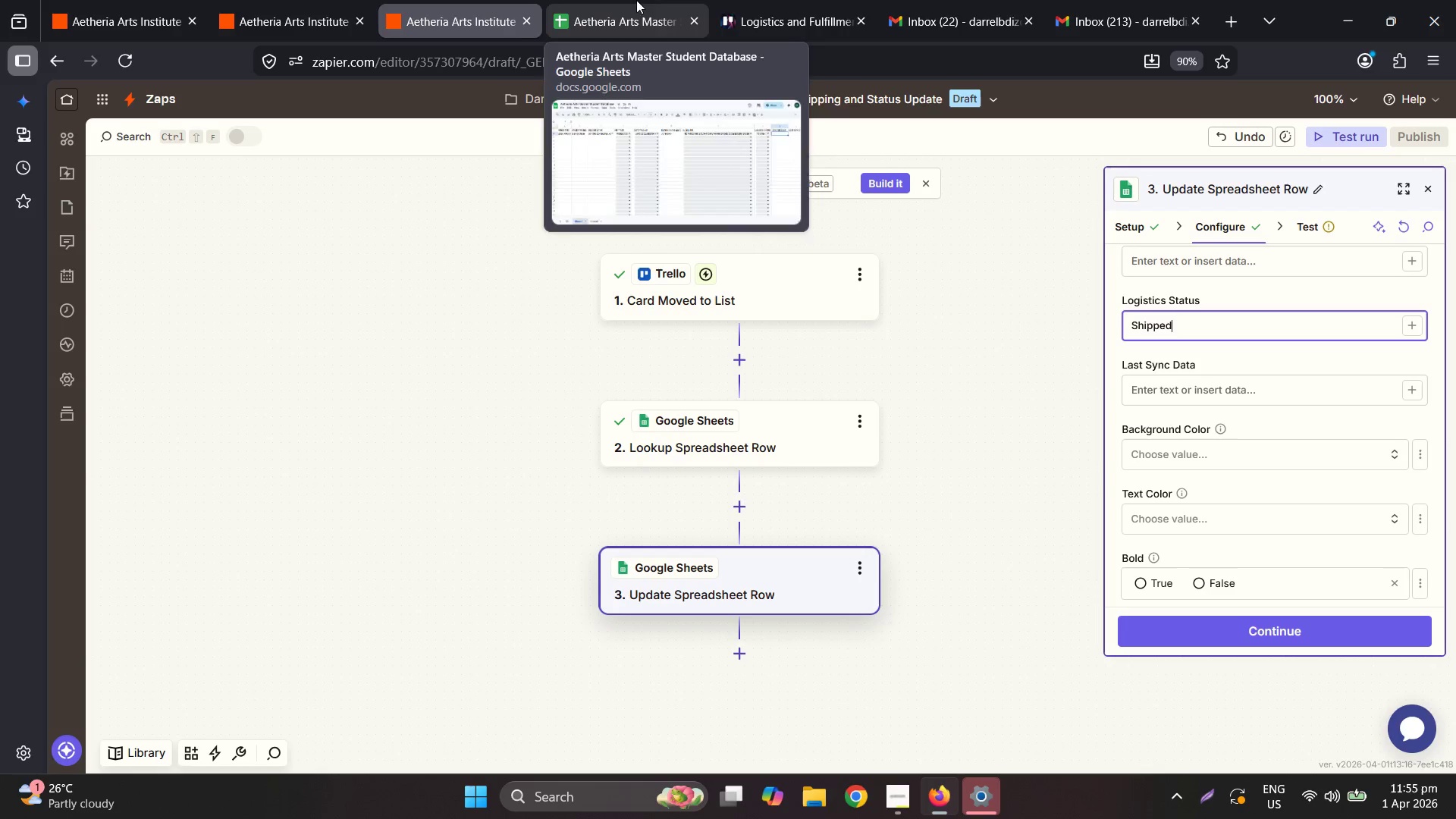 
left_click([1396, 232])
 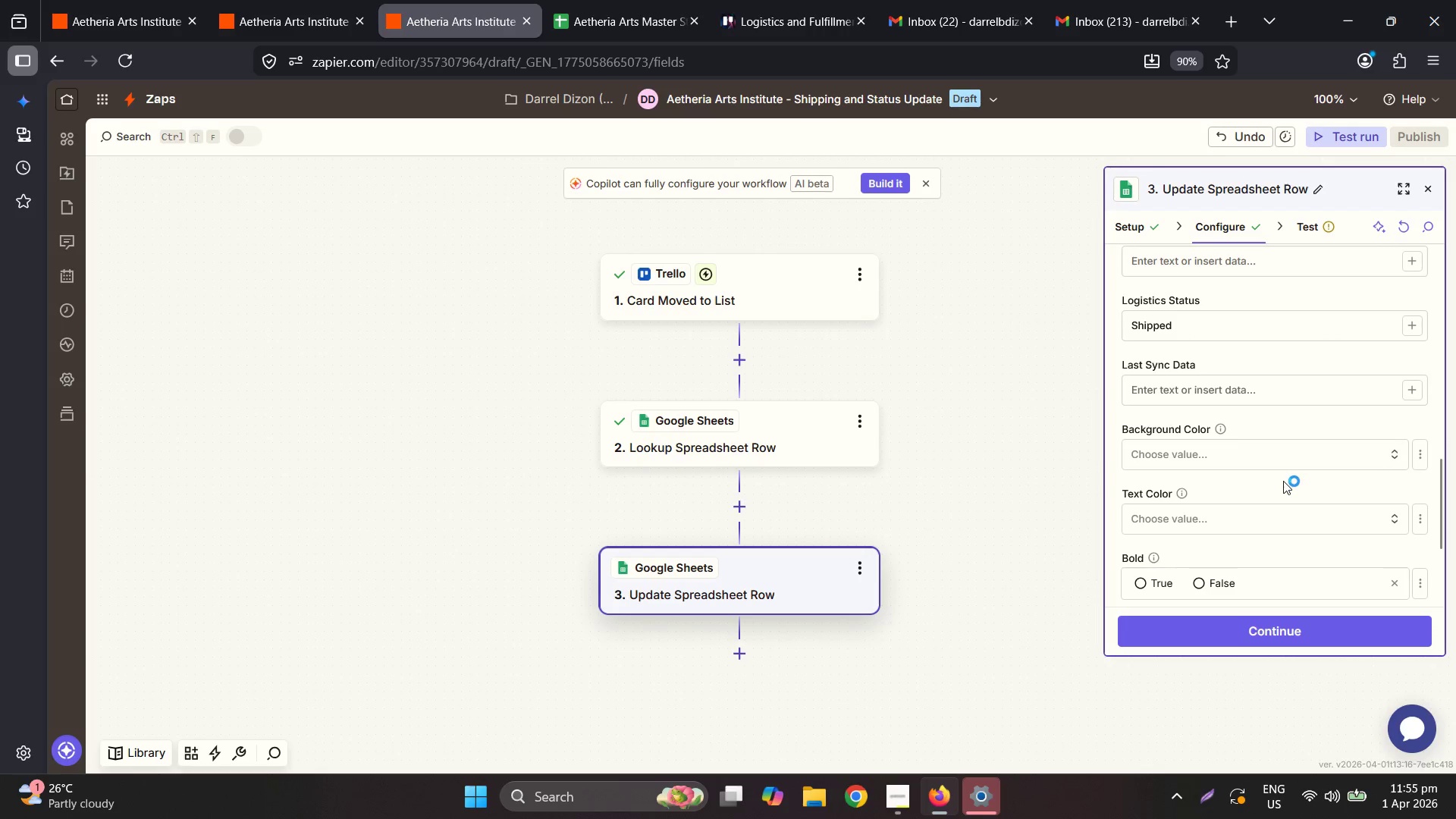 
scroll: coordinate [1283, 479], scroll_direction: up, amount: 1.0
 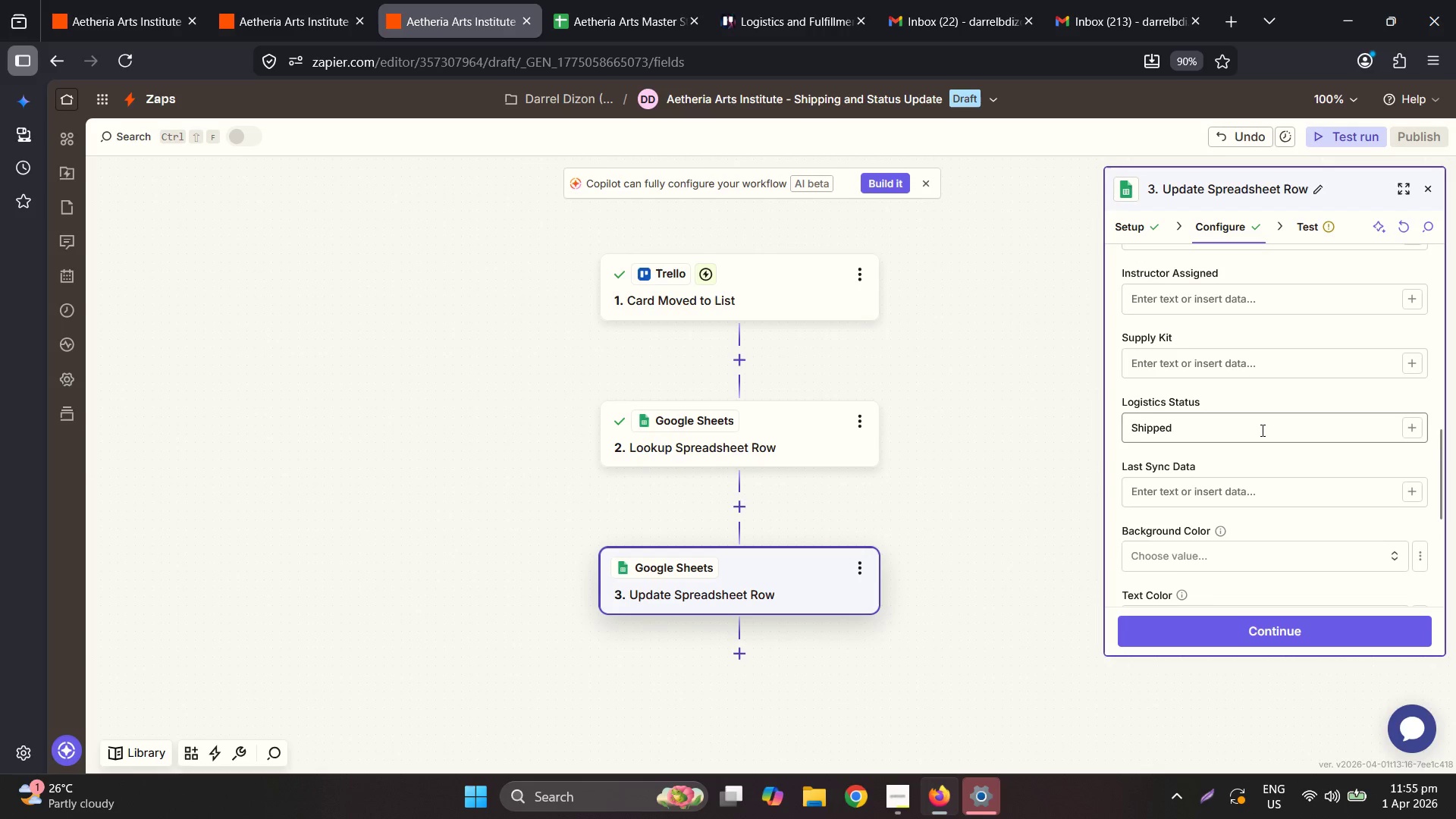 
scroll: coordinate [1261, 430], scroll_direction: down, amount: 2.0
 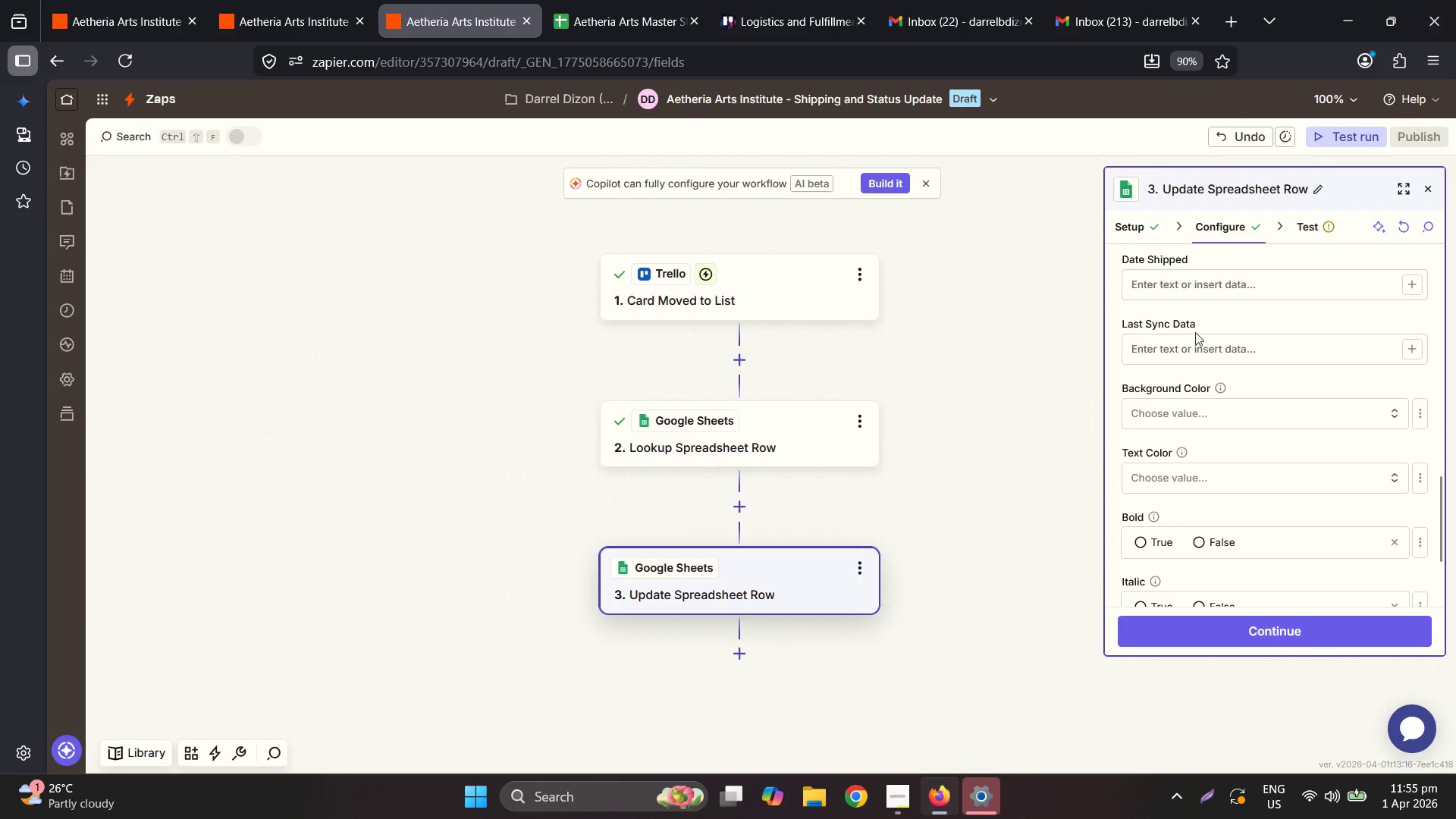 
scroll: coordinate [1332, 377], scroll_direction: up, amount: 1.0
 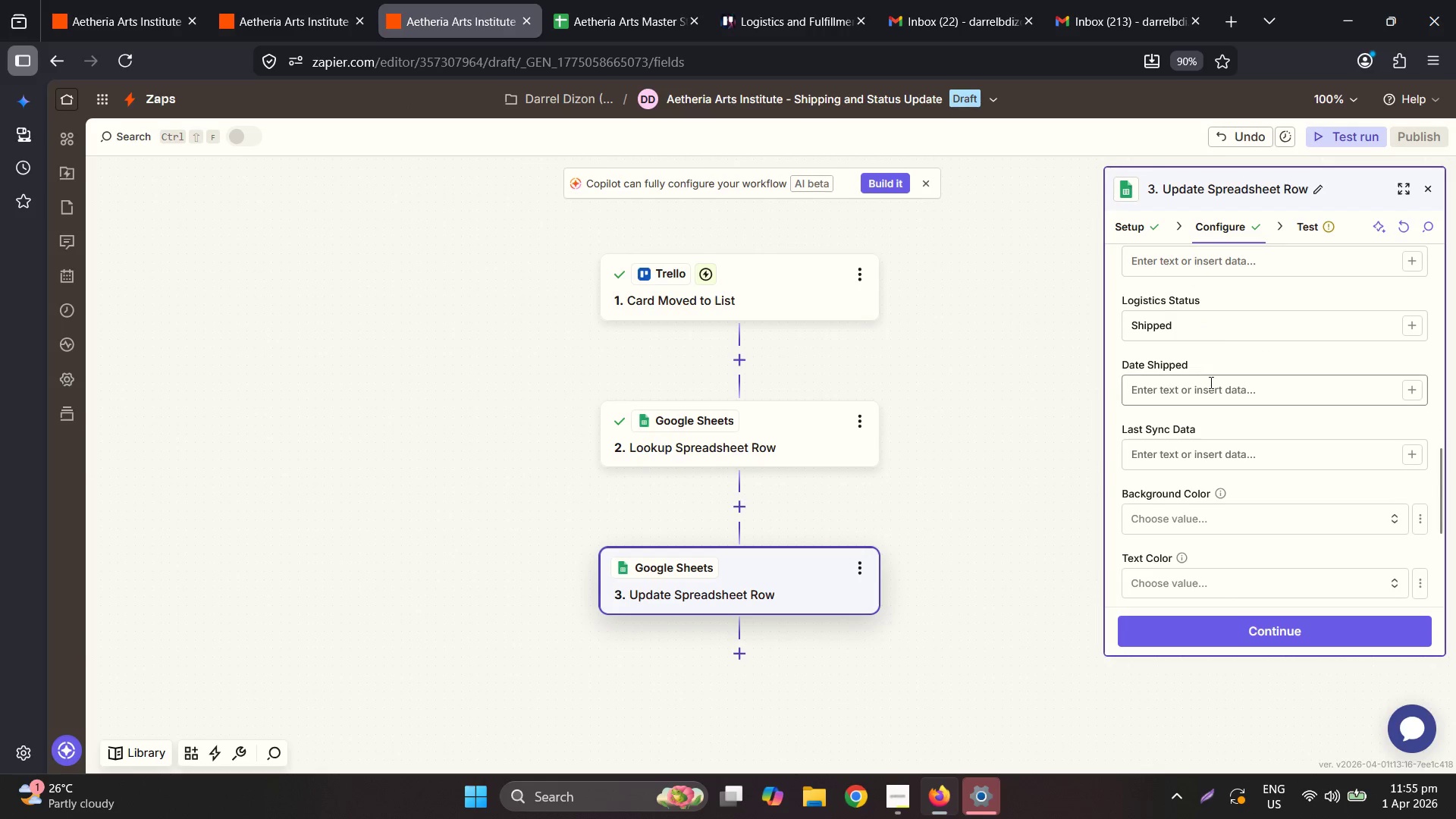 
left_click([1207, 388])
 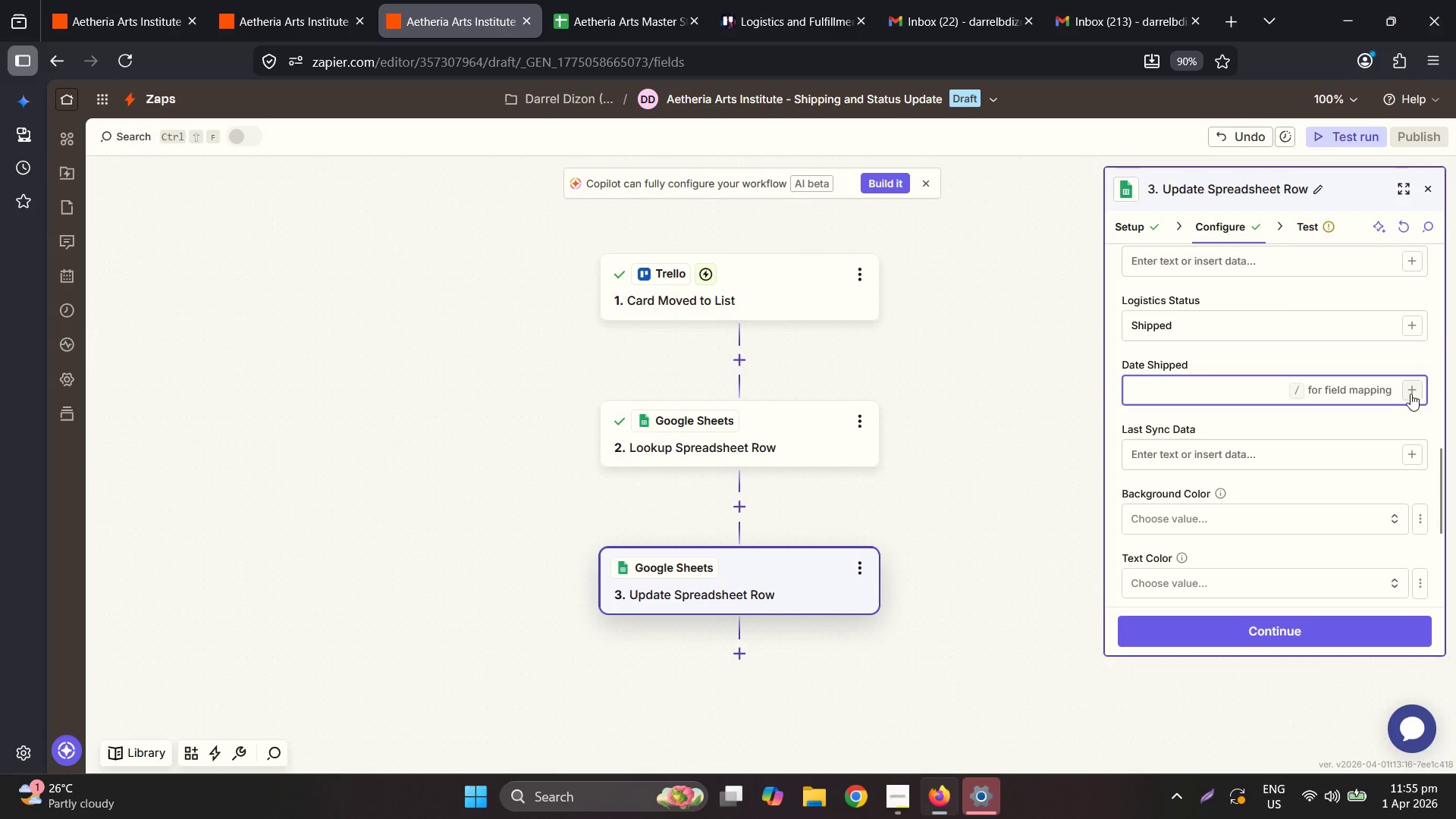 
left_click([1410, 393])
 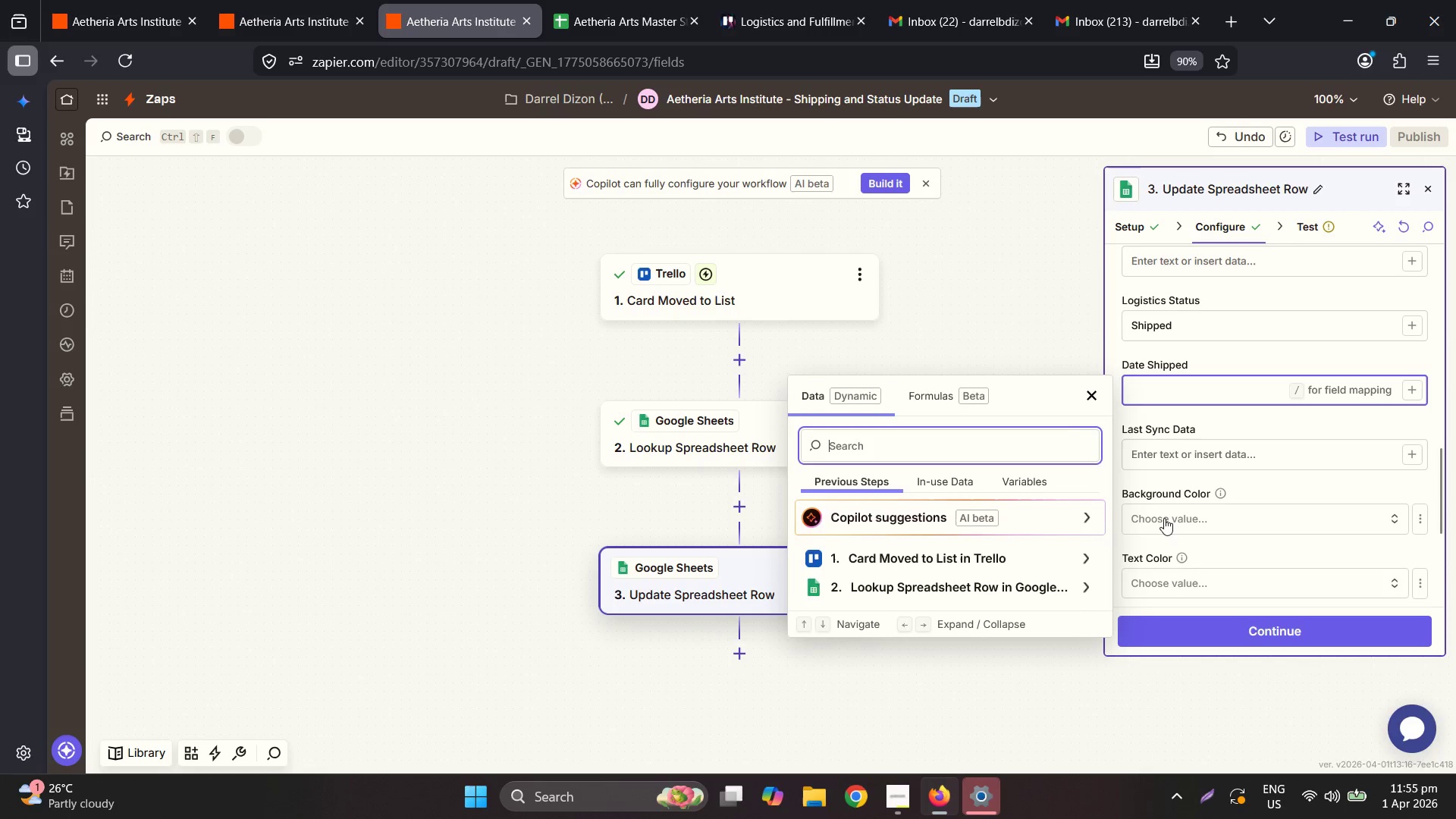 
left_click([1030, 588])
 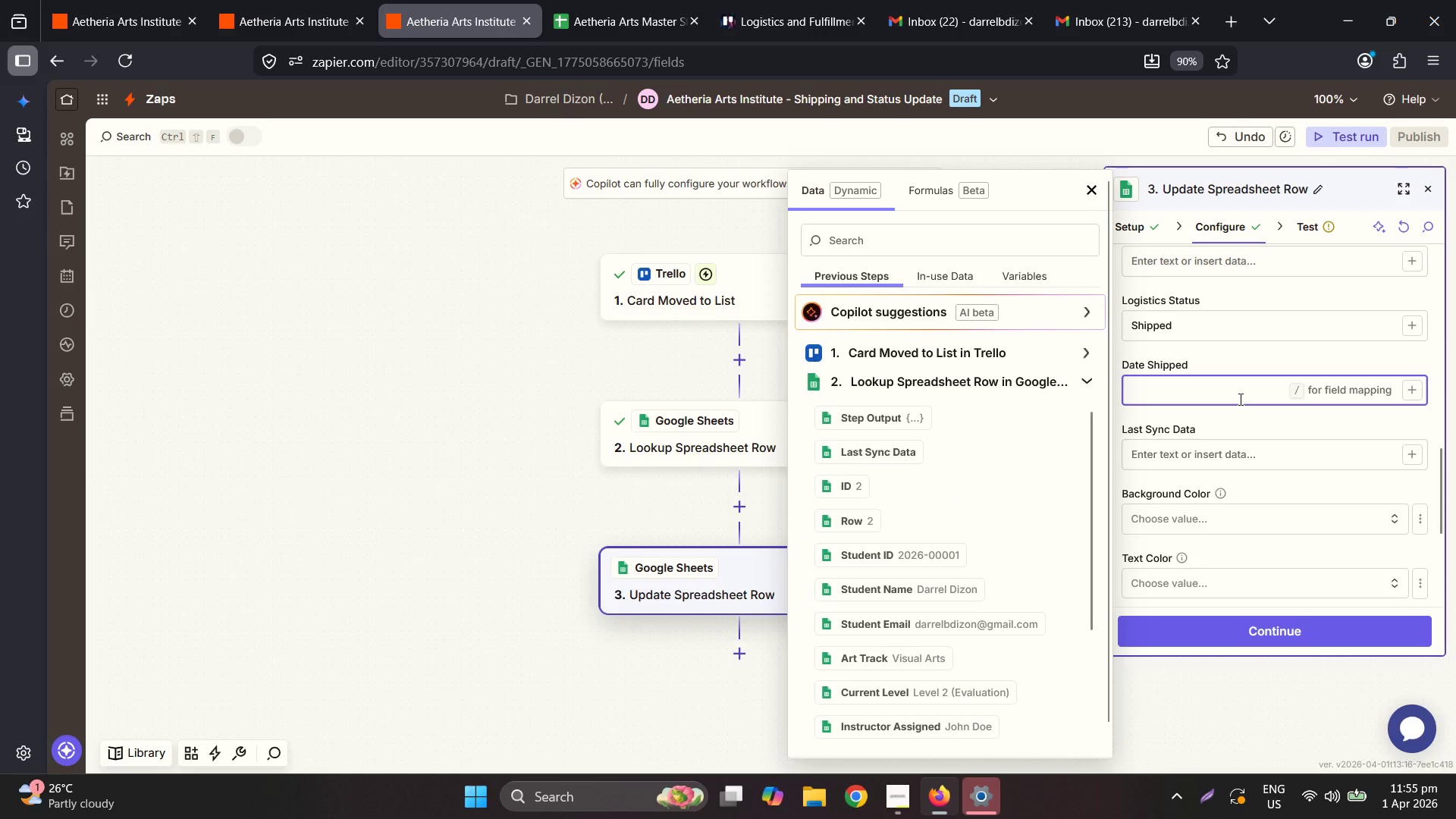 
type({{zap_meta_human_now}})
 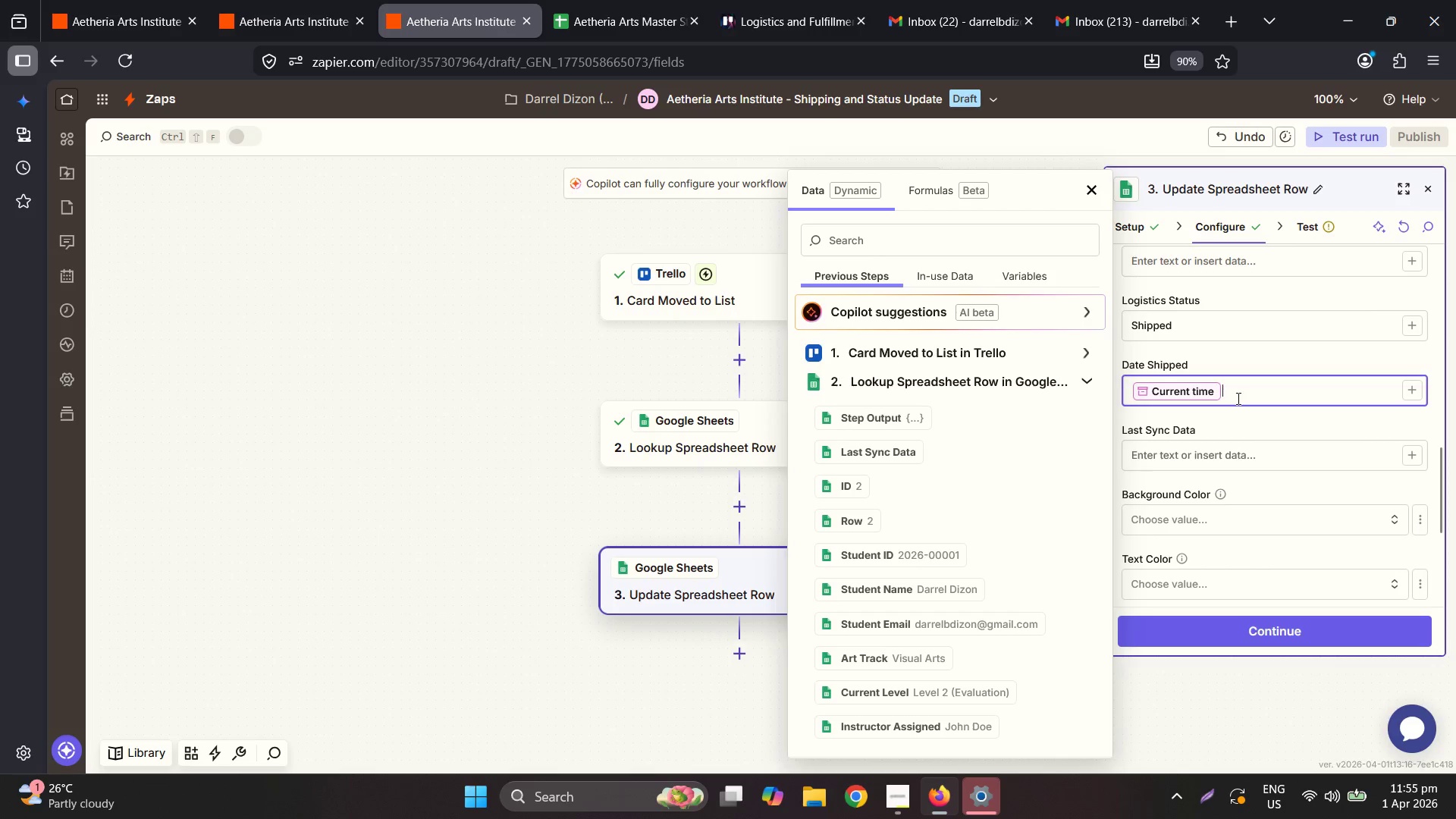 
left_click([1248, 462])
 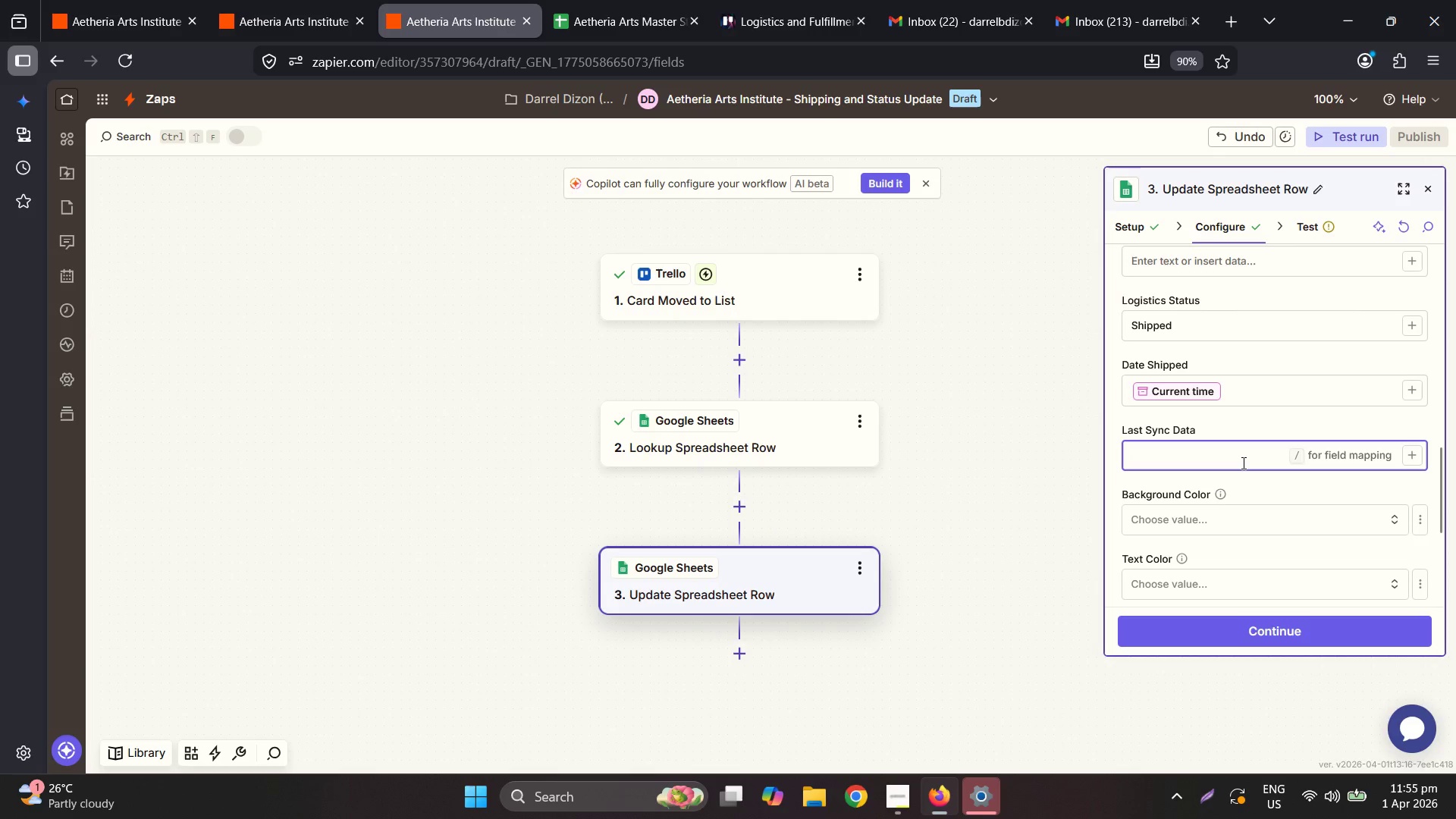 
wait(8.17)
 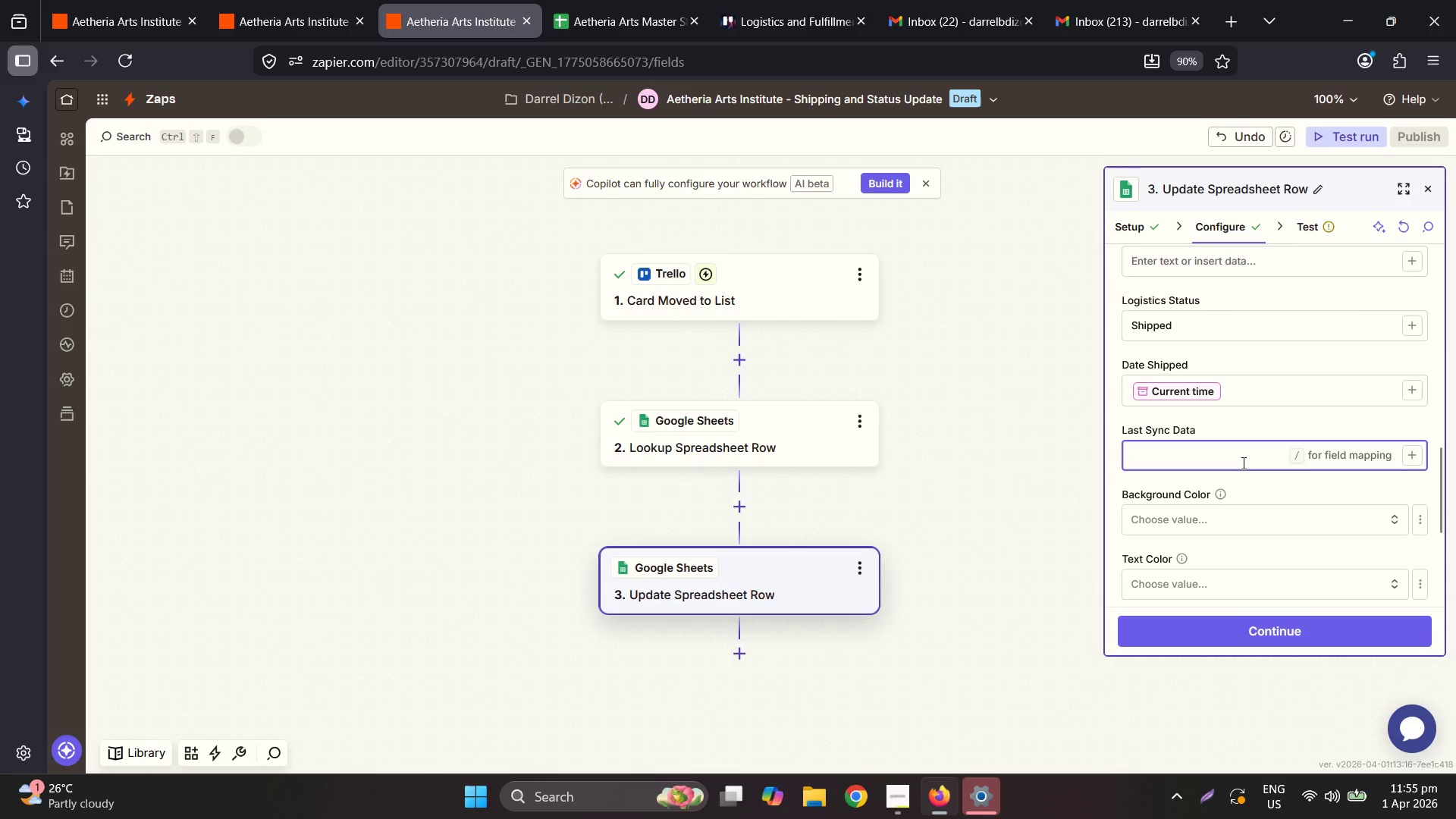 
left_click([1213, 391])
 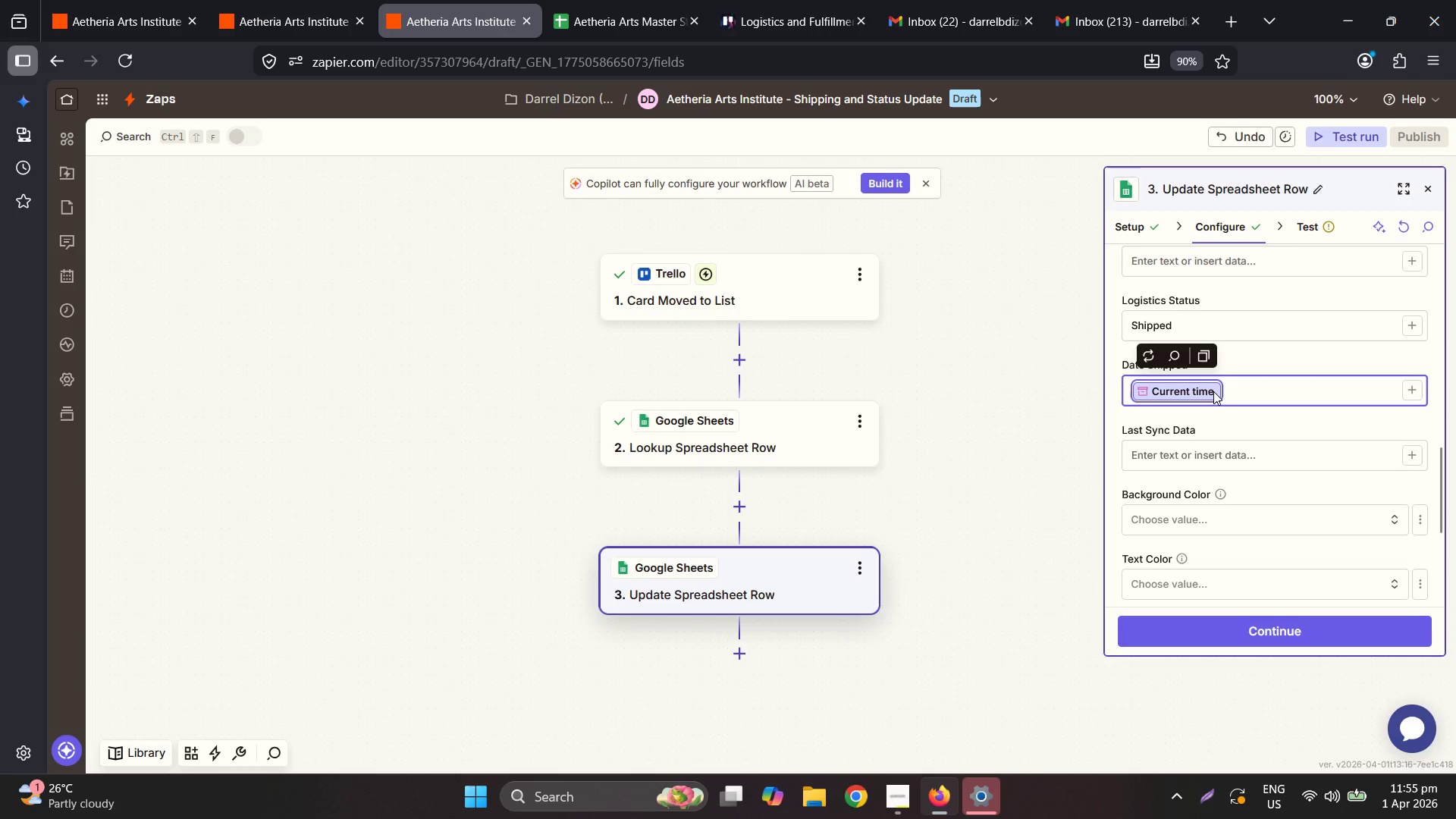 
key(Control+ControlLeft)
 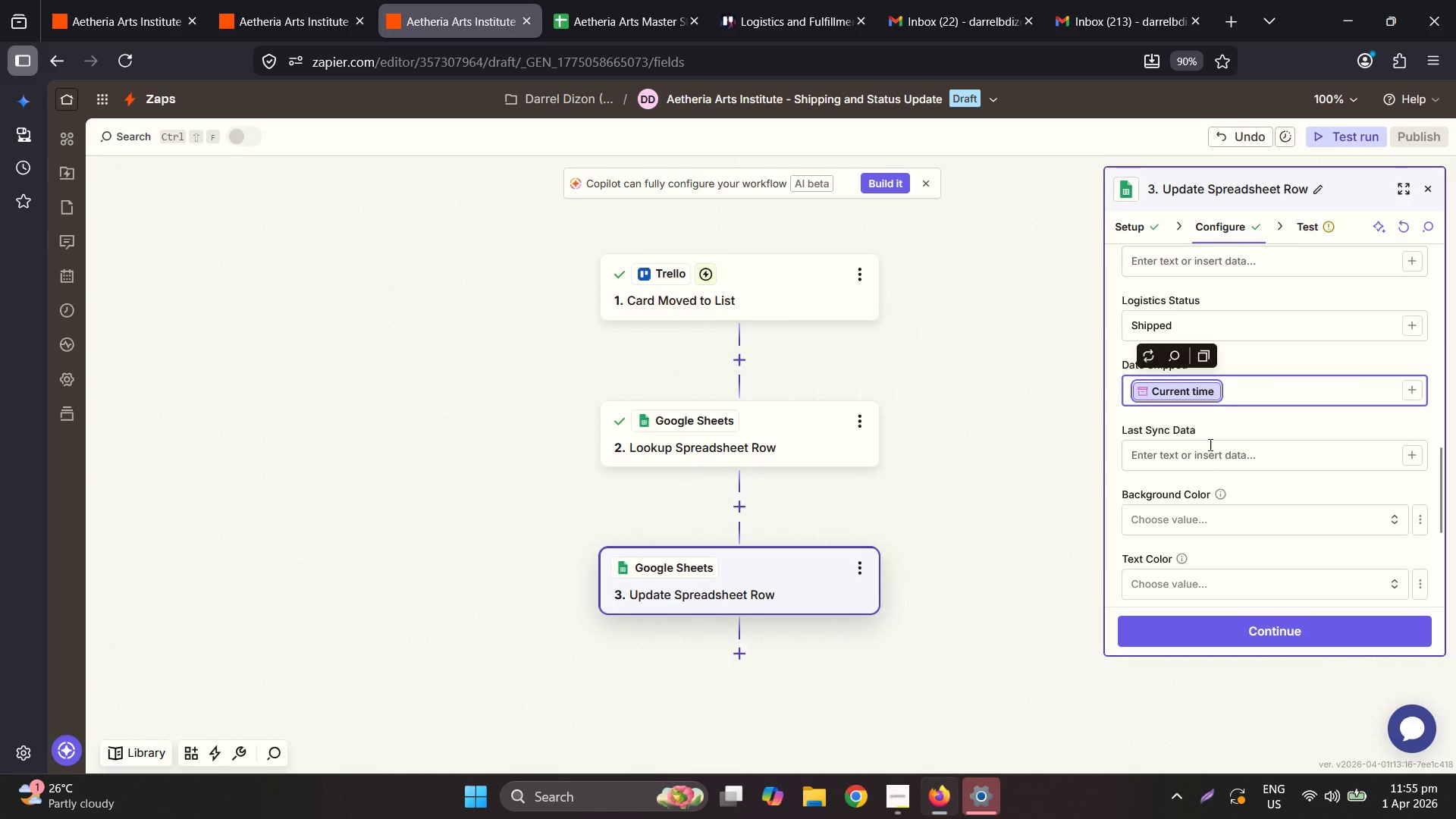 
key(Control+C)
 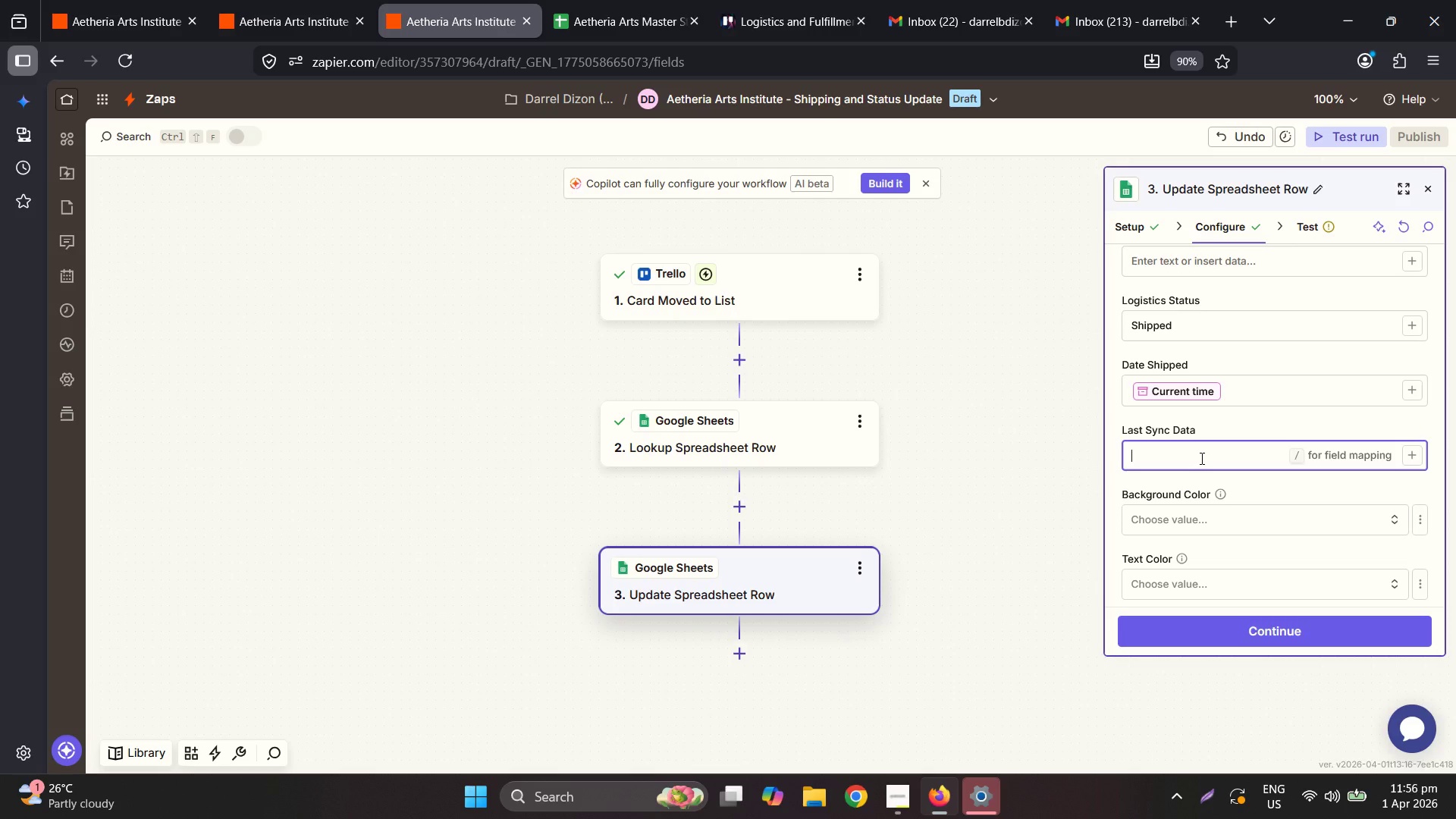 
wait(67.31)
 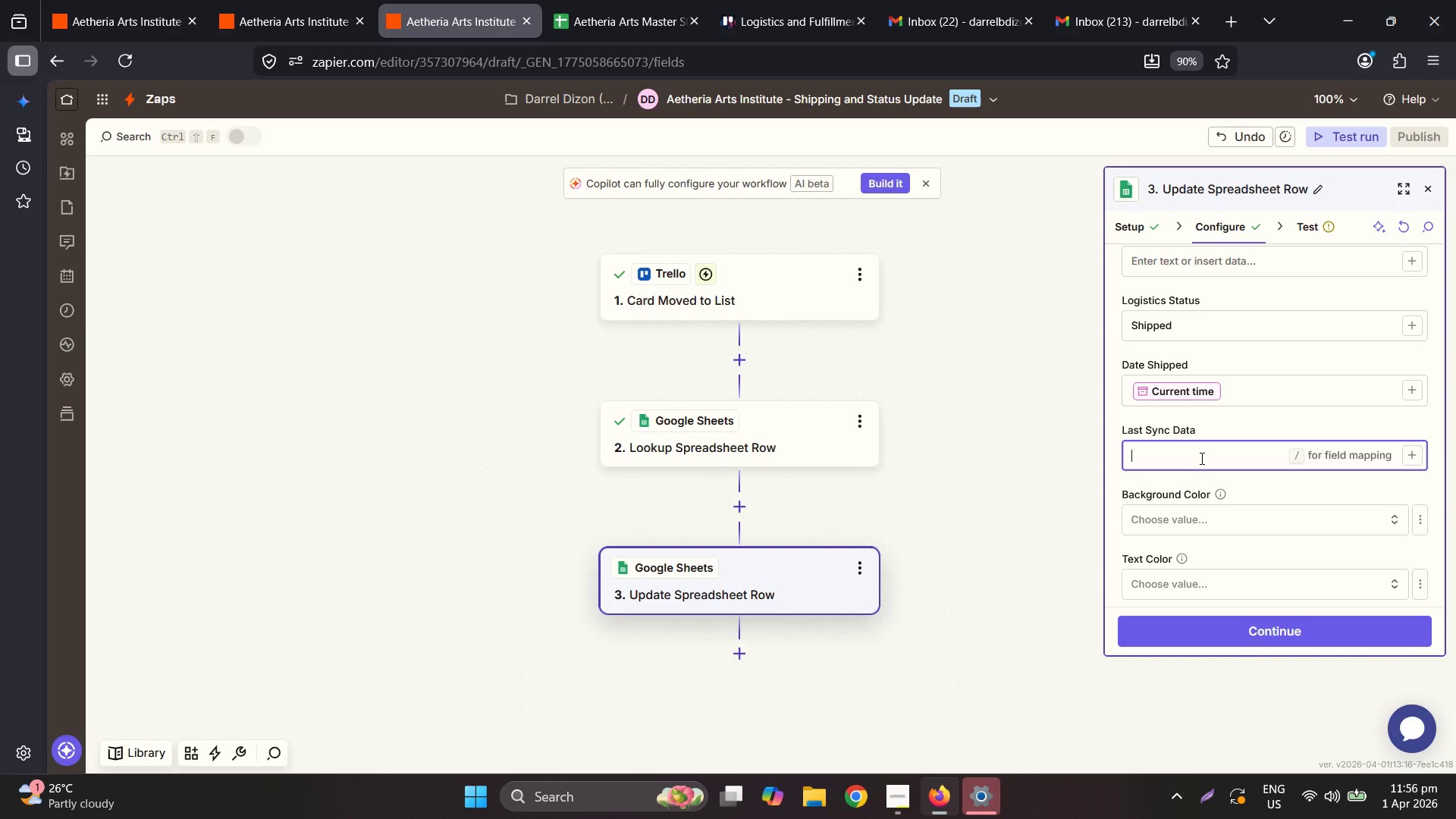 
key(Control+V)
 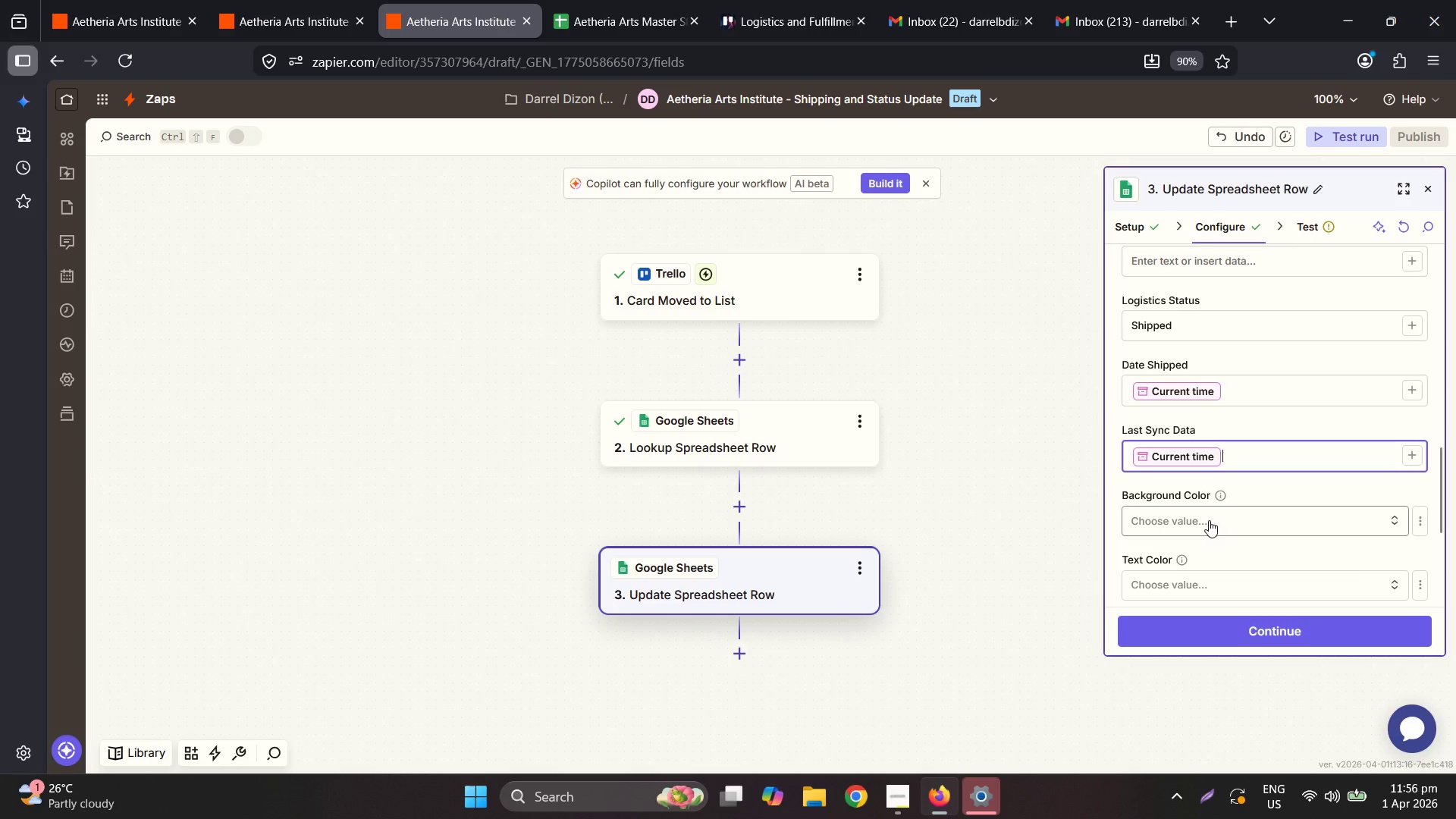 
left_click([1256, 626])
 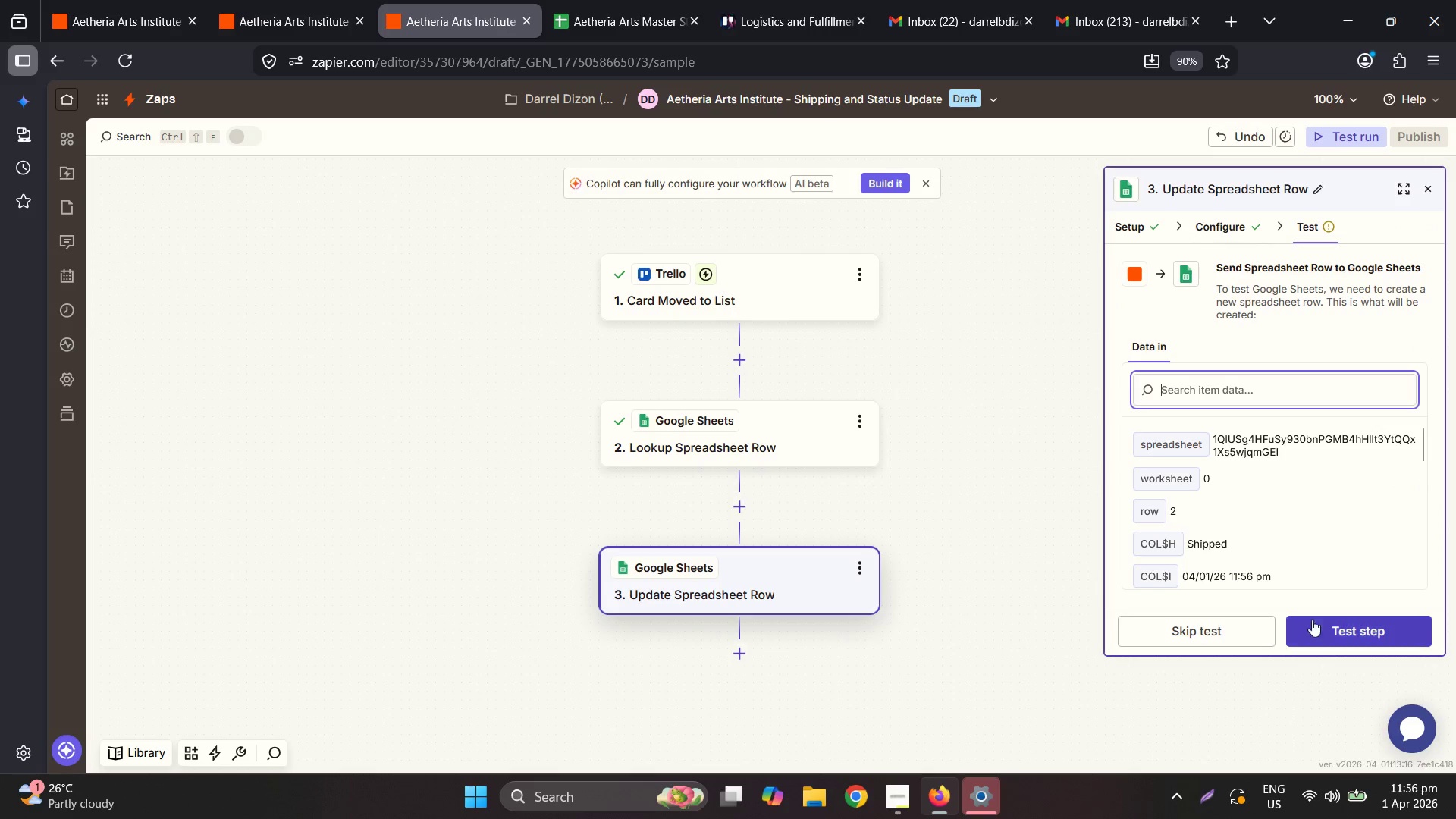 
scroll: coordinate [1221, 537], scroll_direction: down, amount: 4.0
 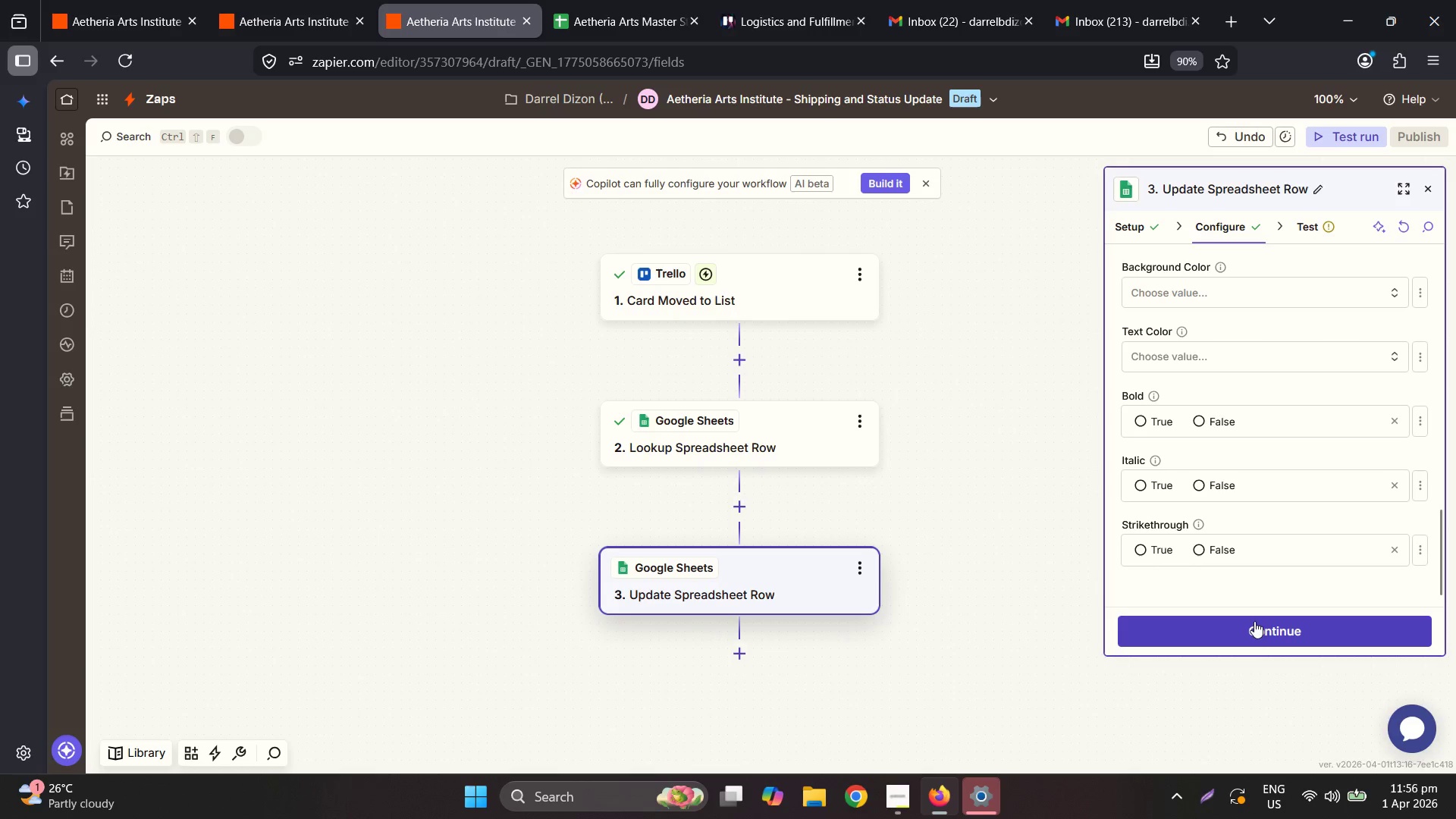 
left_click([1350, 624])
 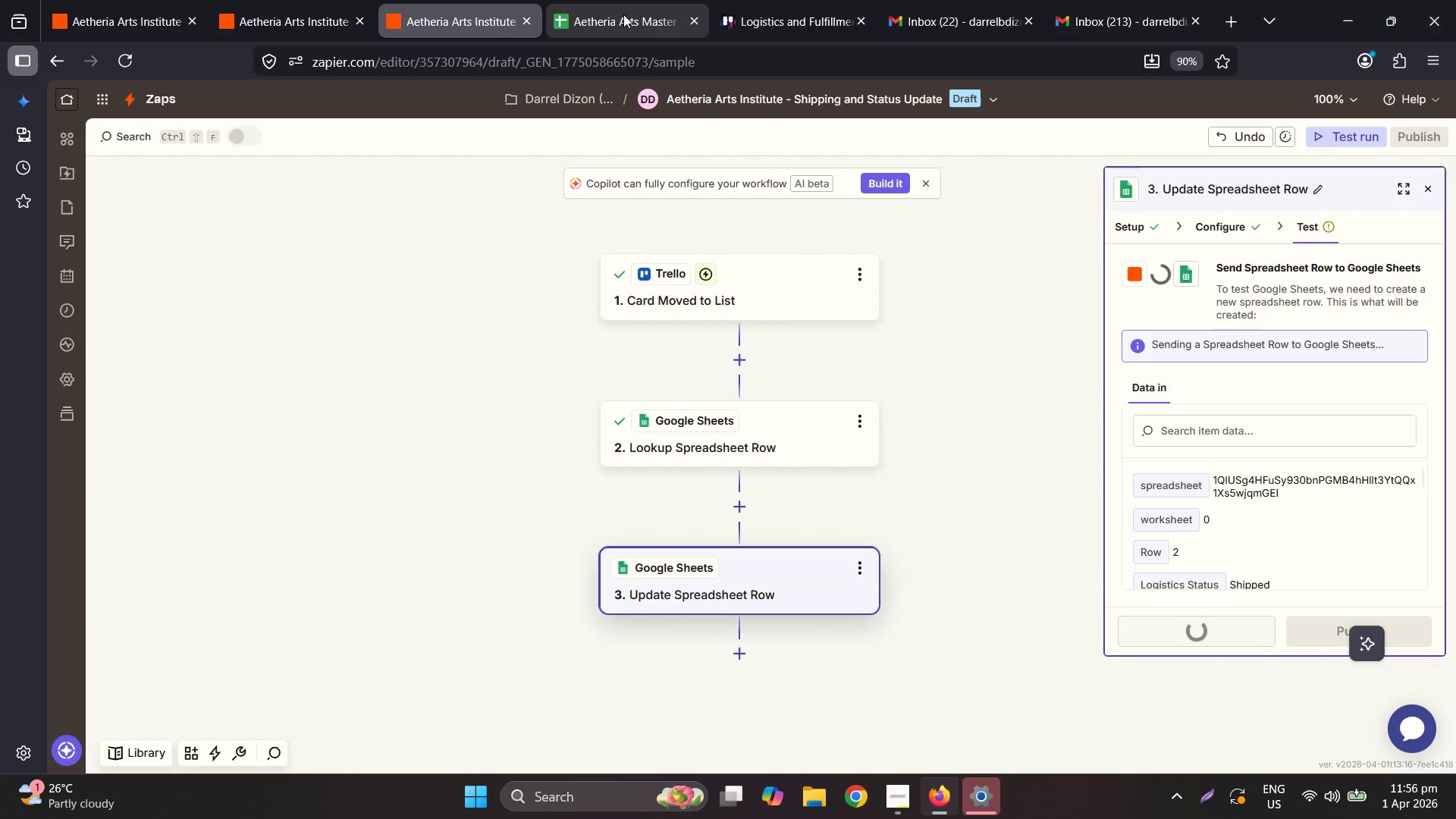 
wait(5.02)
 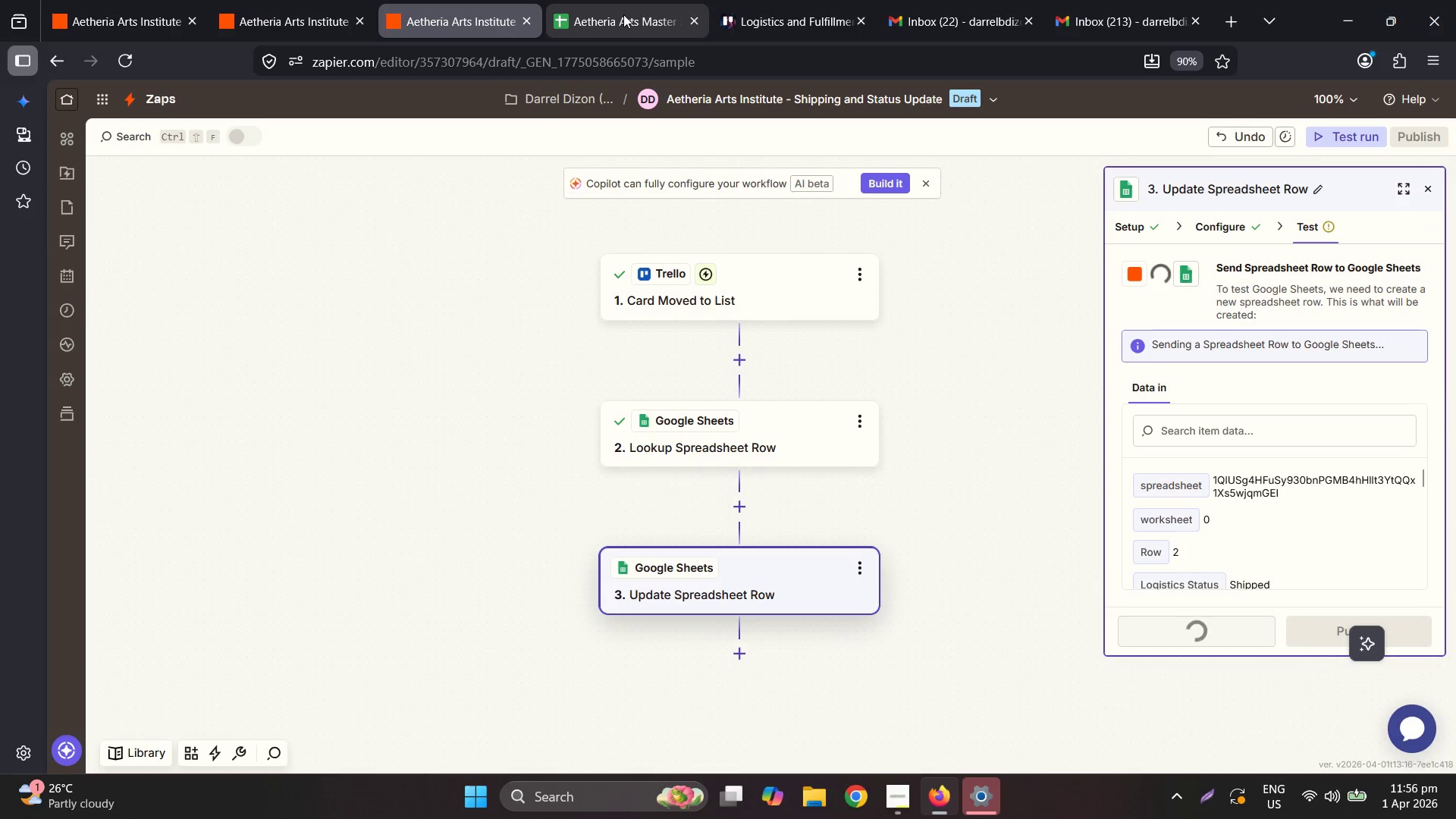 
left_click([623, 14])
 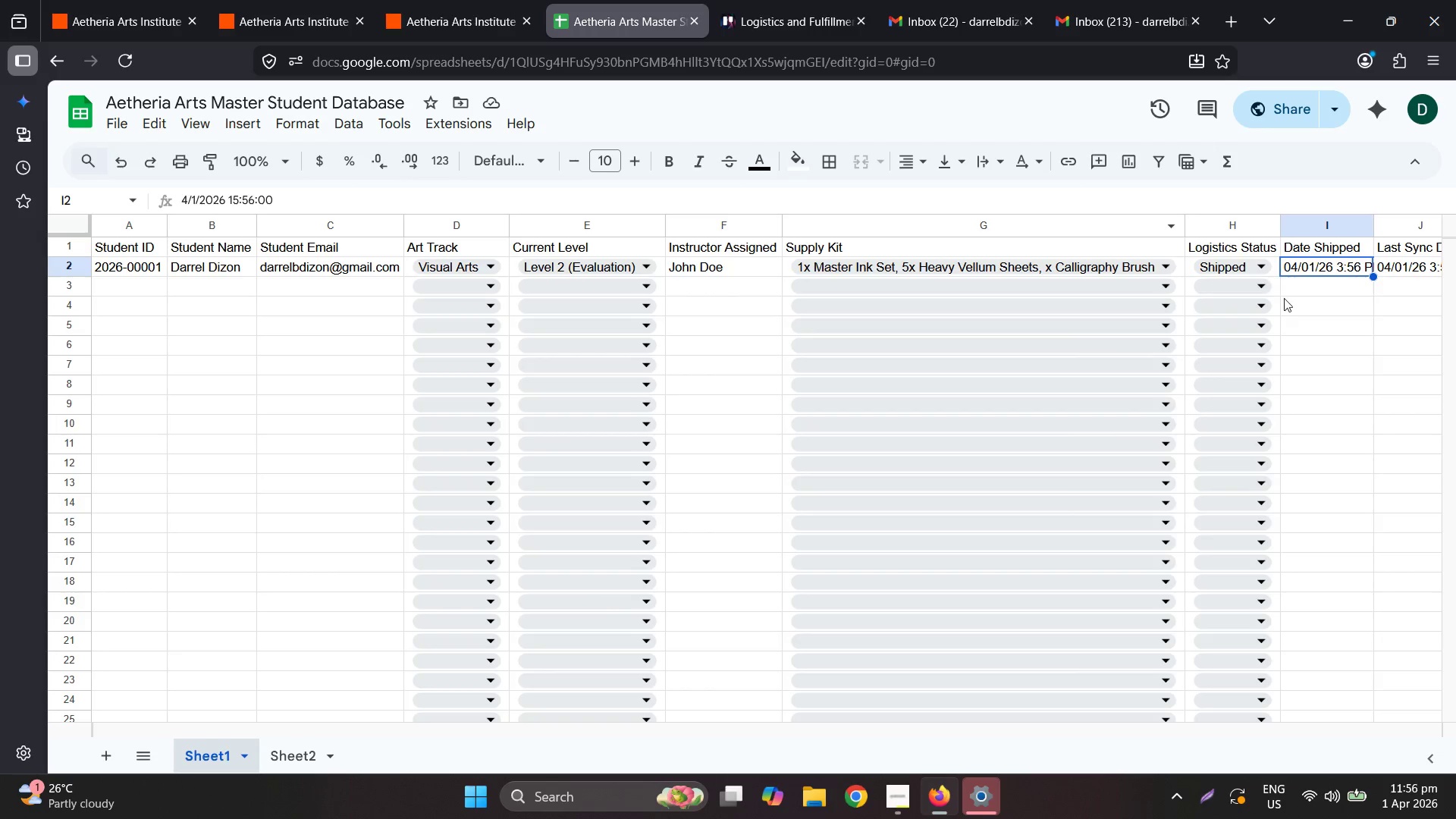 
left_click_drag(start_coordinate=[1319, 292], to_coordinate=[1323, 312])
 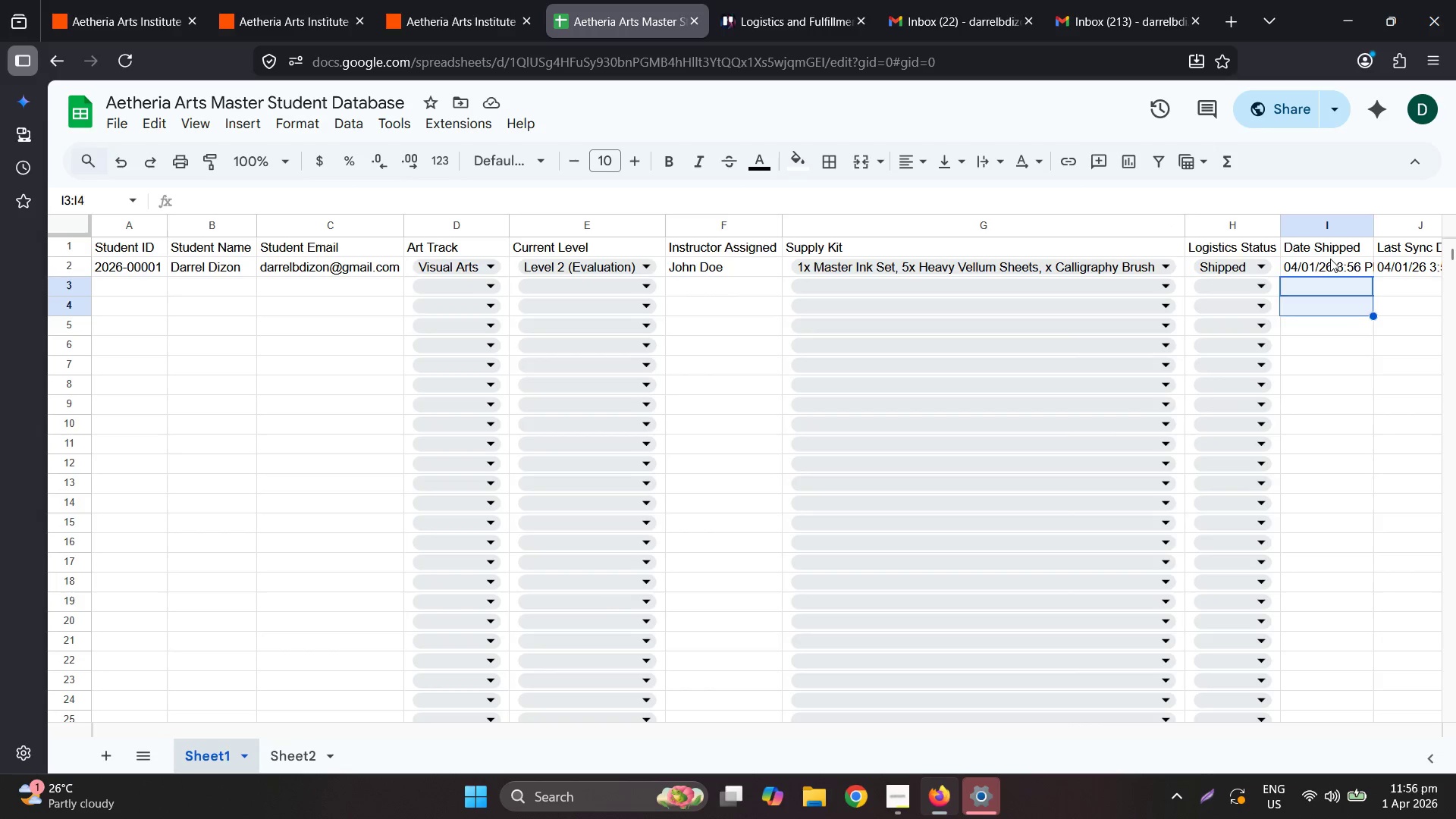 
left_click_drag(start_coordinate=[1330, 262], to_coordinate=[1349, 265])
 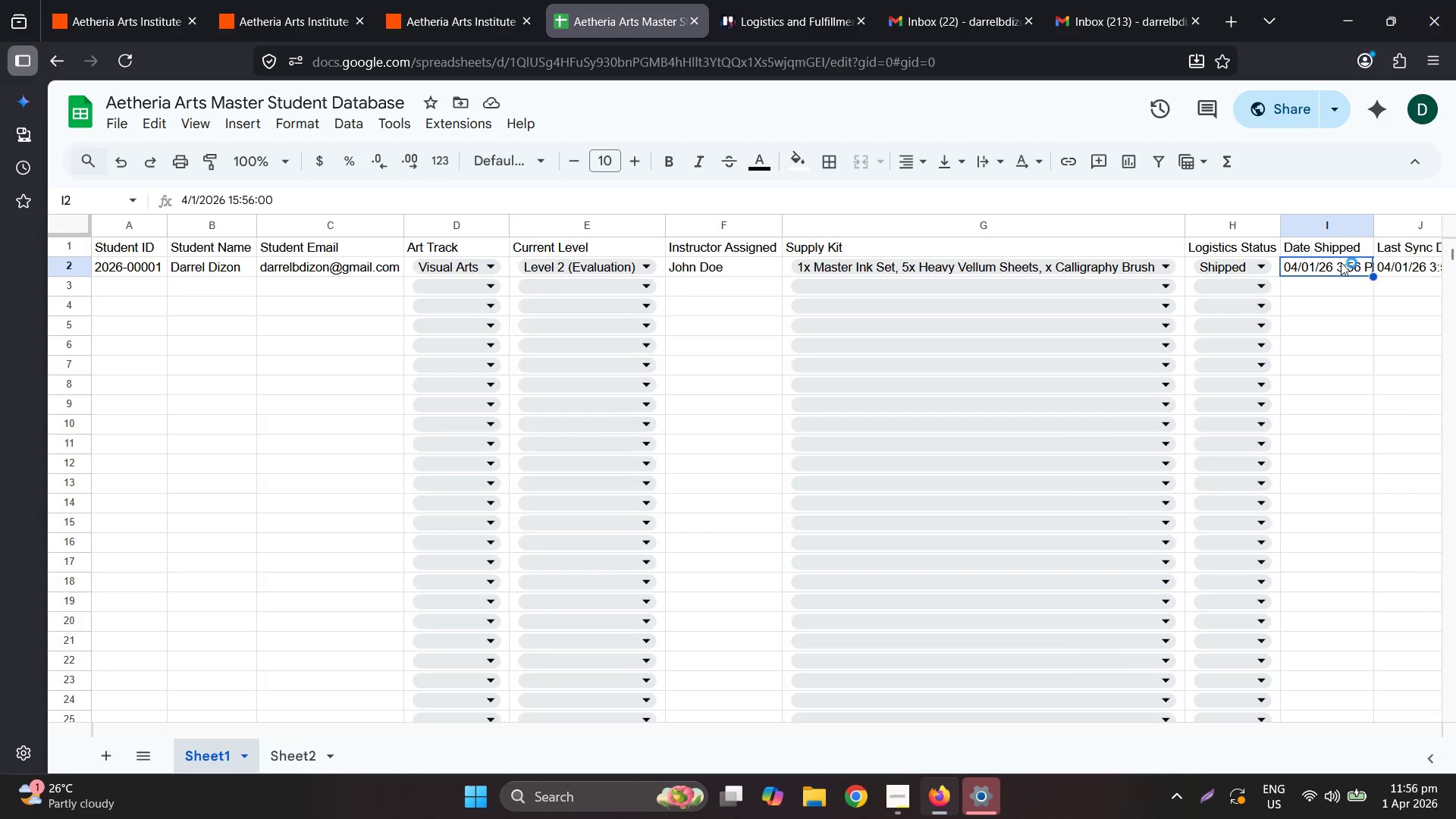 
key(ArrowRight)
 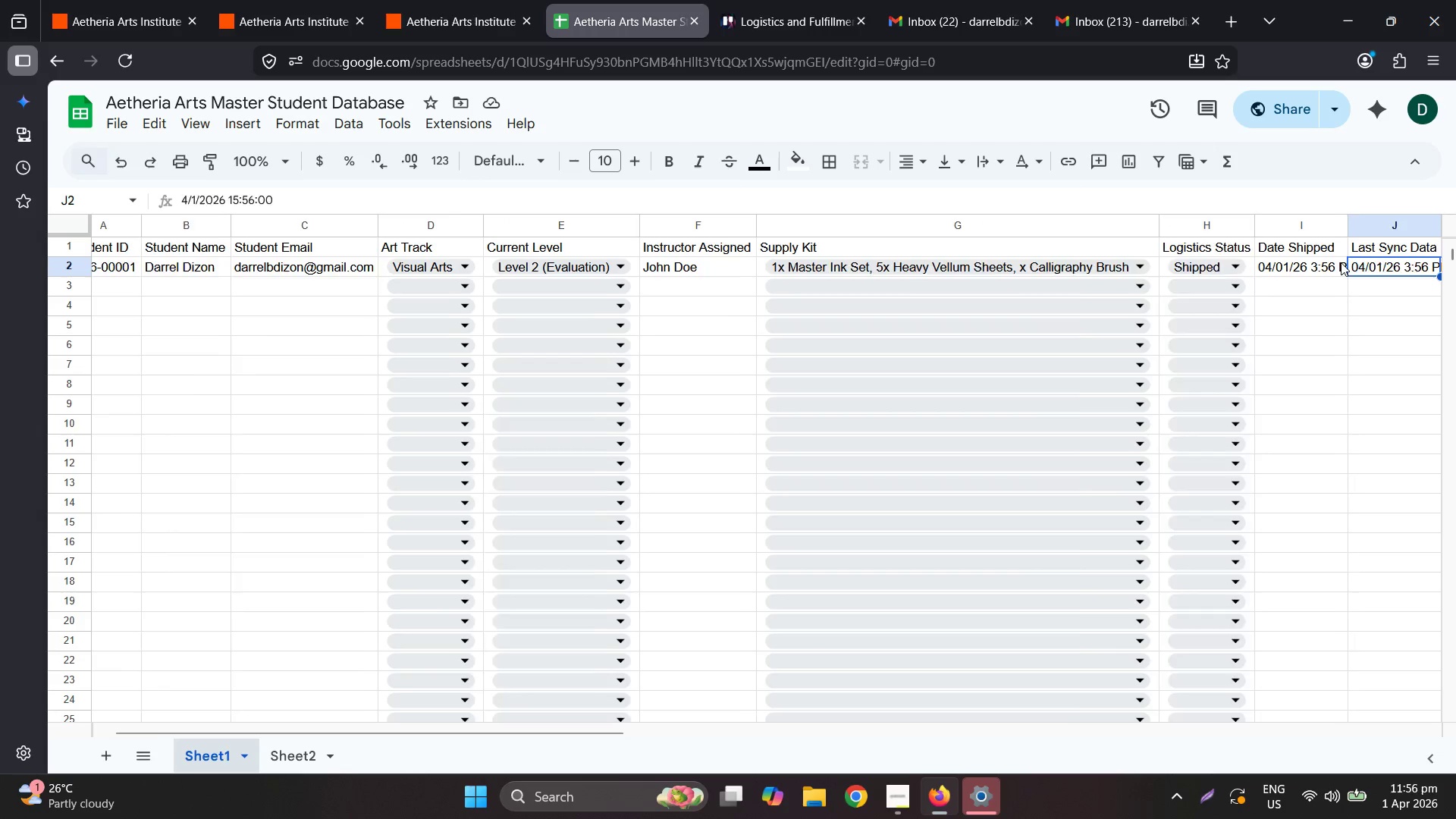 
key(ArrowRight)
 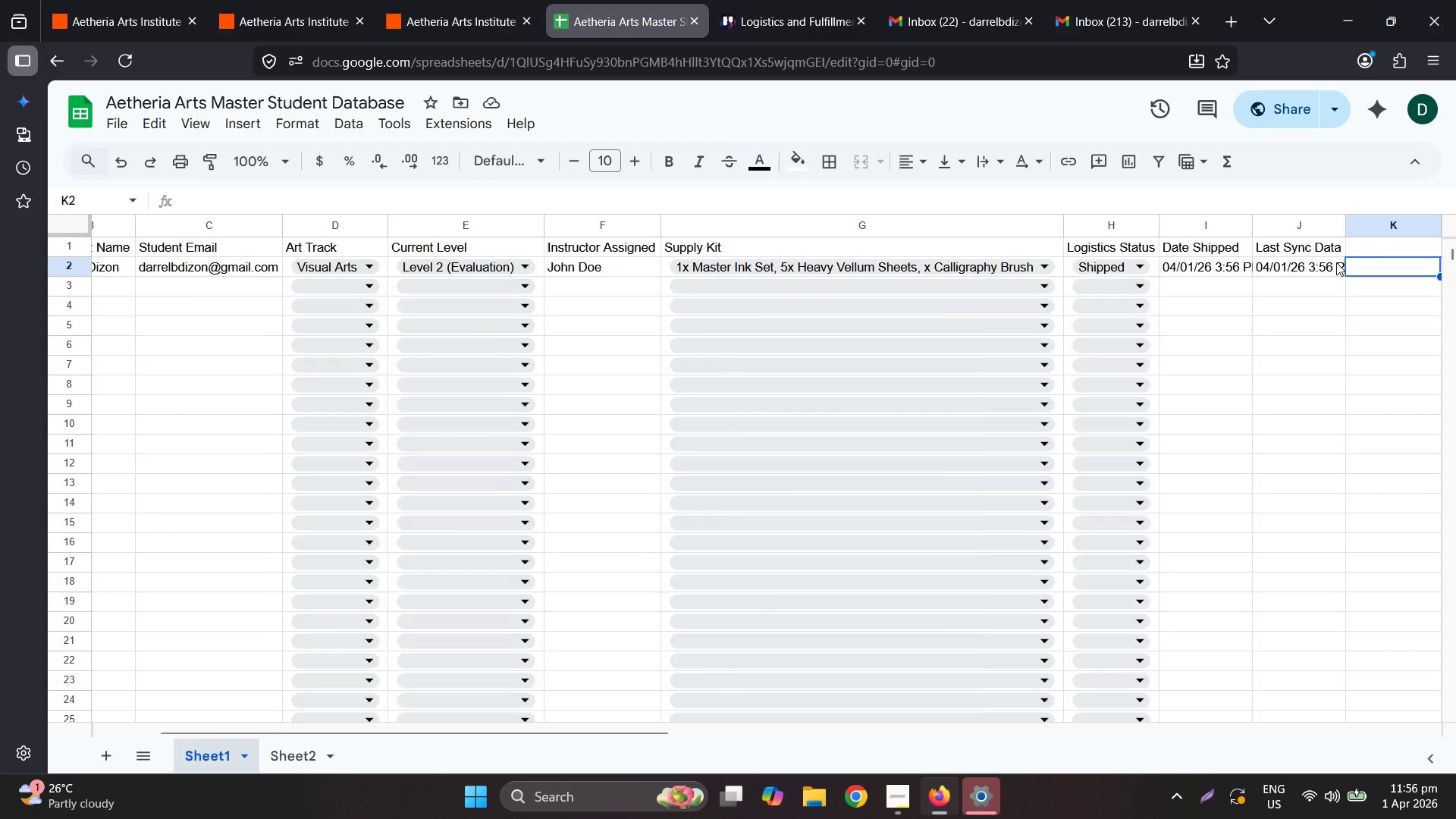 
key(ArrowRight)
 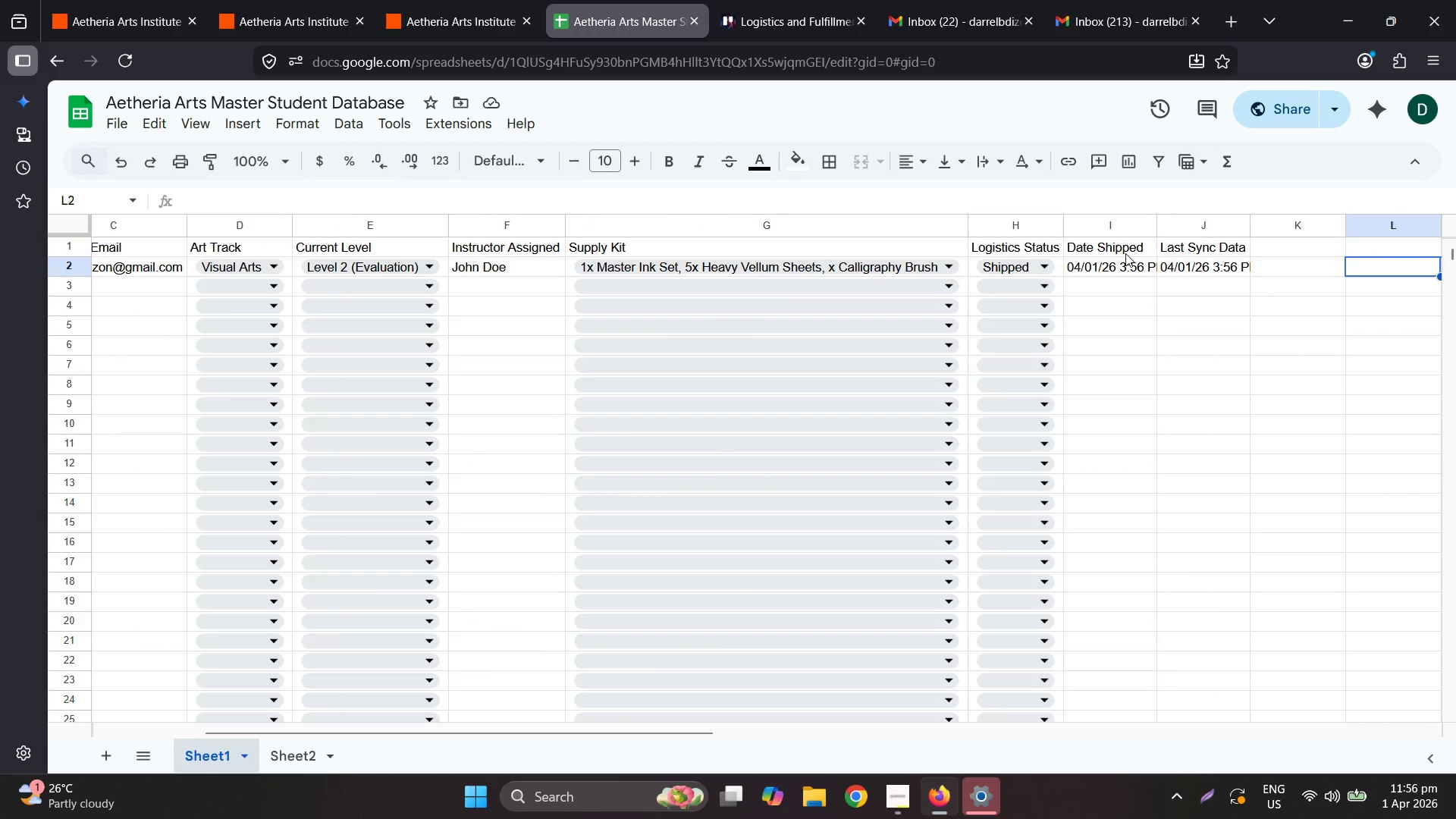 
key(ArrowLeft)
 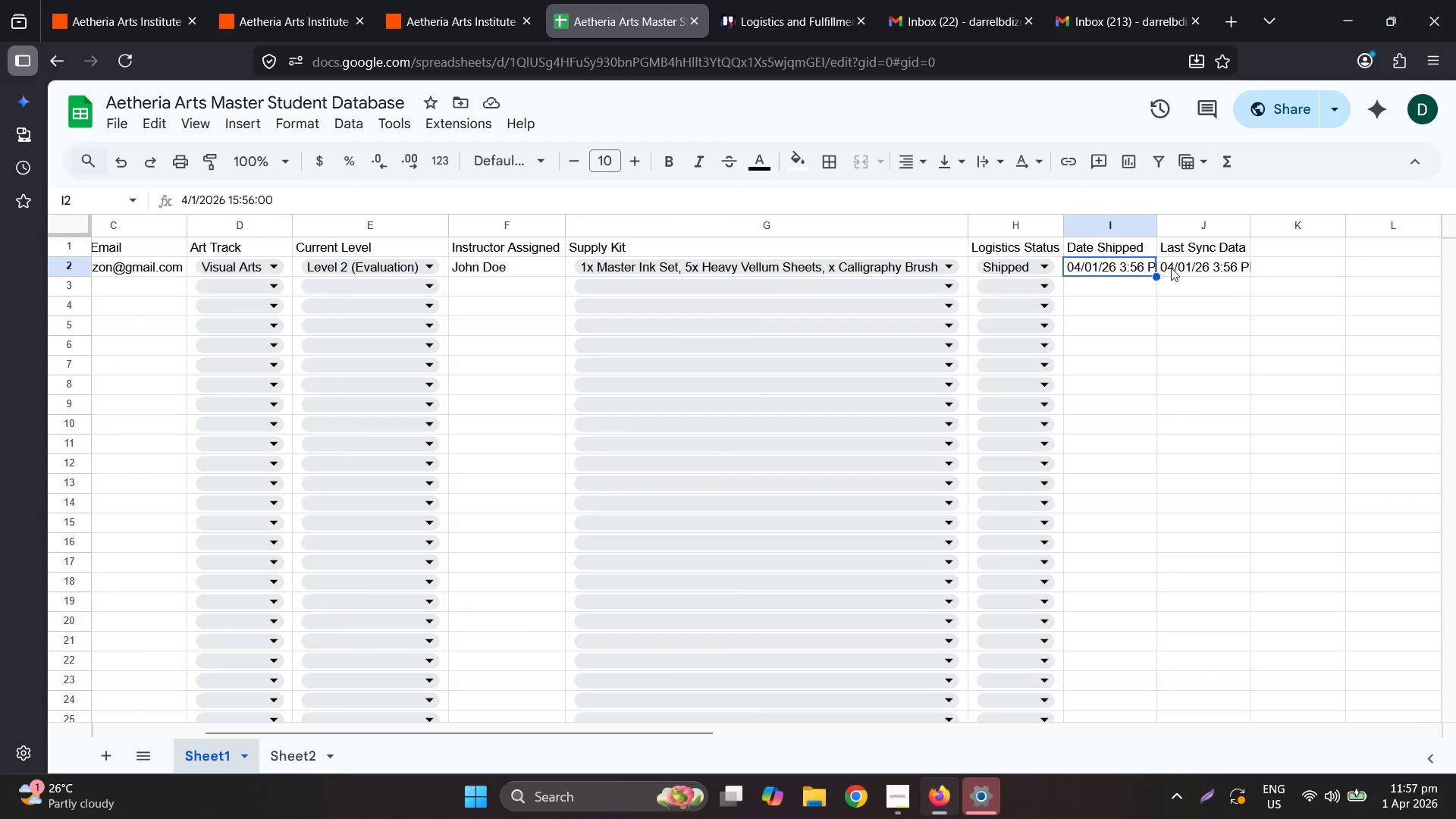 
left_click([1203, 267])
 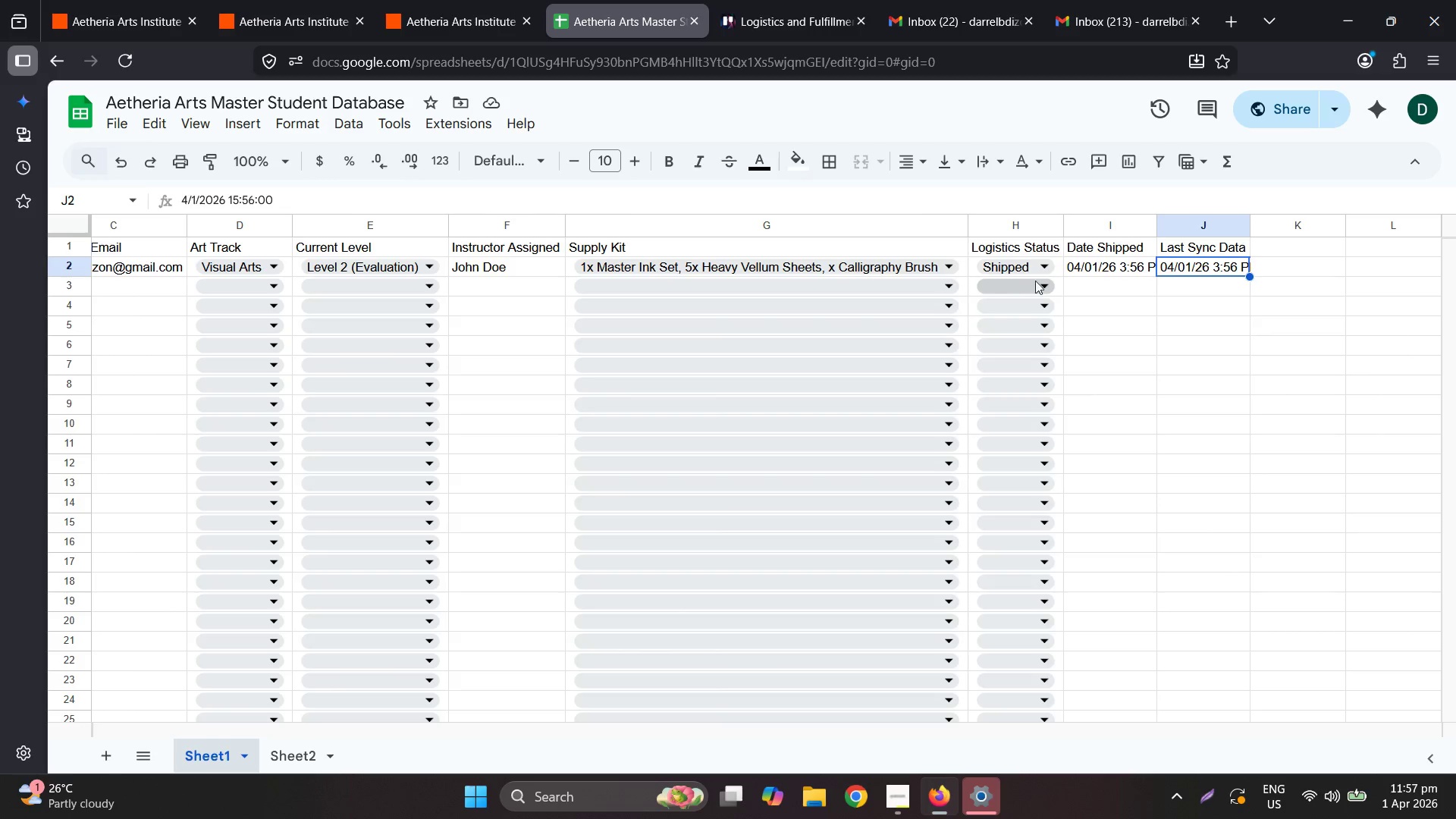 
wait(42.16)
 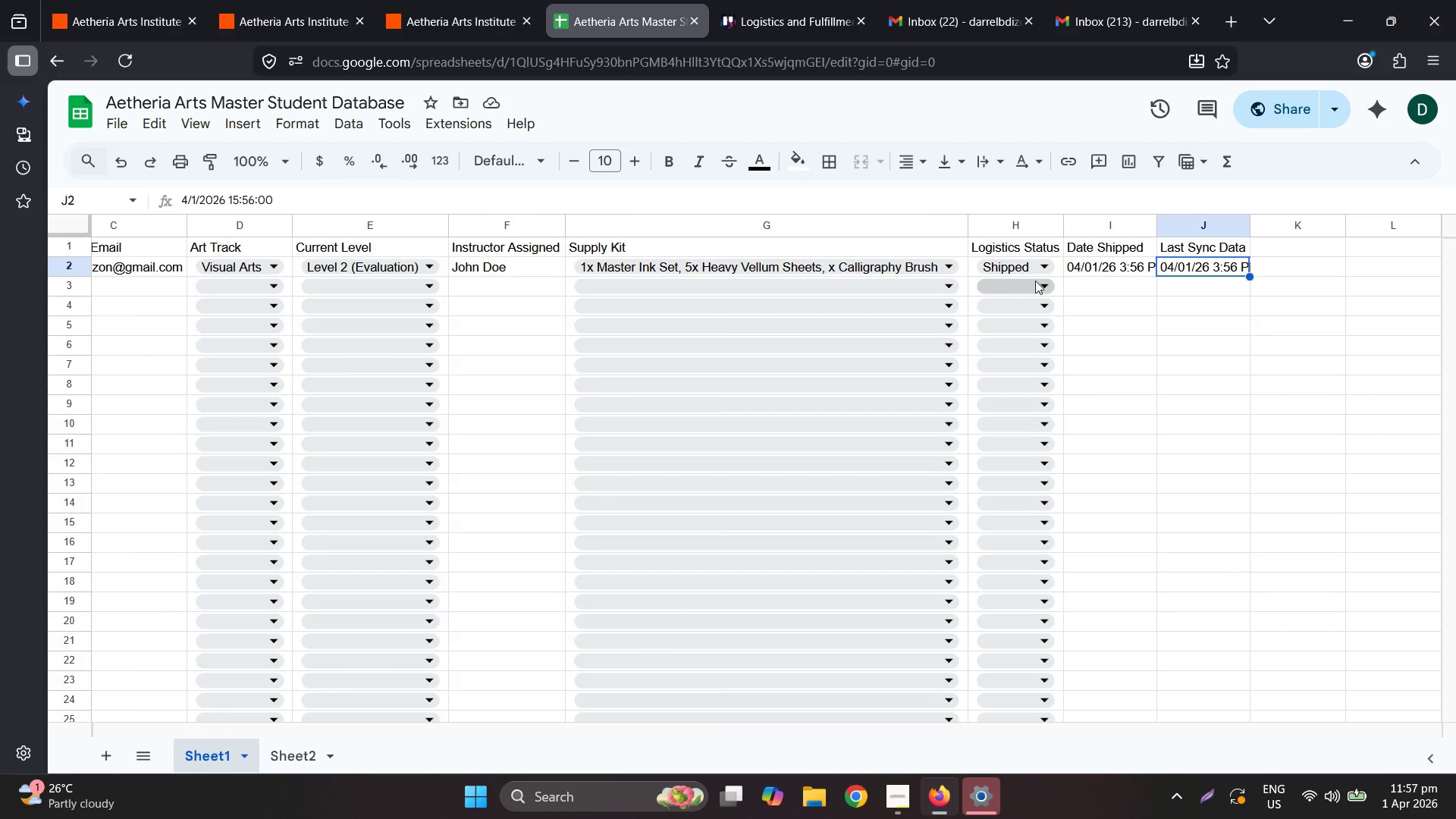 
double_click([171, 0])
 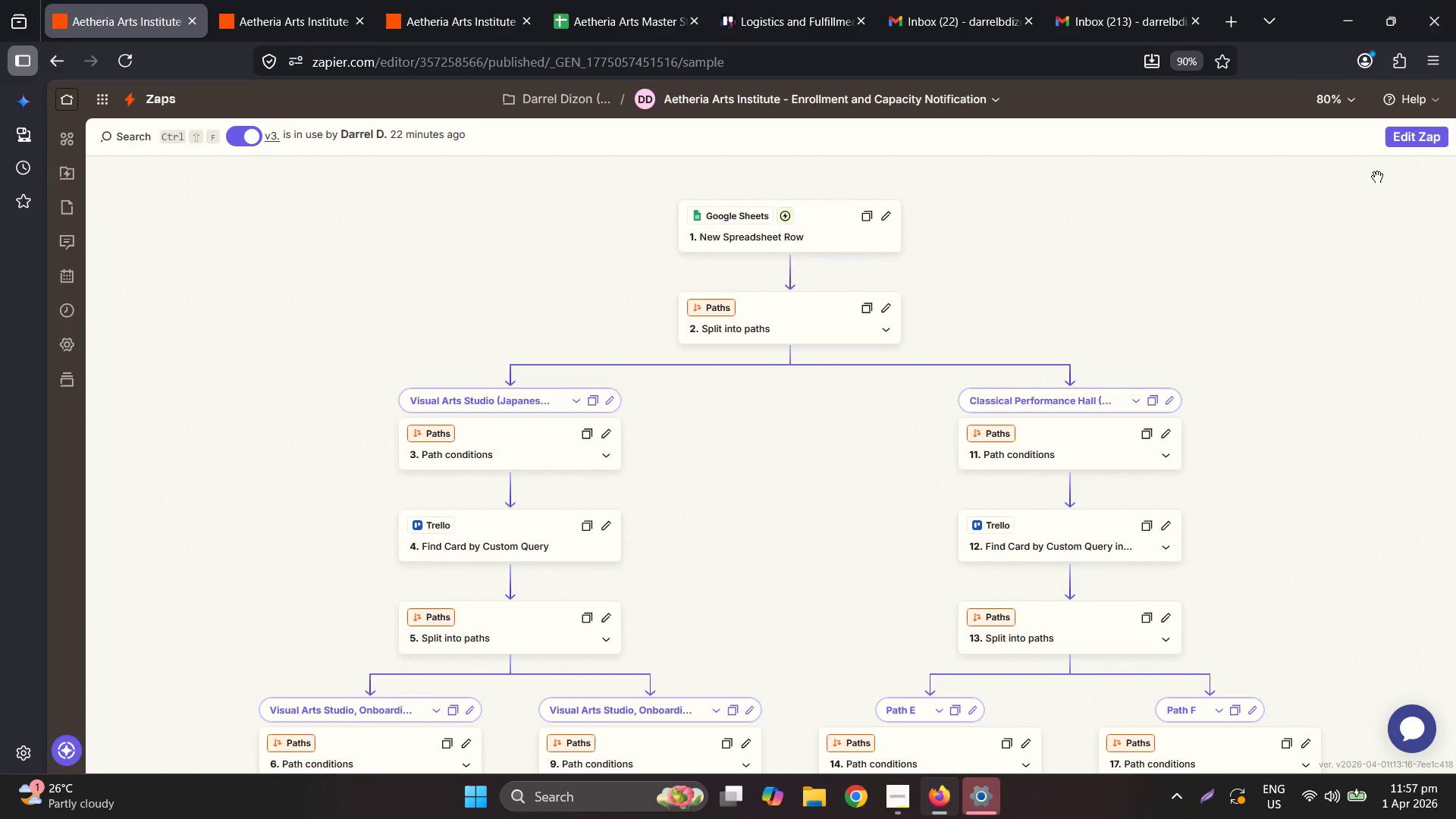 
left_click([1414, 140])
 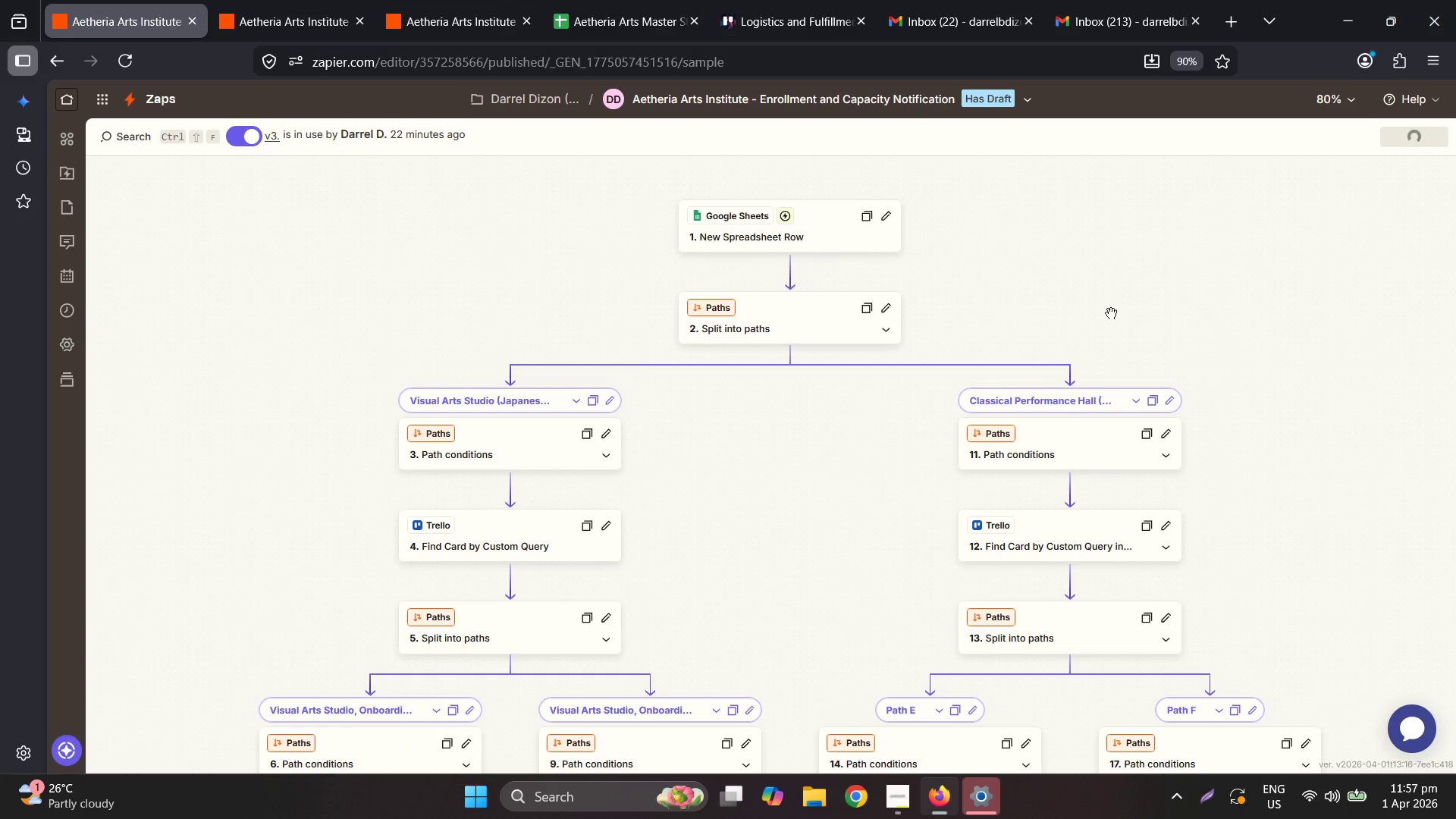 
scroll: coordinate [914, 519], scroll_direction: down, amount: 9.0
 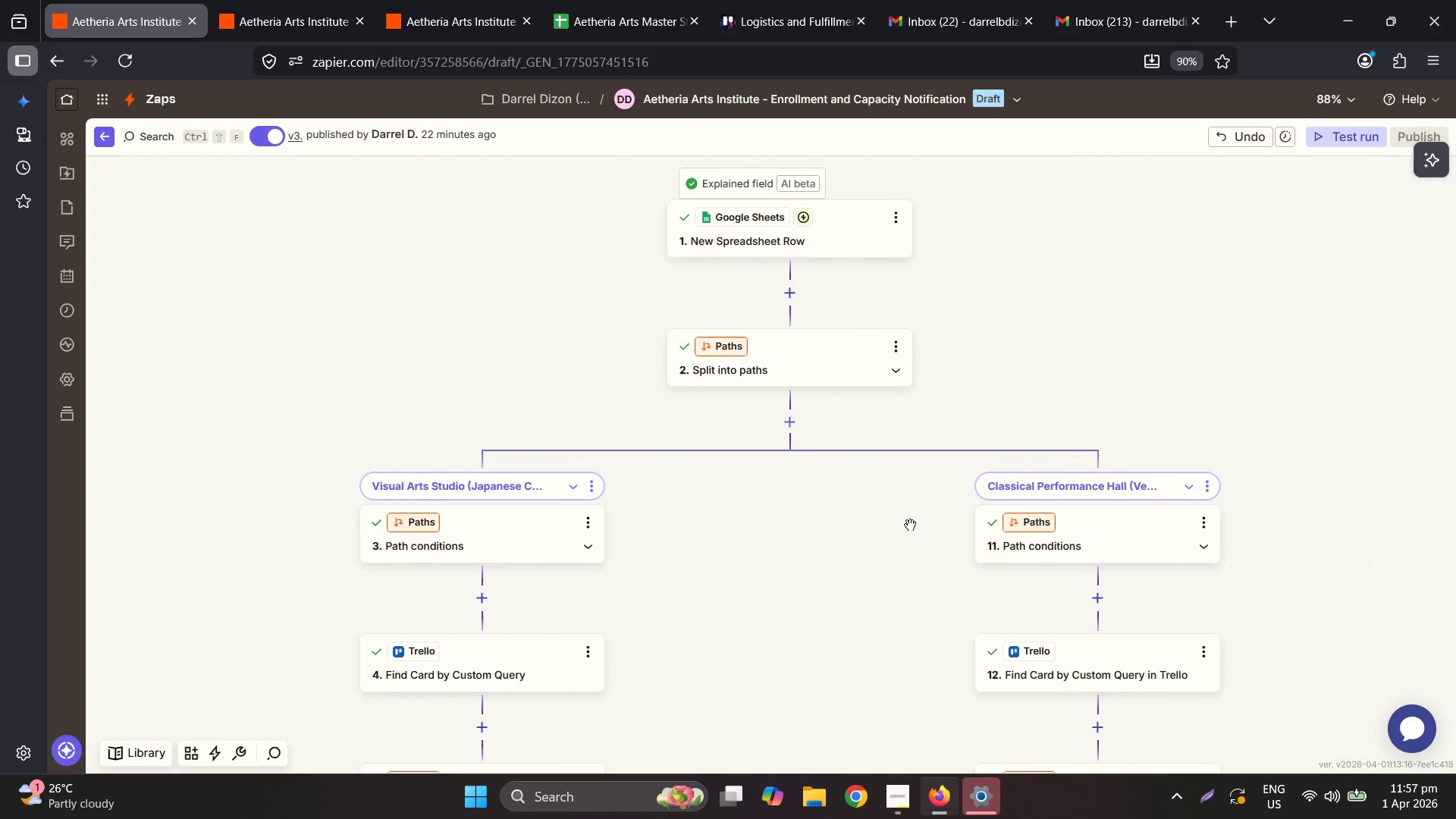 
scroll: coordinate [912, 526], scroll_direction: up, amount: 3.0
 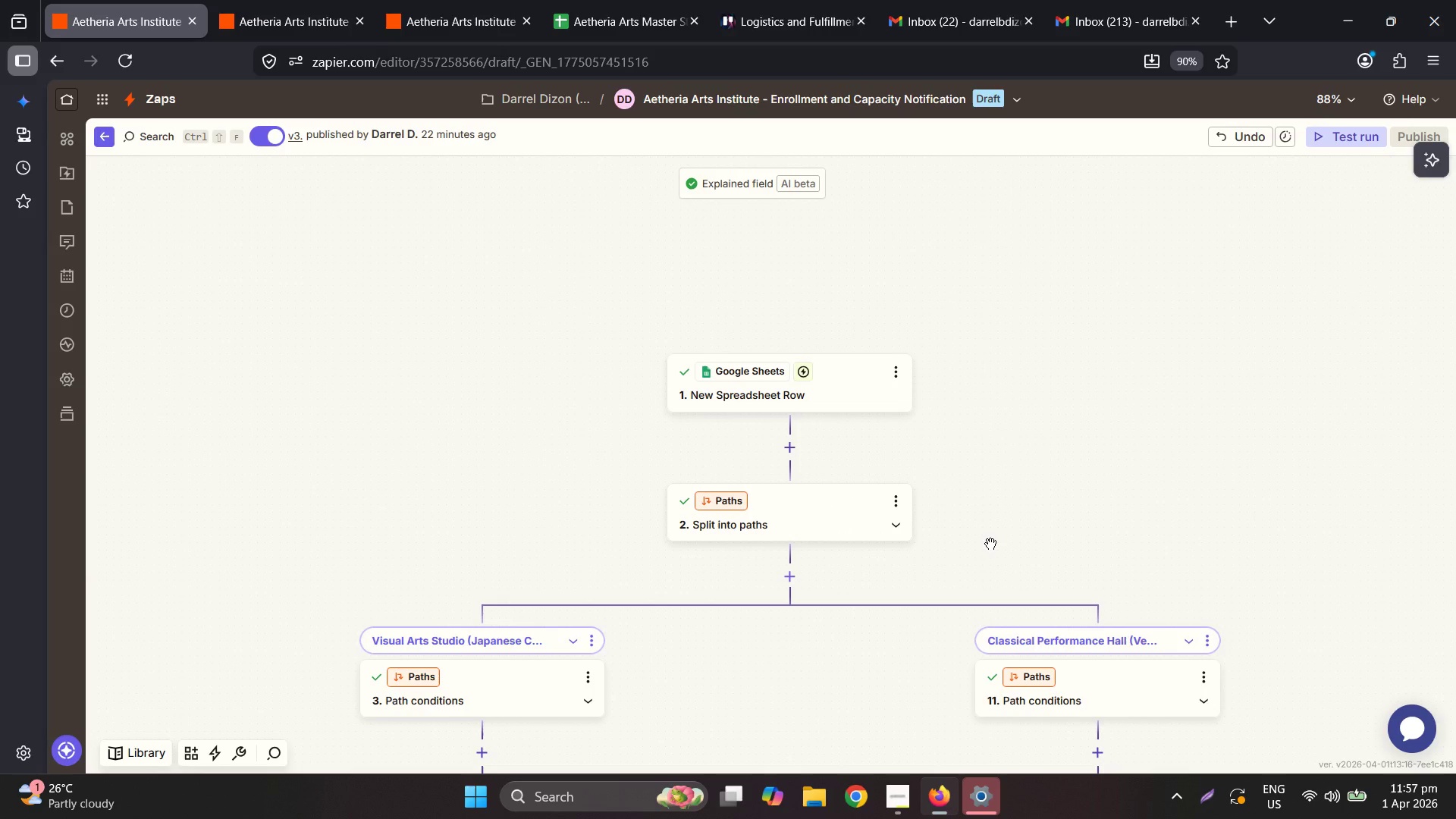 
scroll: coordinate [876, 684], scroll_direction: down, amount: 13.0
 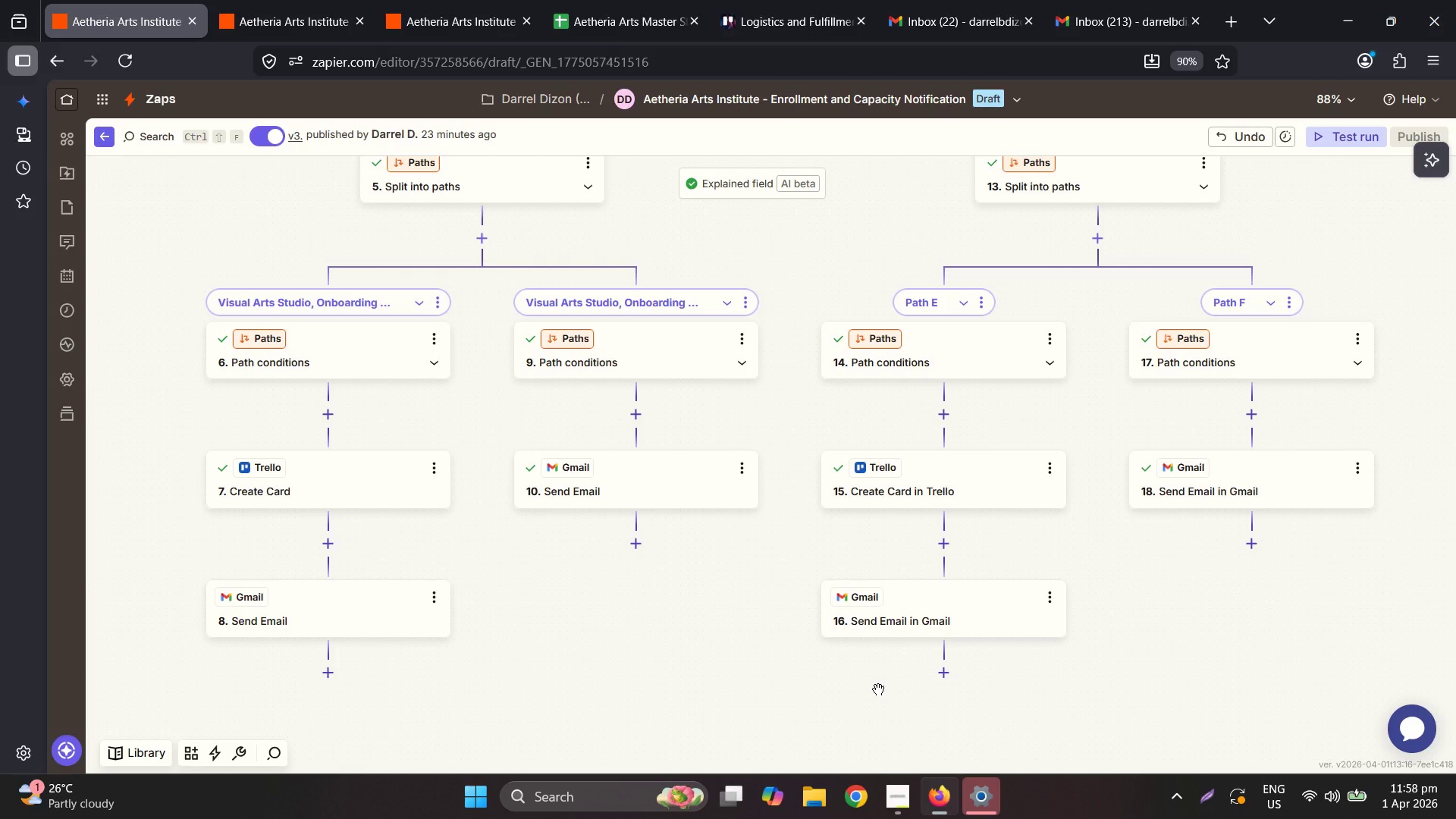 
wait(52.16)
 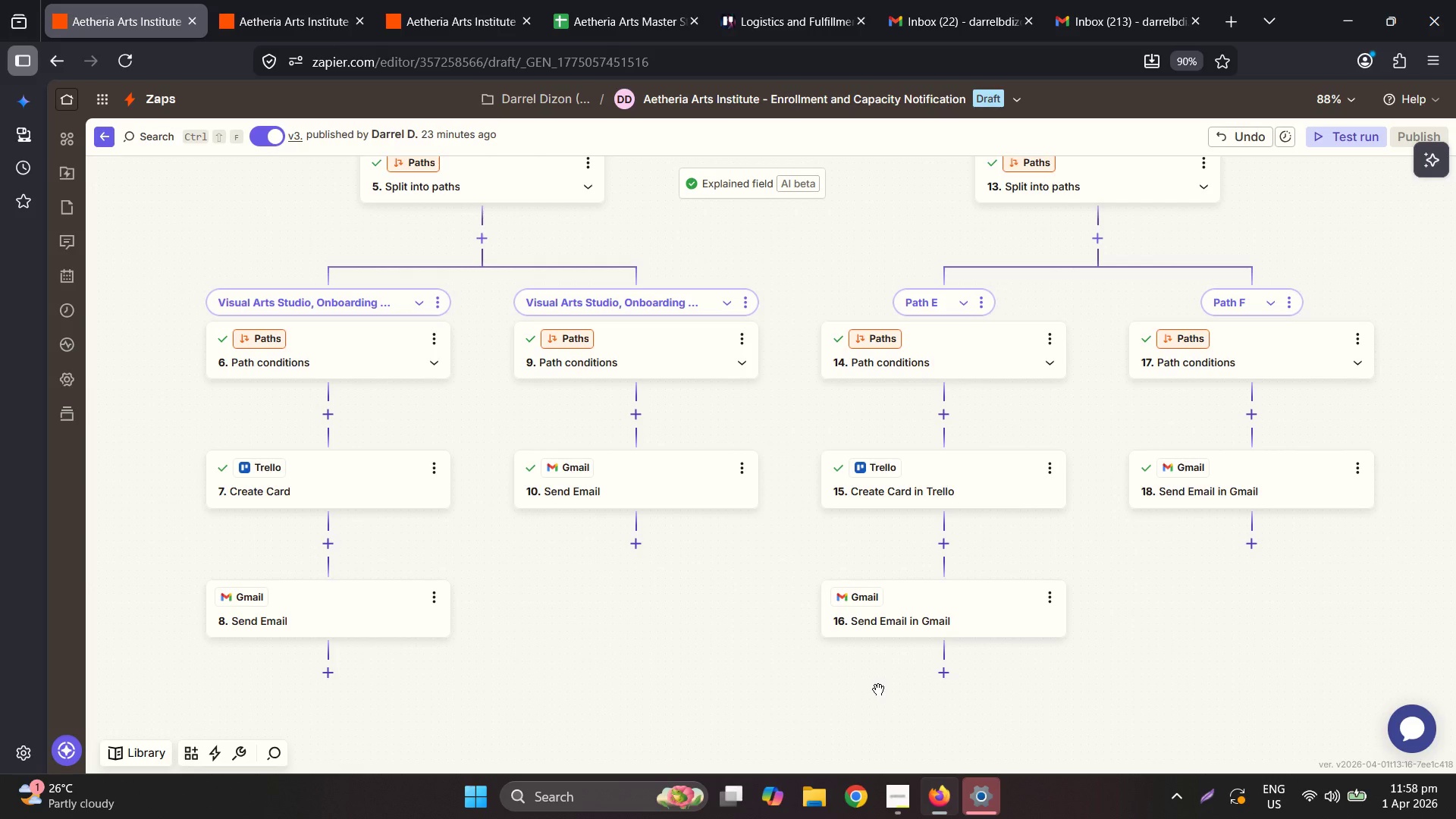 
mouse_move([670, 553])
 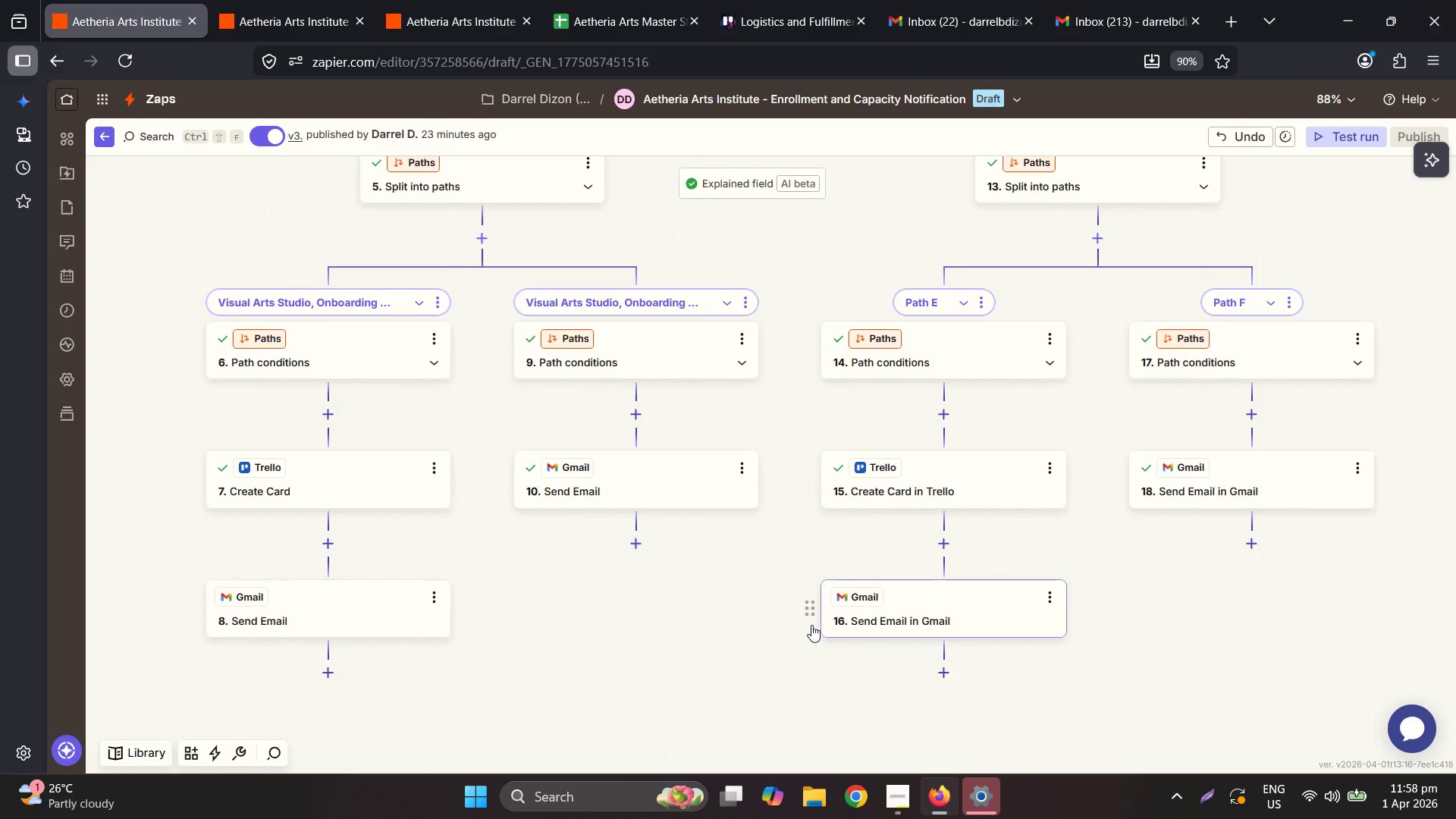 
scroll: coordinate [1022, 509], scroll_direction: up, amount: 10.0
 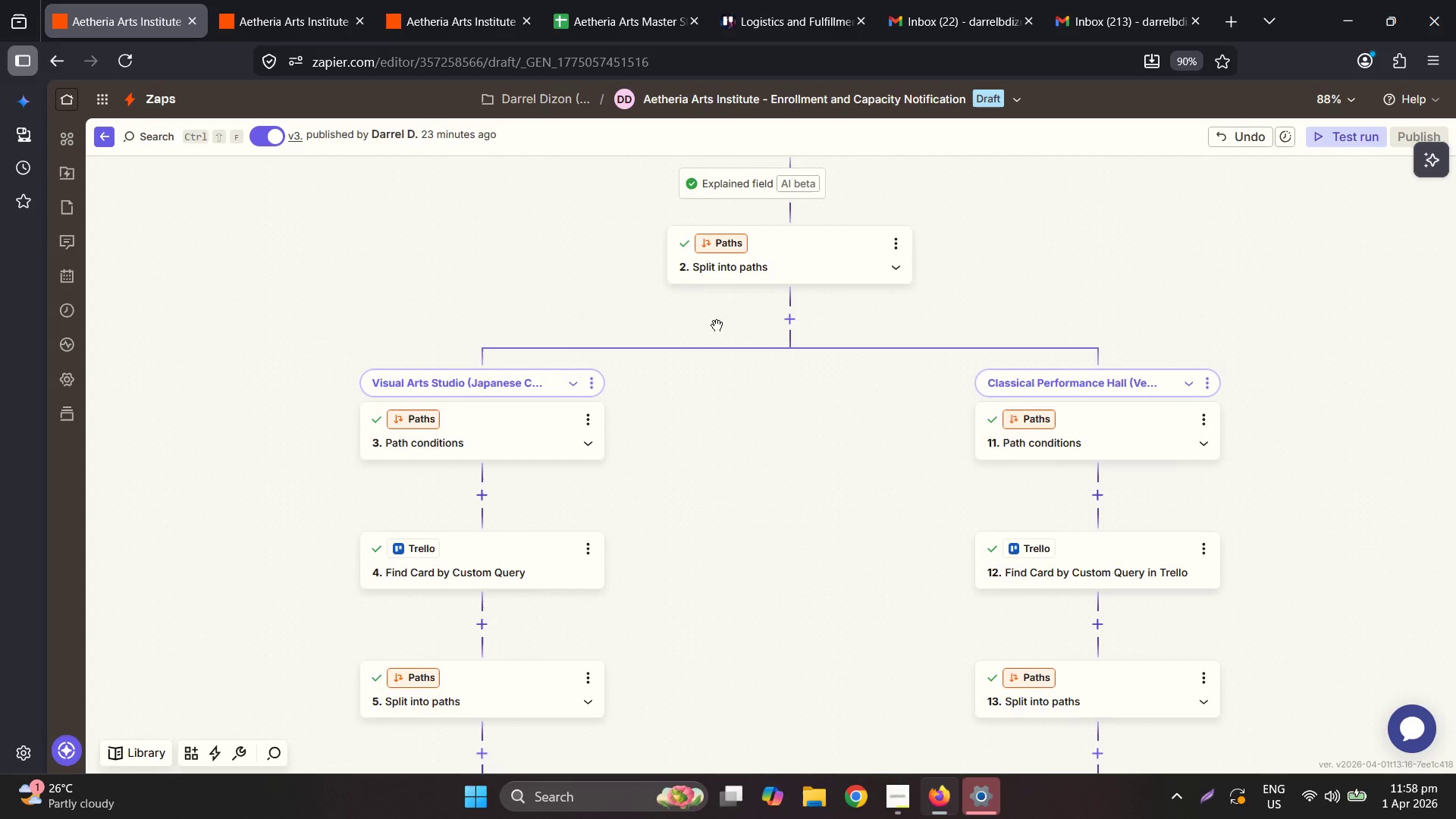 
left_click([790, 305])
 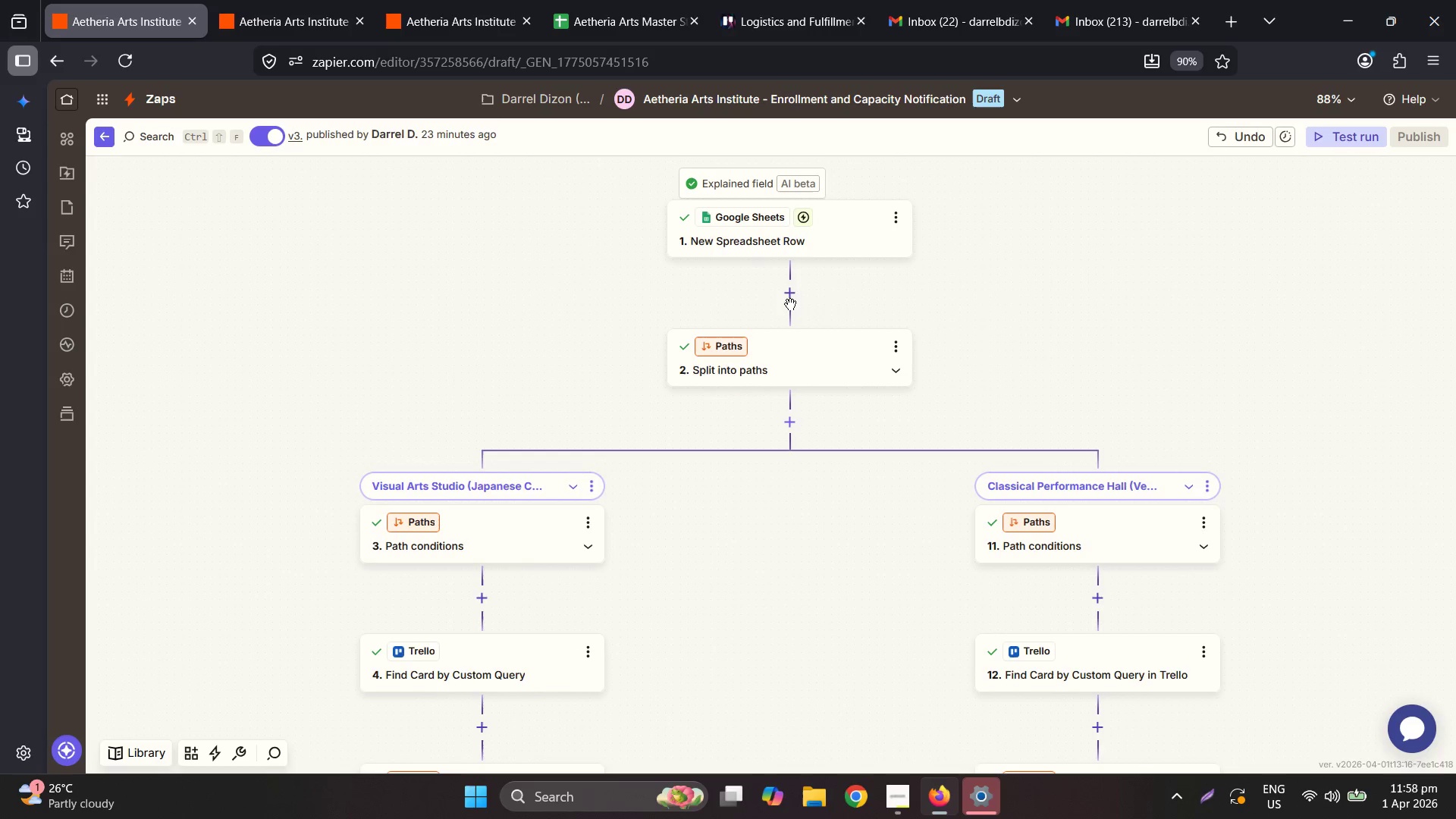 
scroll: coordinate [789, 312], scroll_direction: up, amount: 2.0
 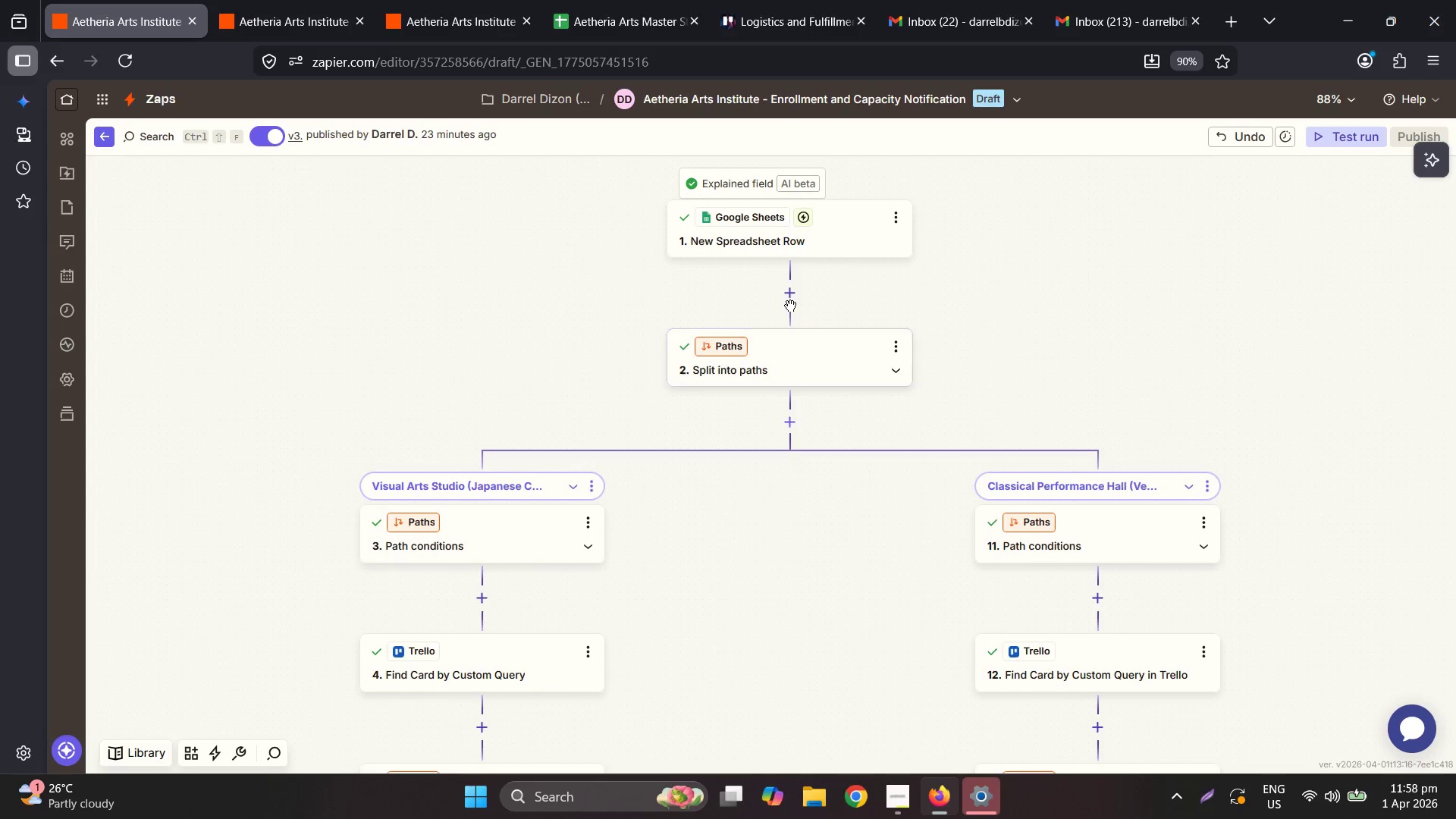 
double_click([790, 297])
 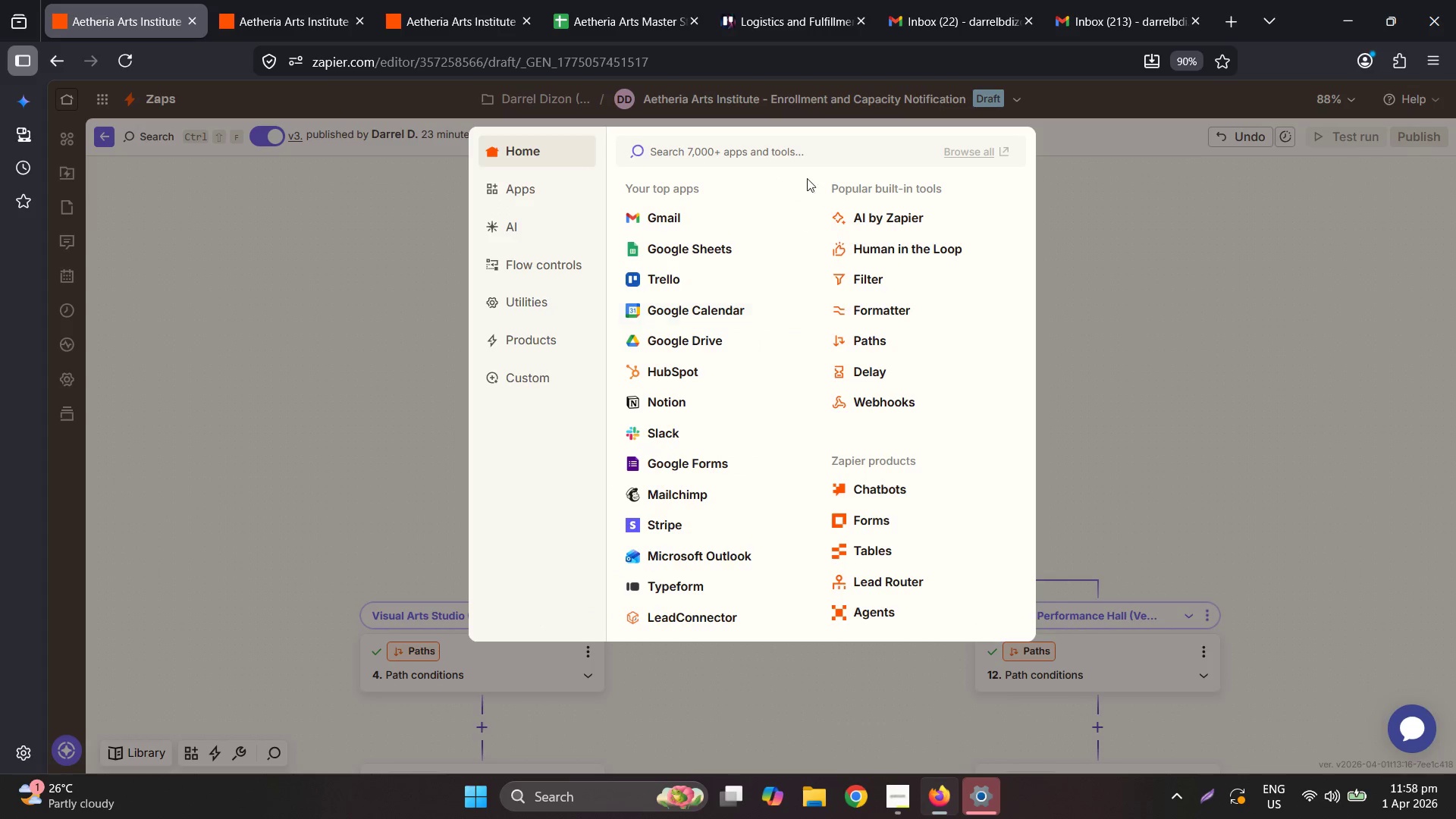 
left_click([792, 155])
 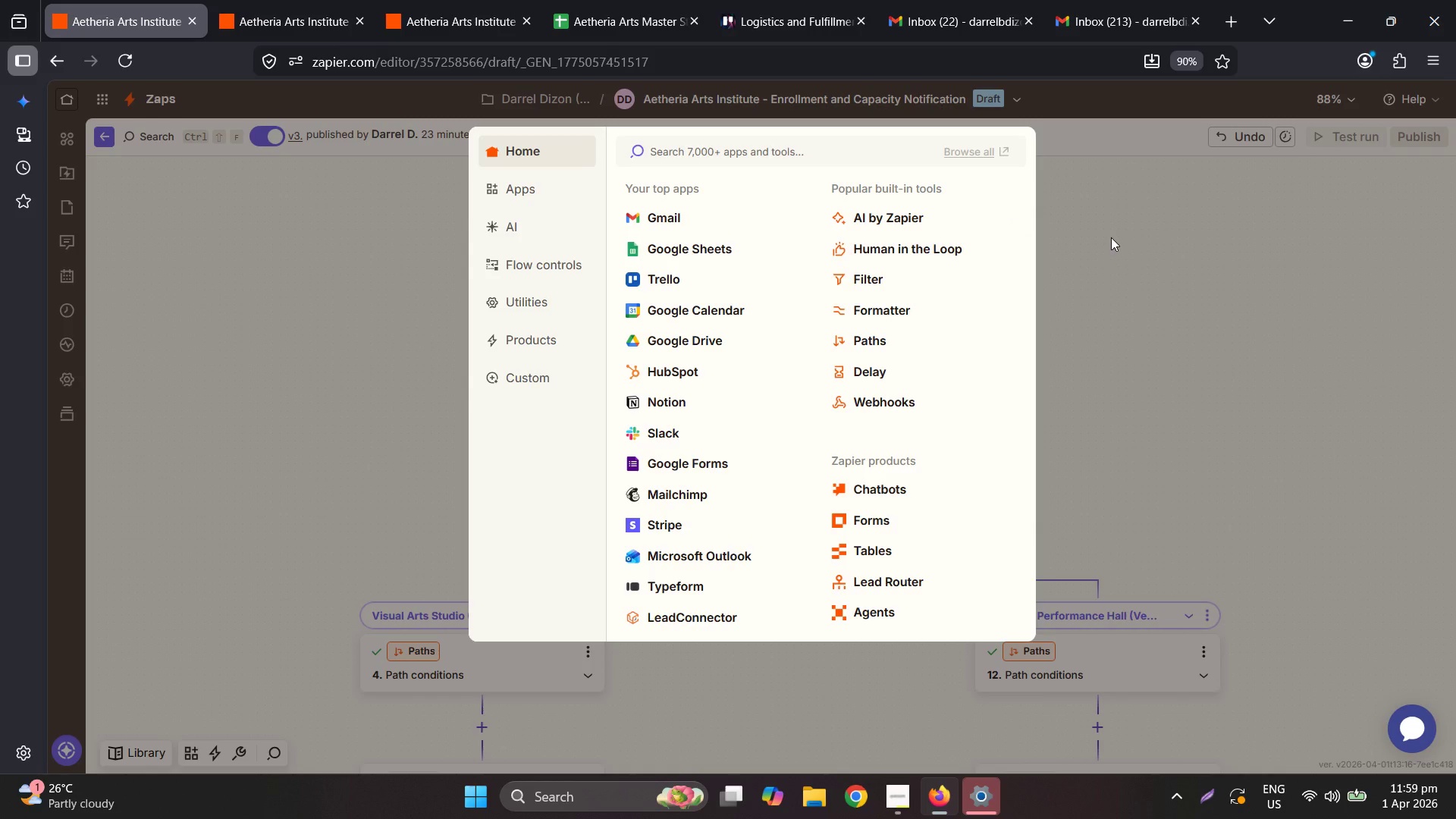 
wait(5.91)
 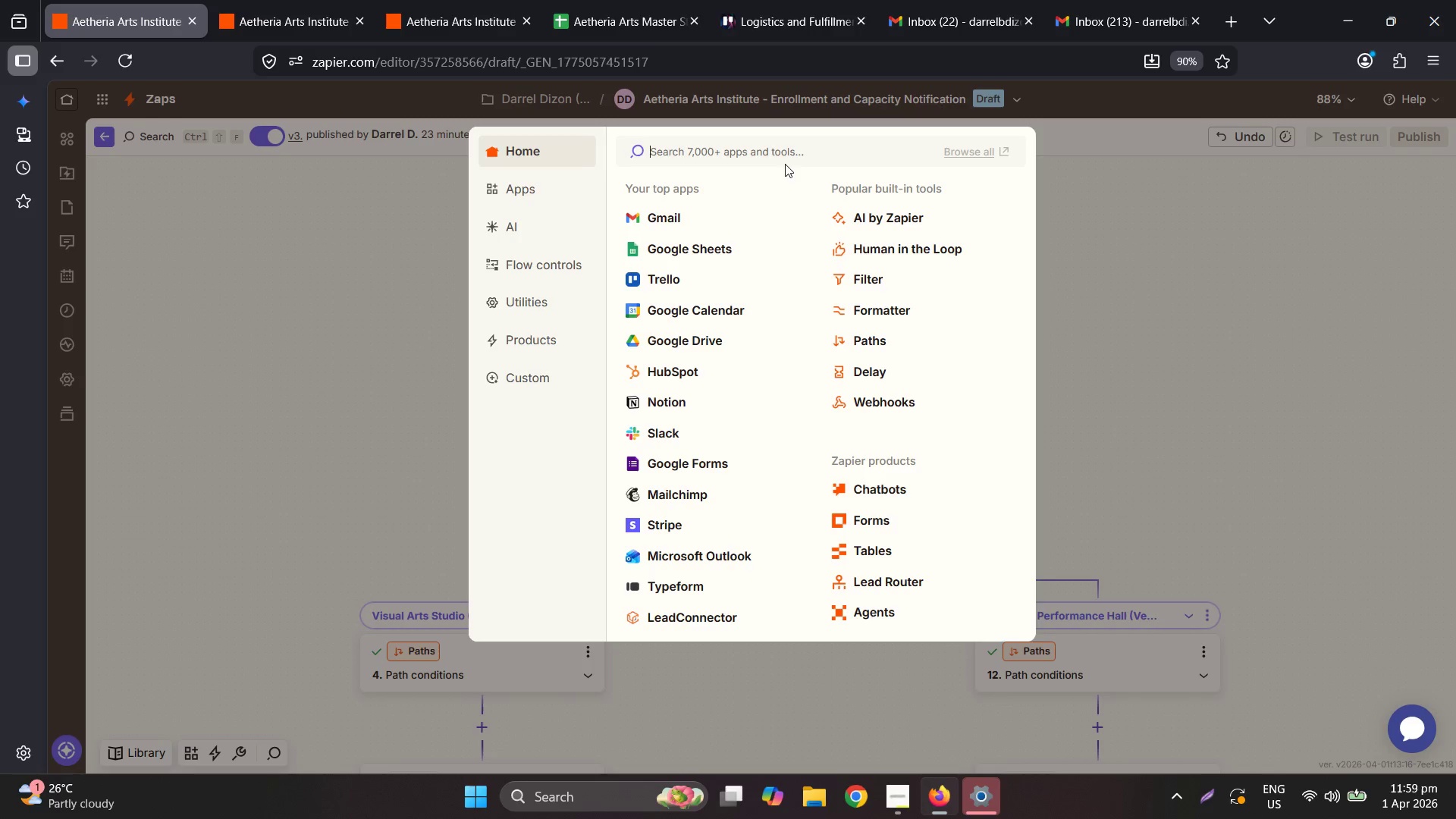 
left_click([1110, 237])
 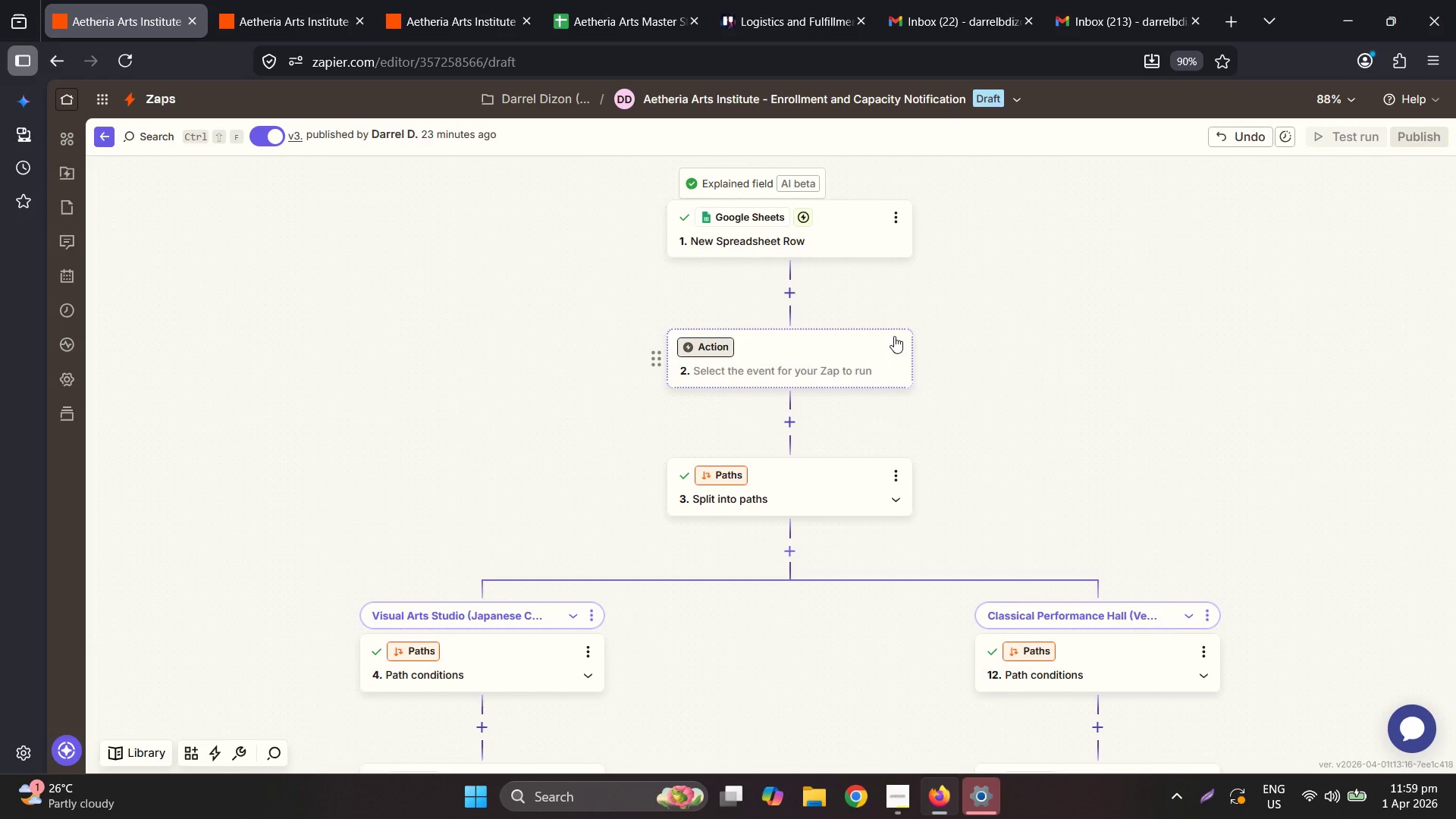 
left_click([896, 339])
 